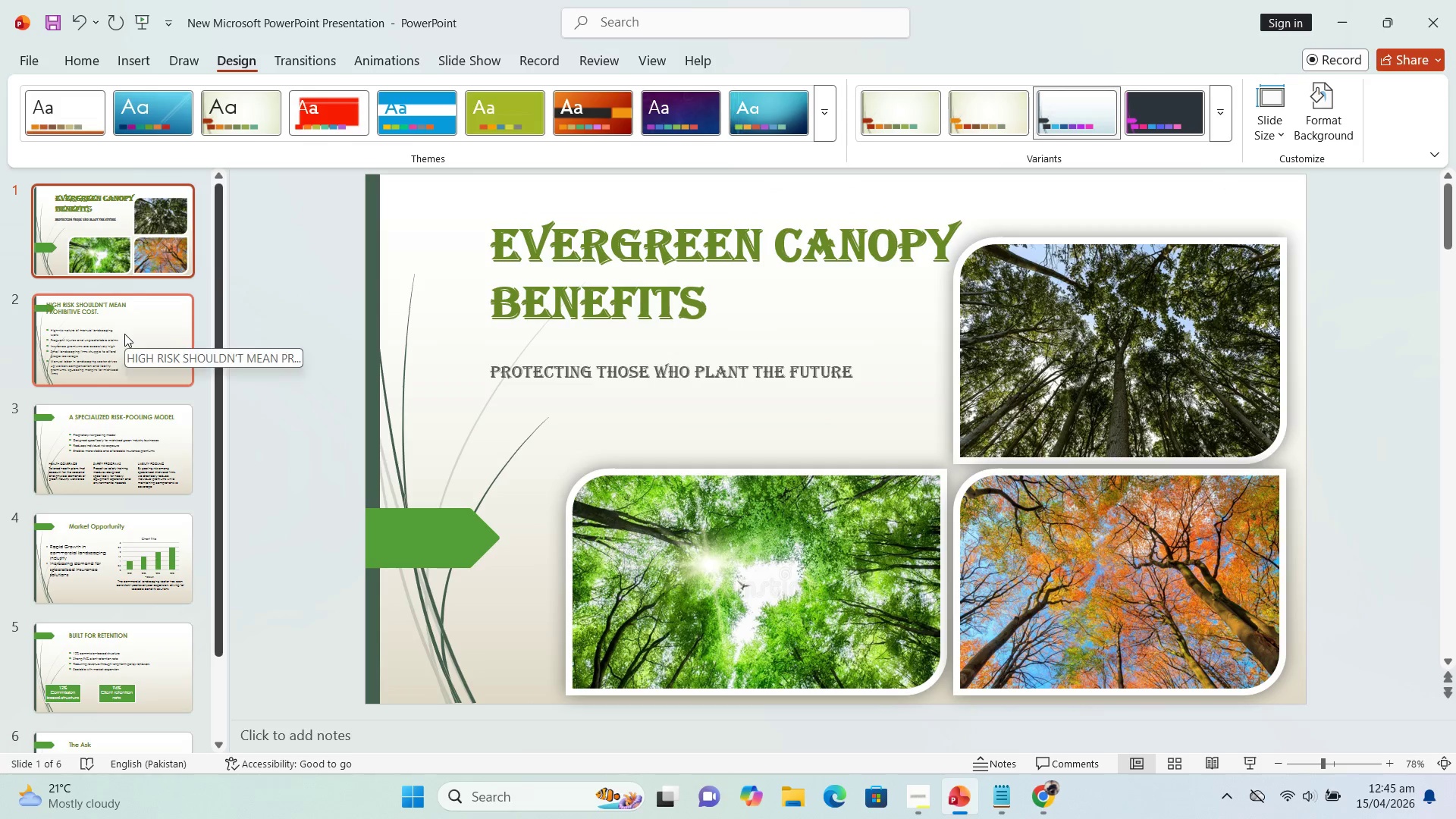 
left_click([124, 334])
 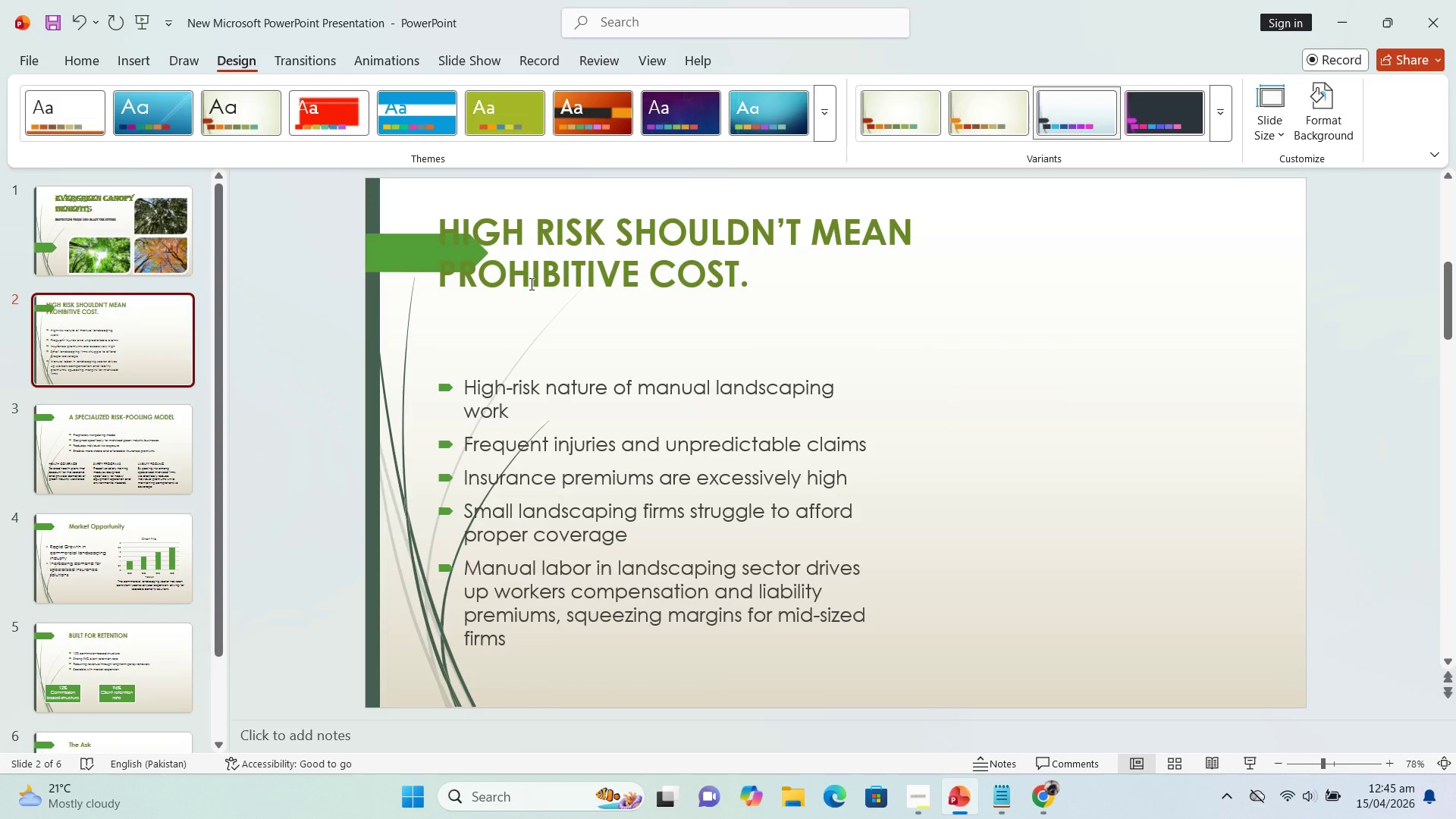 
left_click([548, 283])
 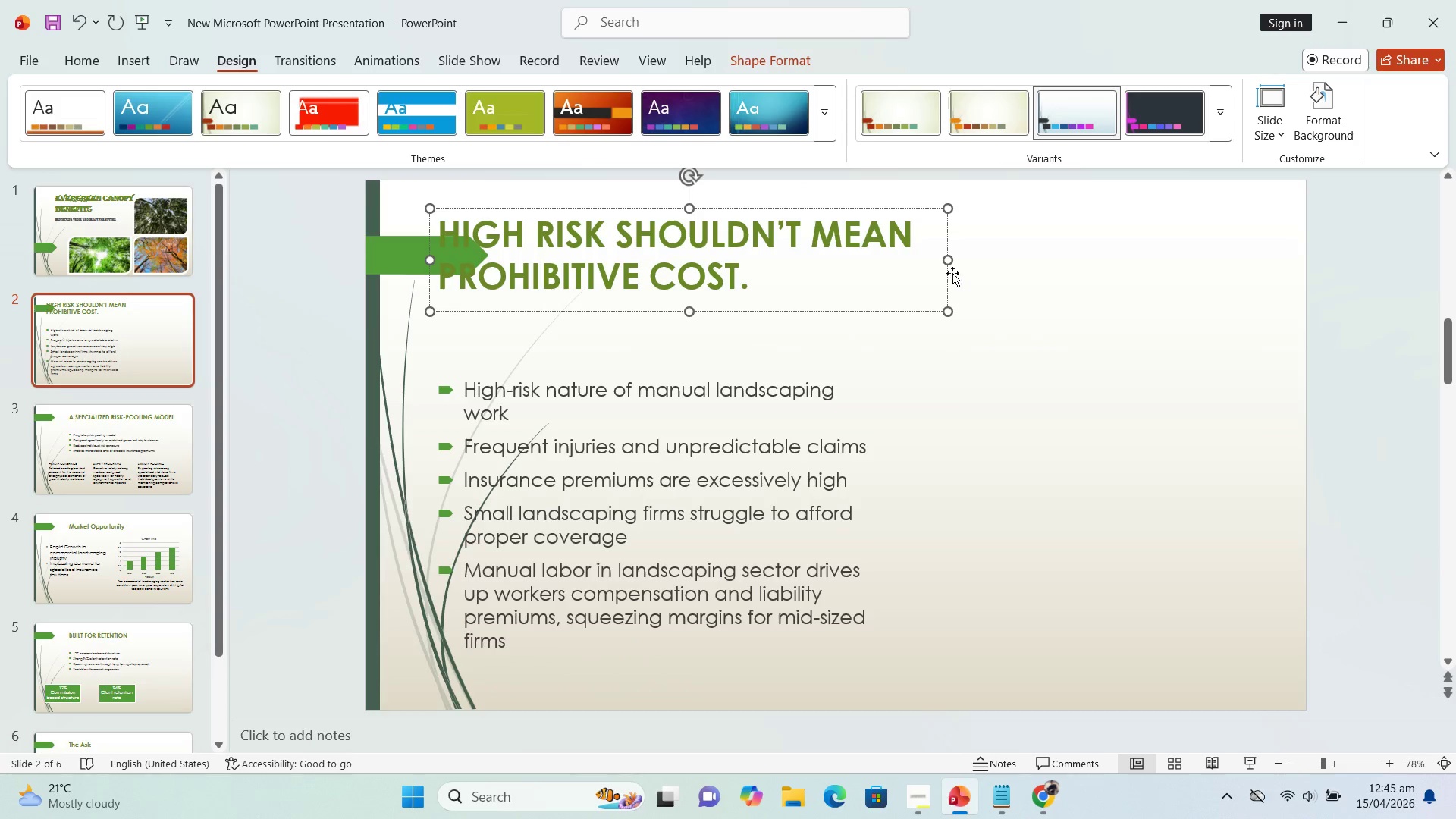 
left_click_drag(start_coordinate=[946, 279], to_coordinate=[946, 344])
 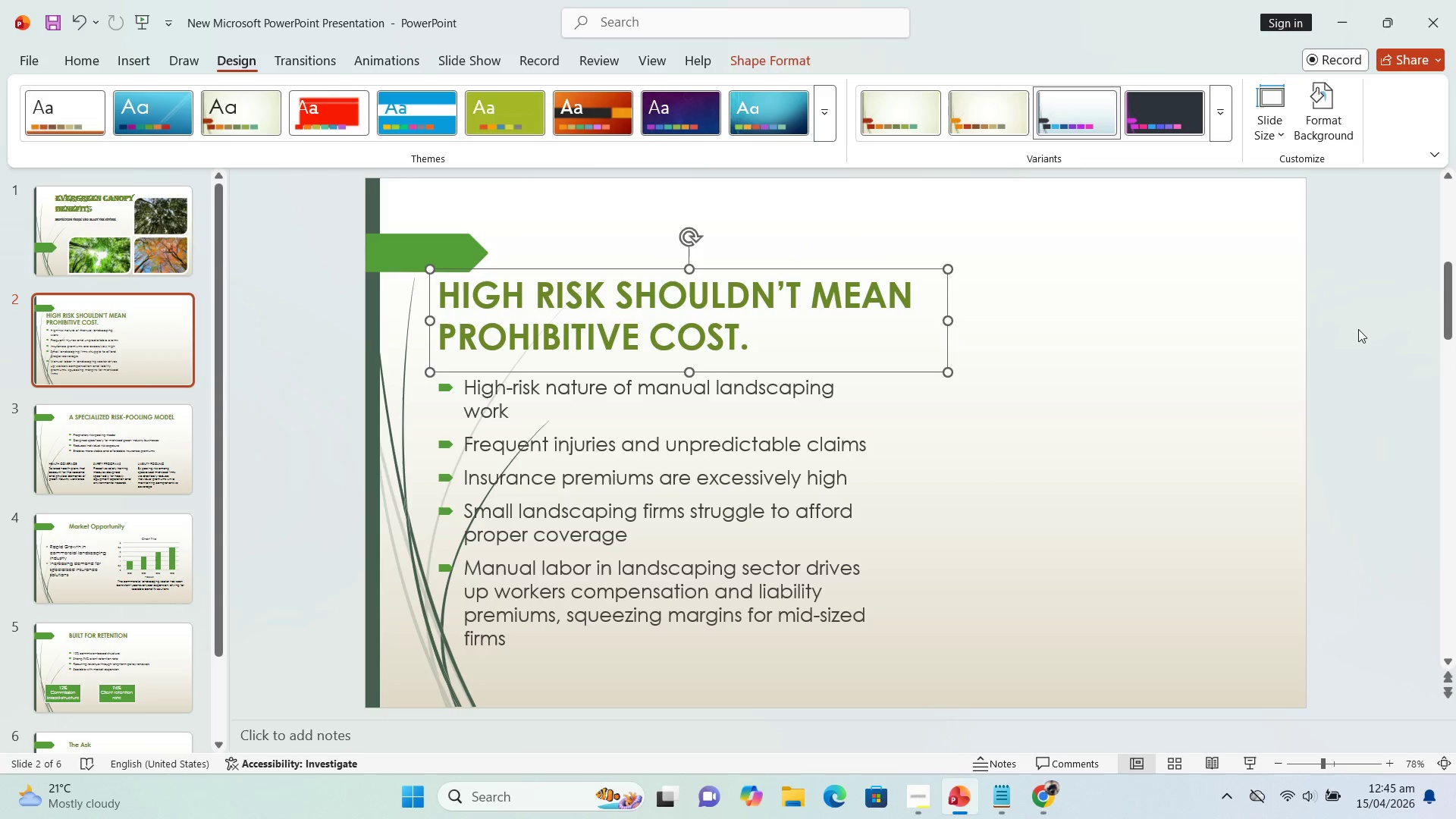 
left_click([1358, 329])
 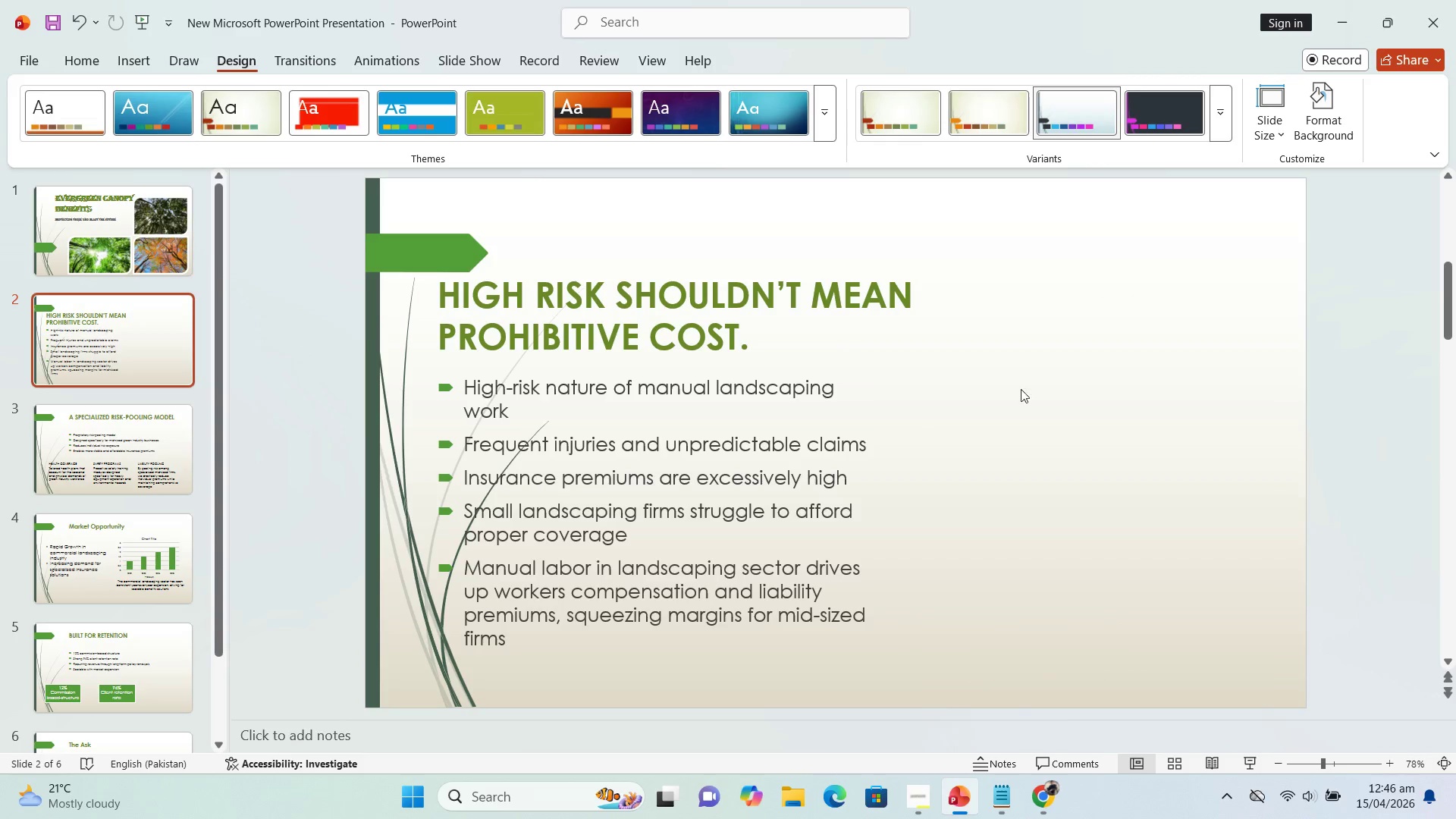 
wait(33.17)
 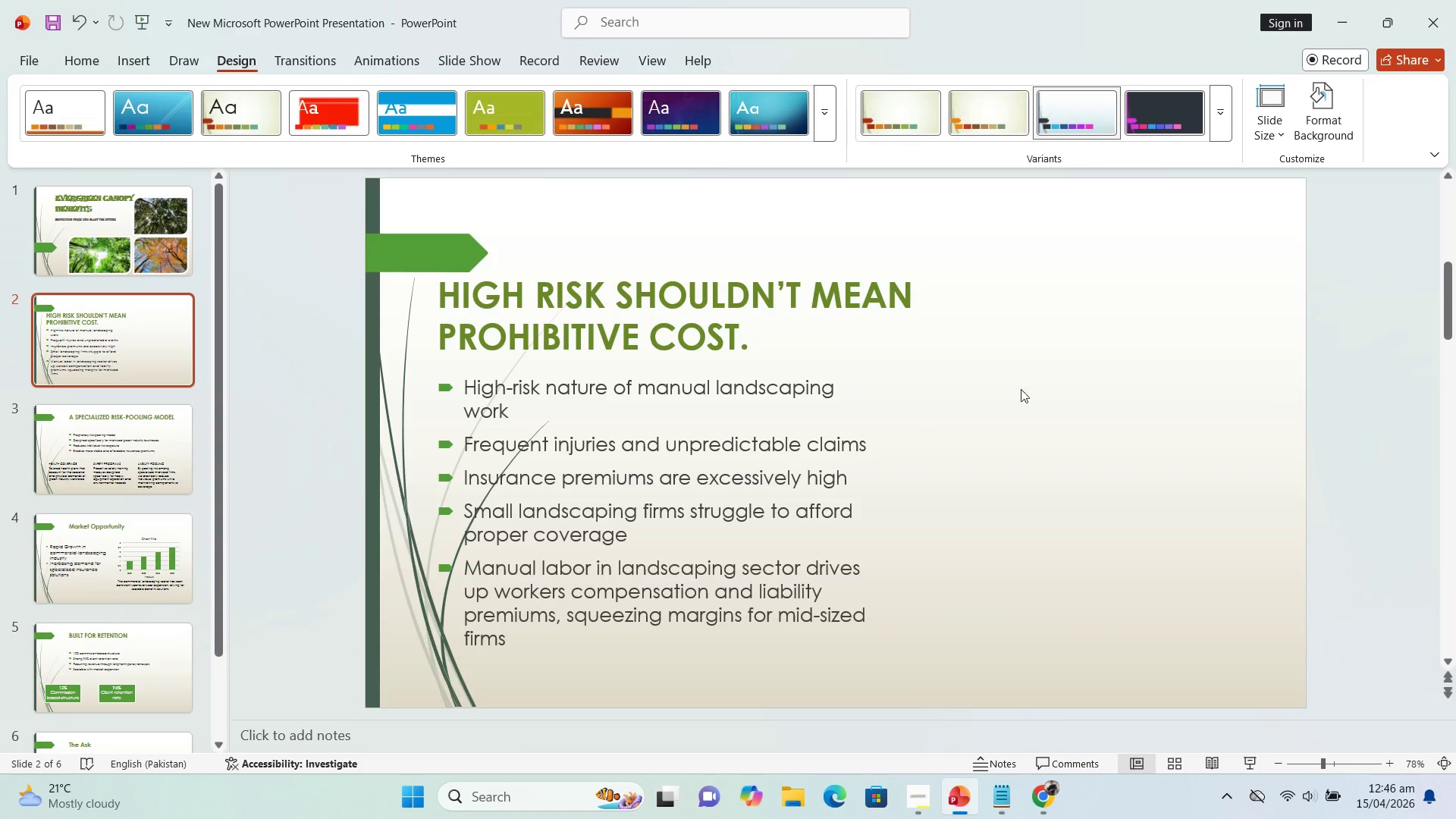 
left_click([1037, 811])
 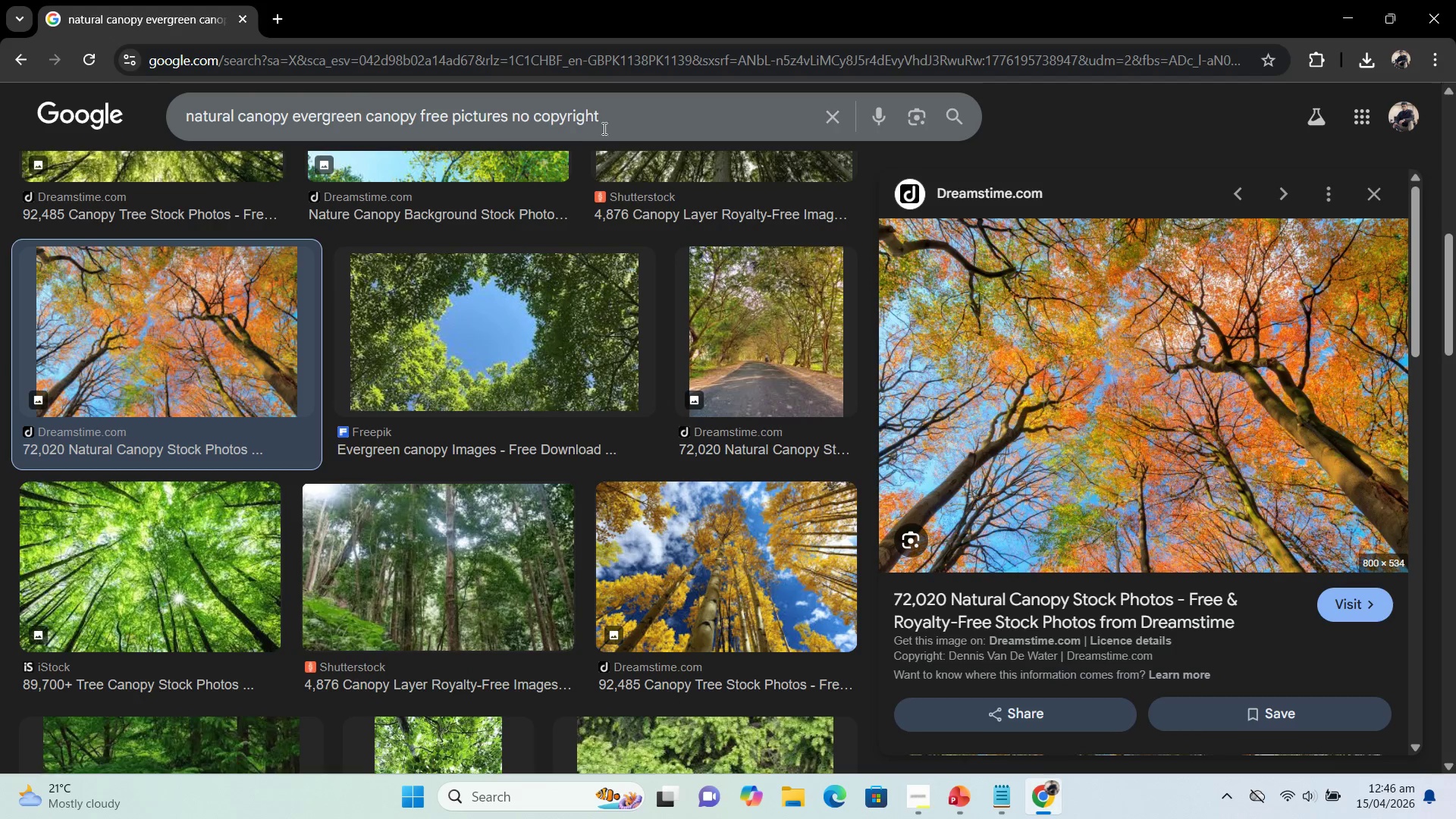 
left_click_drag(start_coordinate=[626, 108], to_coordinate=[95, 82])
 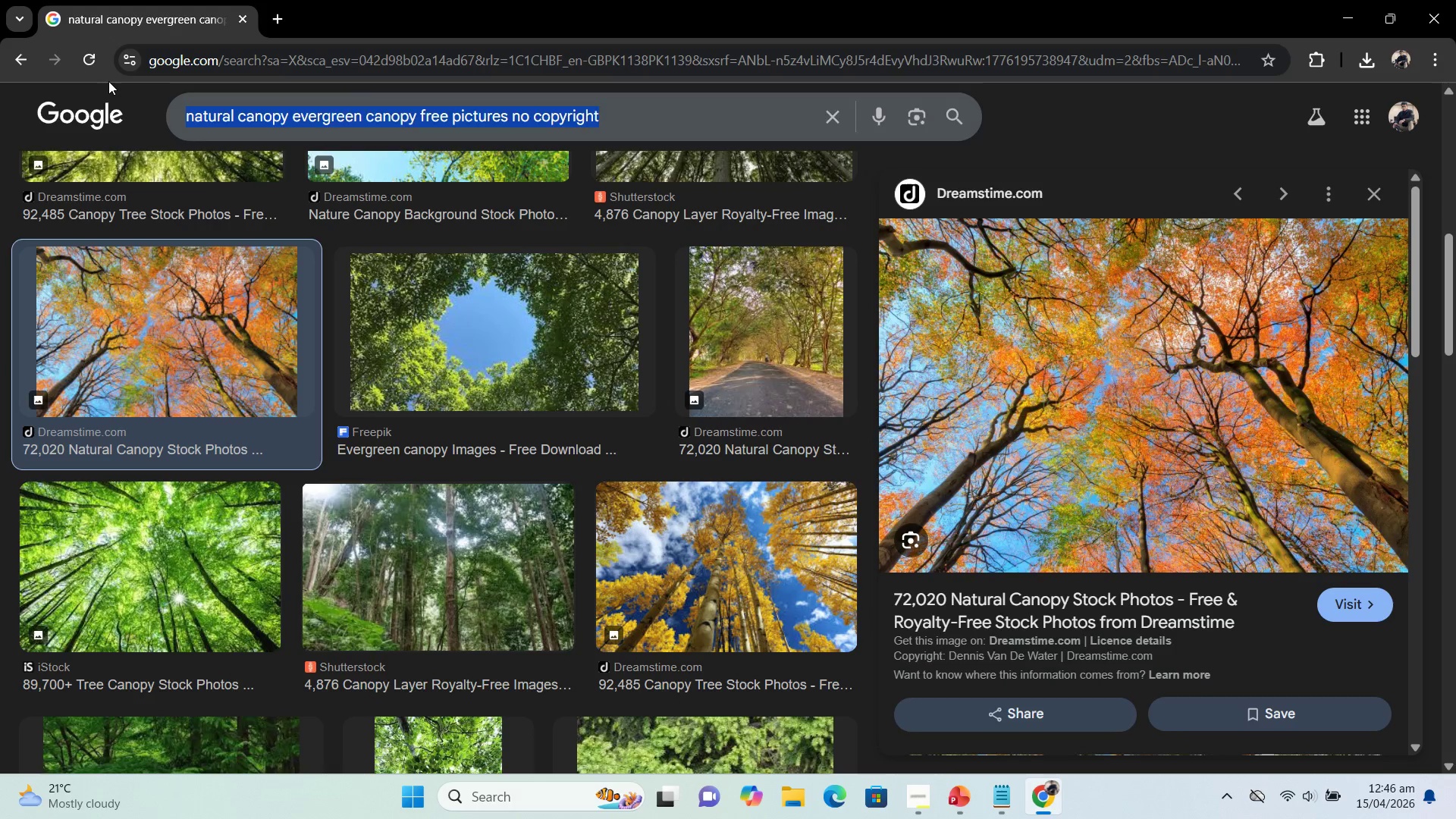 
type(high risks in )
 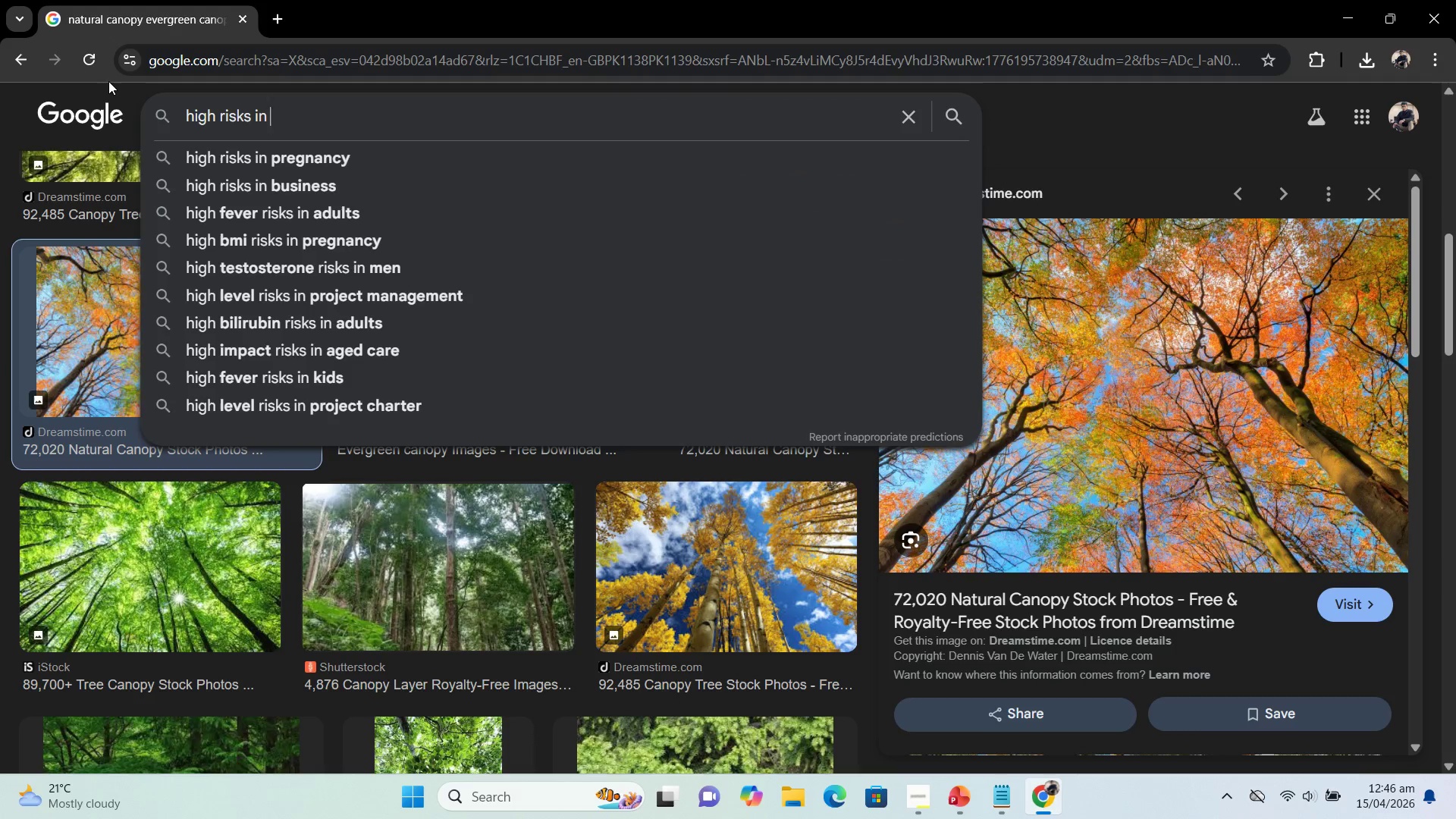 
type(cnopy)
 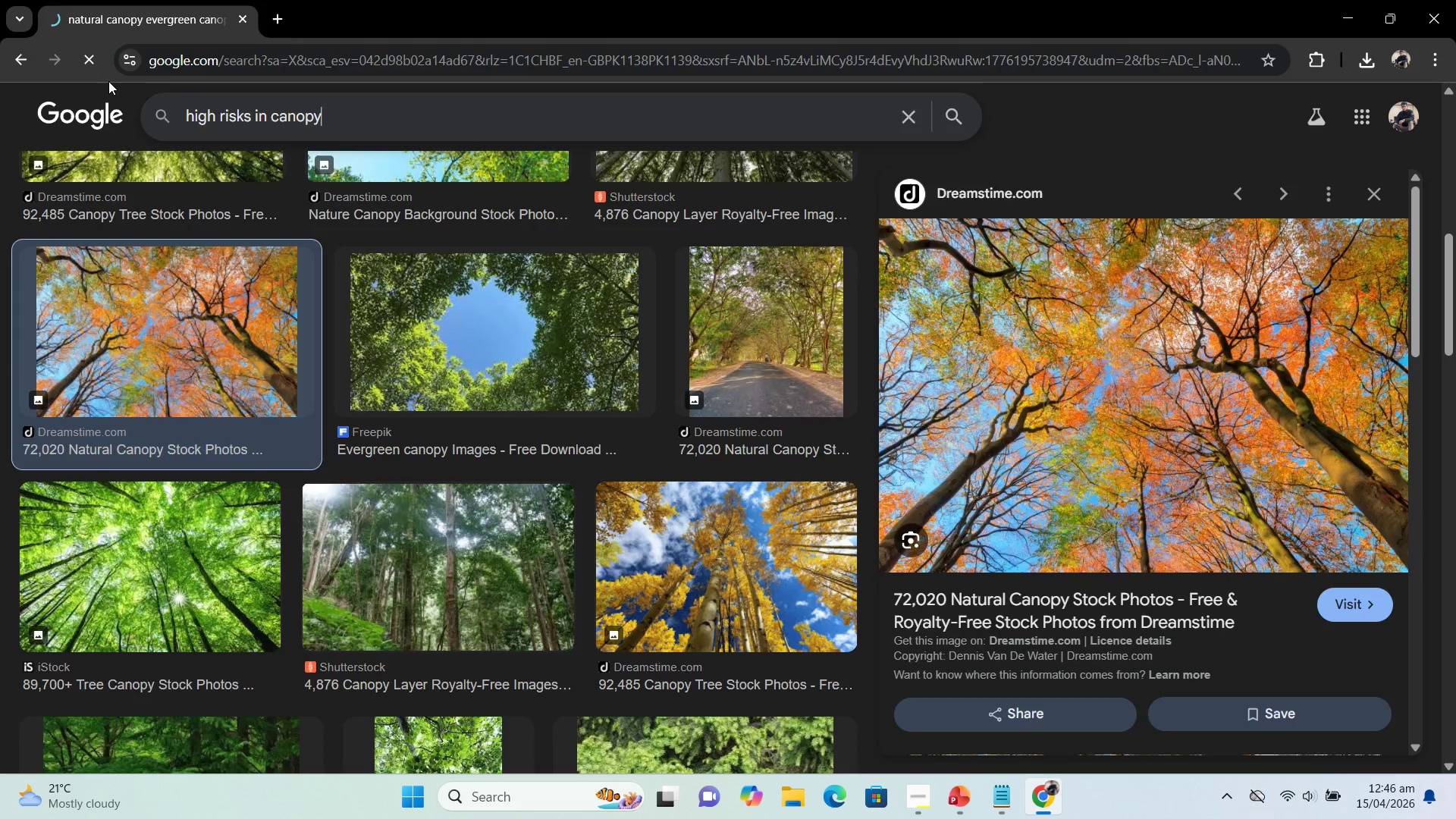 
hold_key(key=A, duration=26.78)
 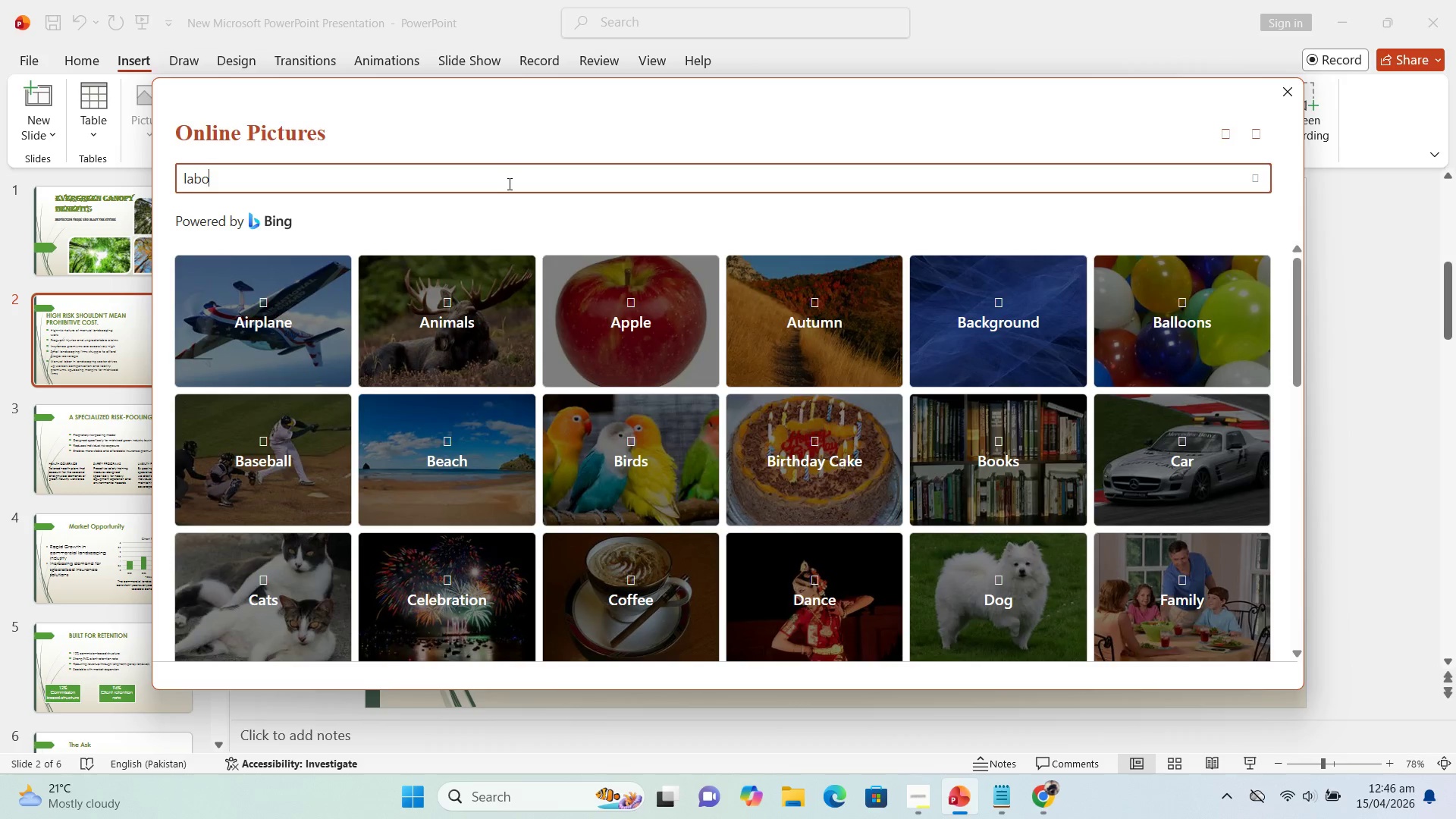 
key(Enter)
 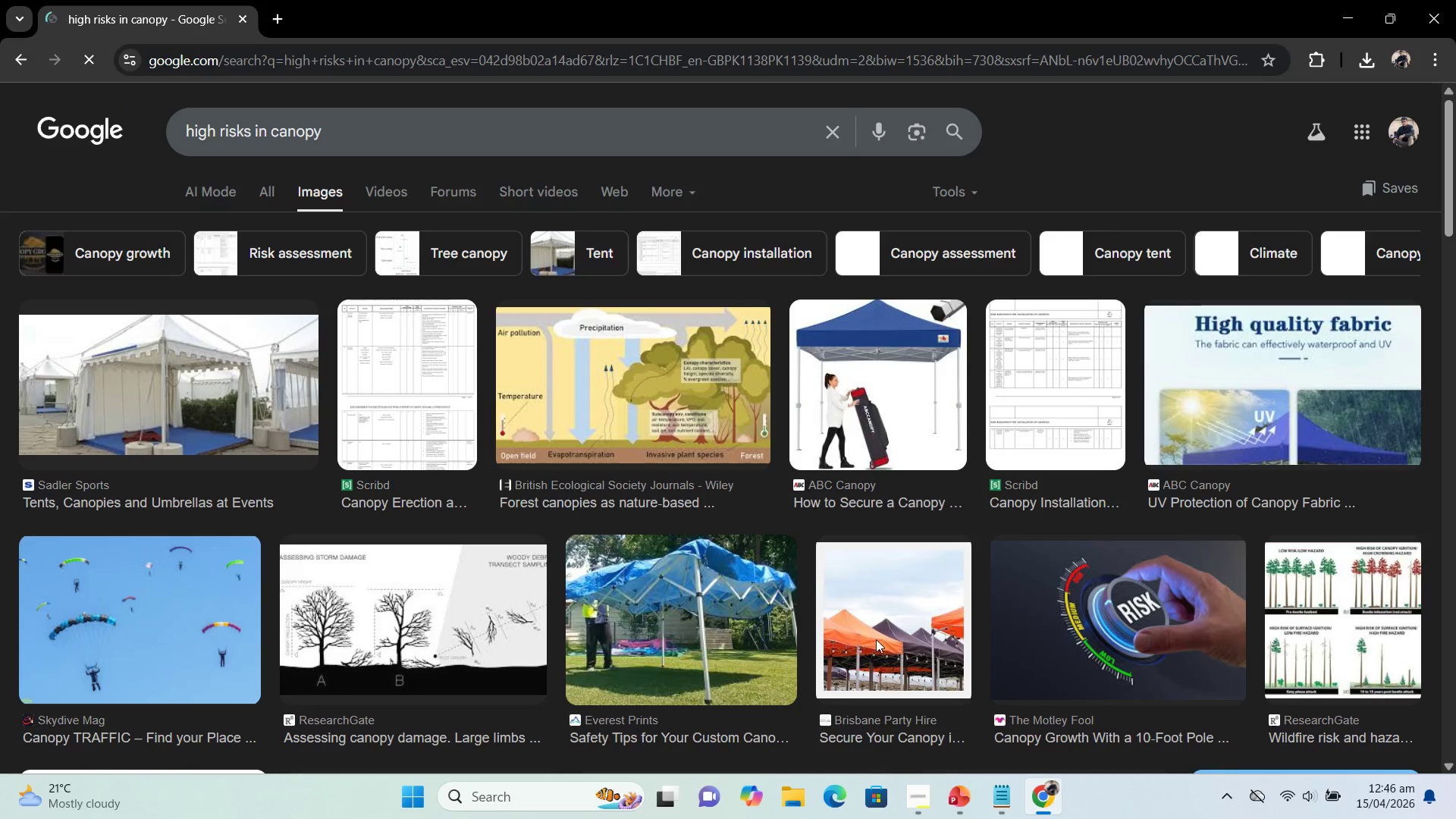 
left_click([956, 792])
 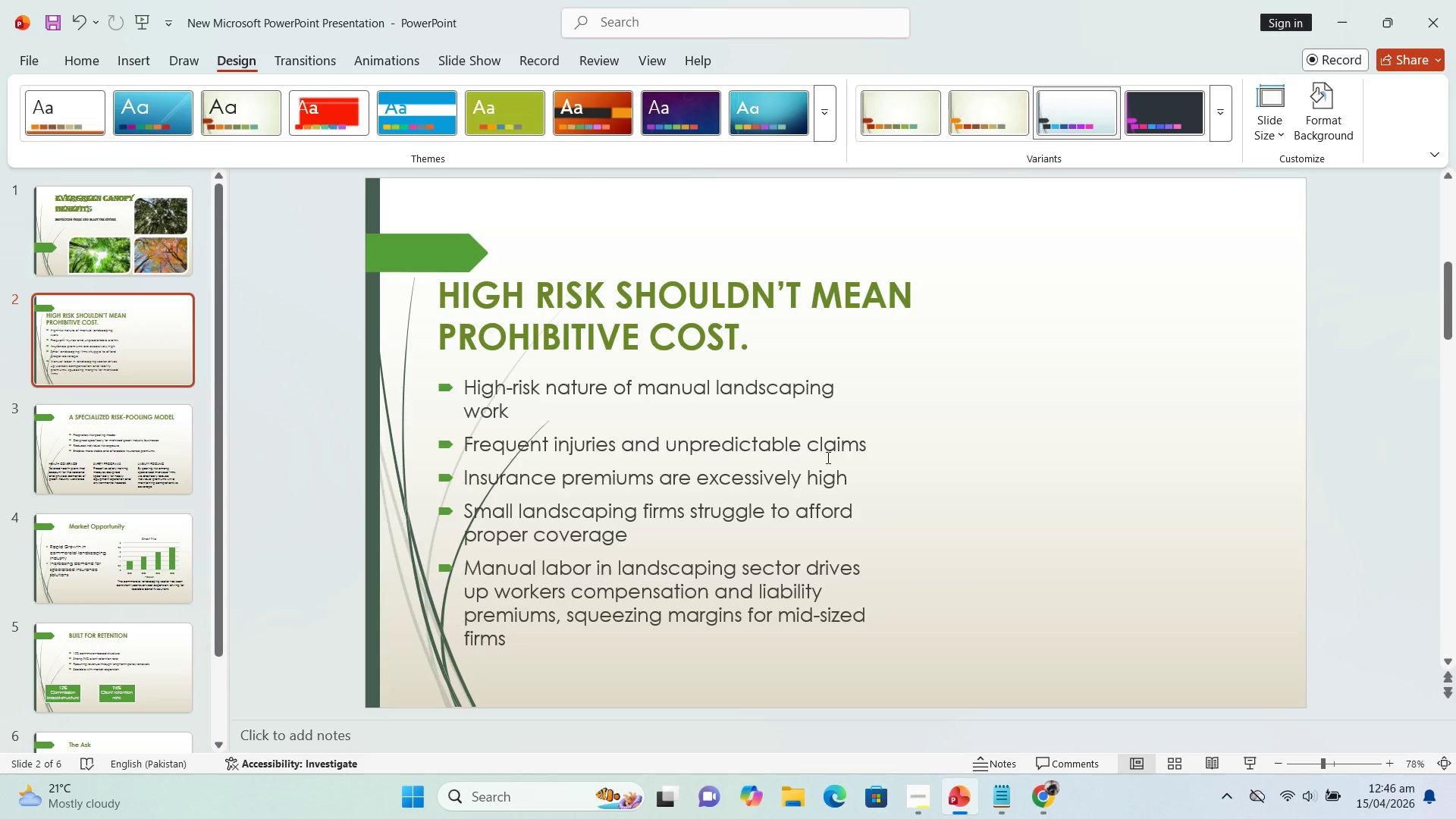 
left_click([1036, 9])
 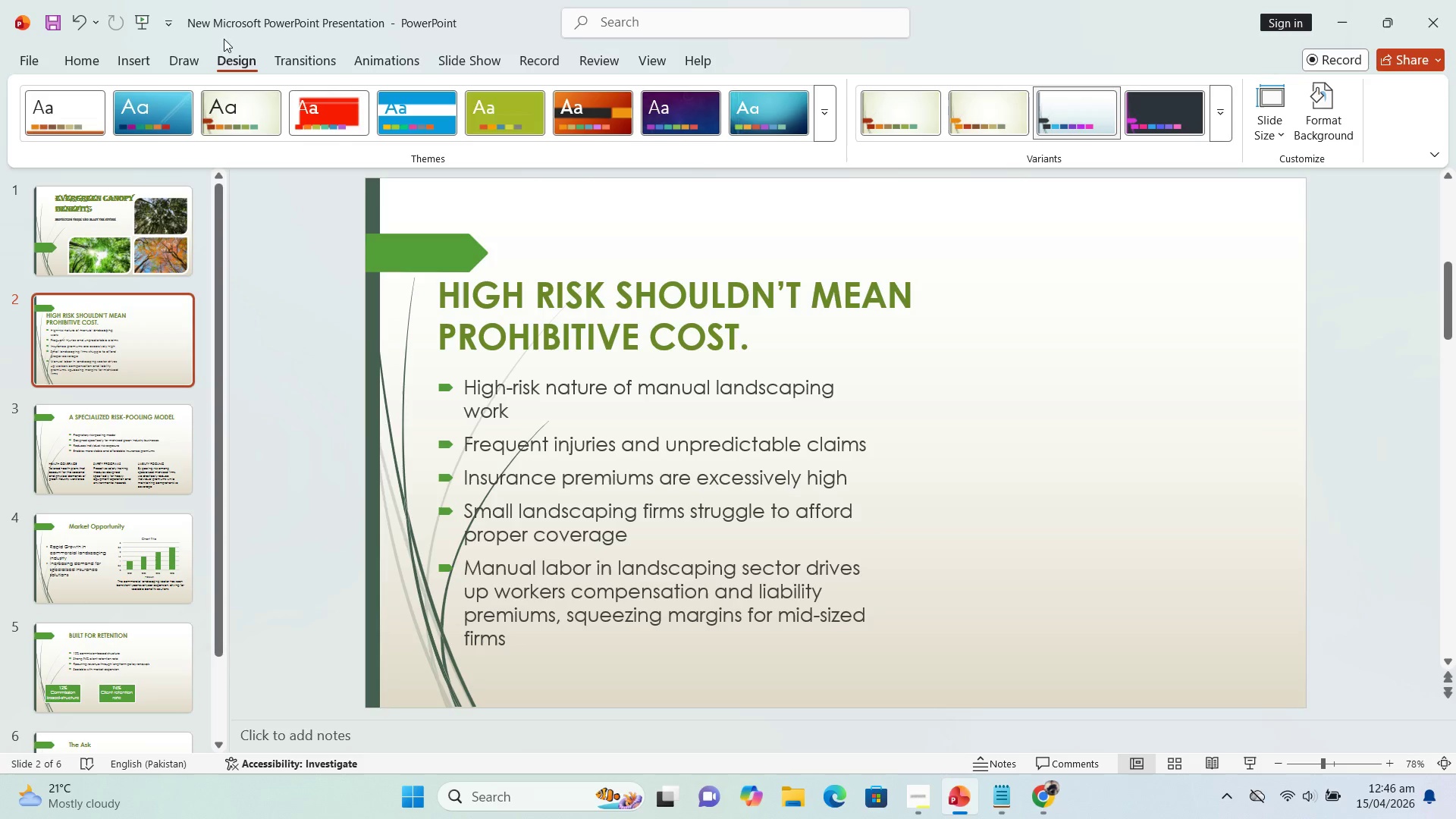 
left_click_drag(start_coordinate=[179, 64], to_coordinate=[175, 64])
 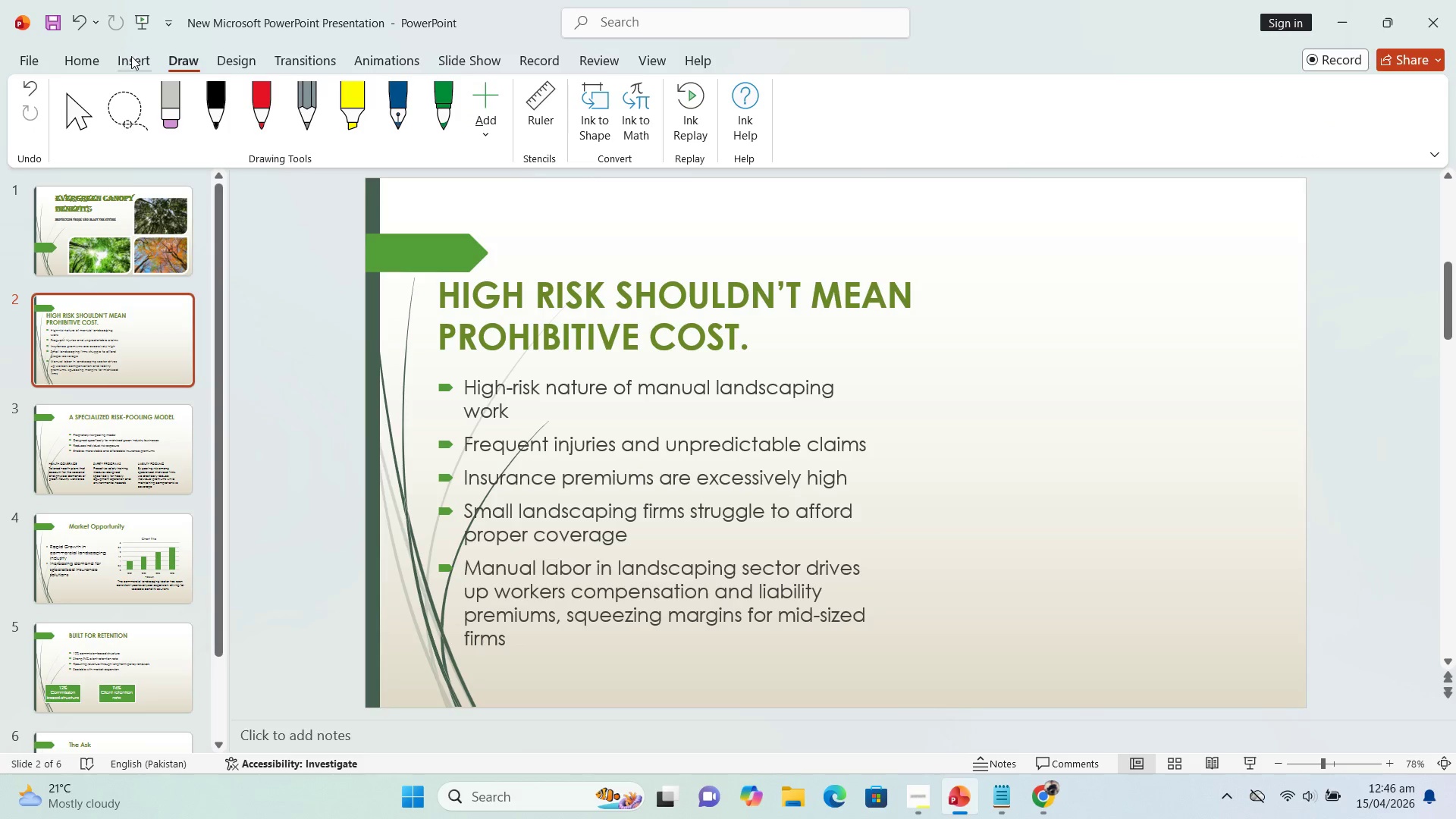 
left_click([131, 56])
 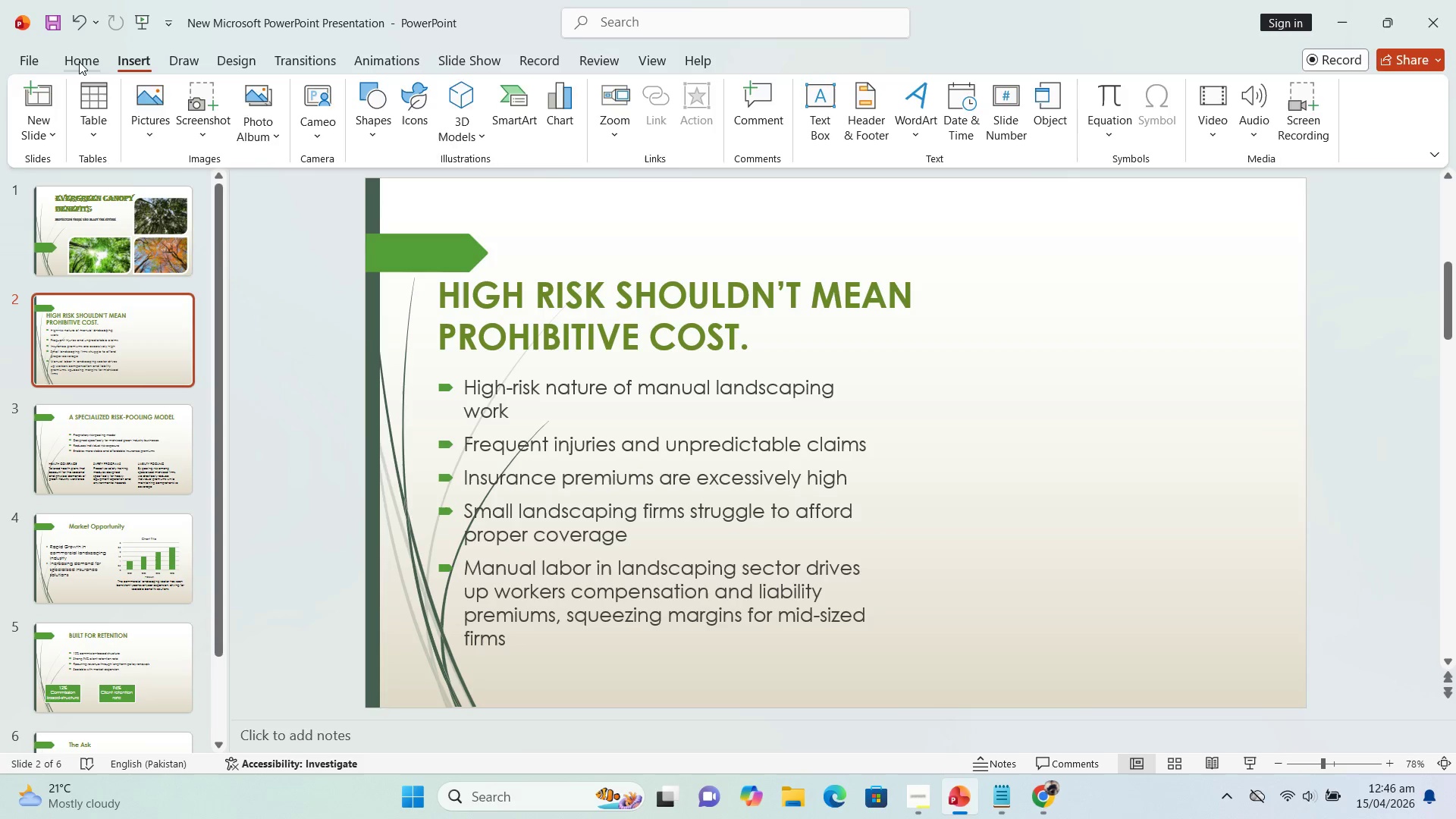 
left_click([79, 61])
 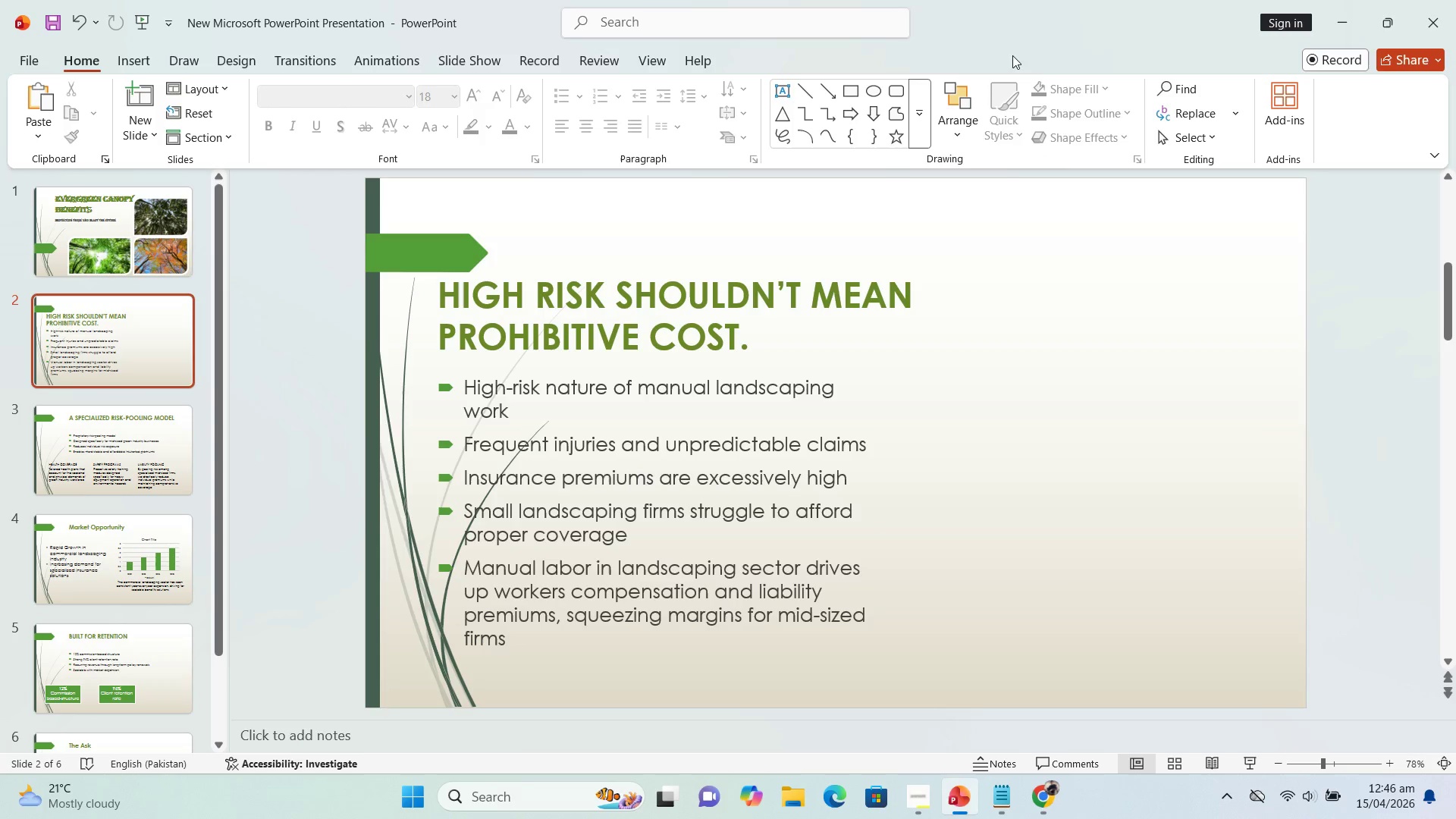 
left_click([138, 65])
 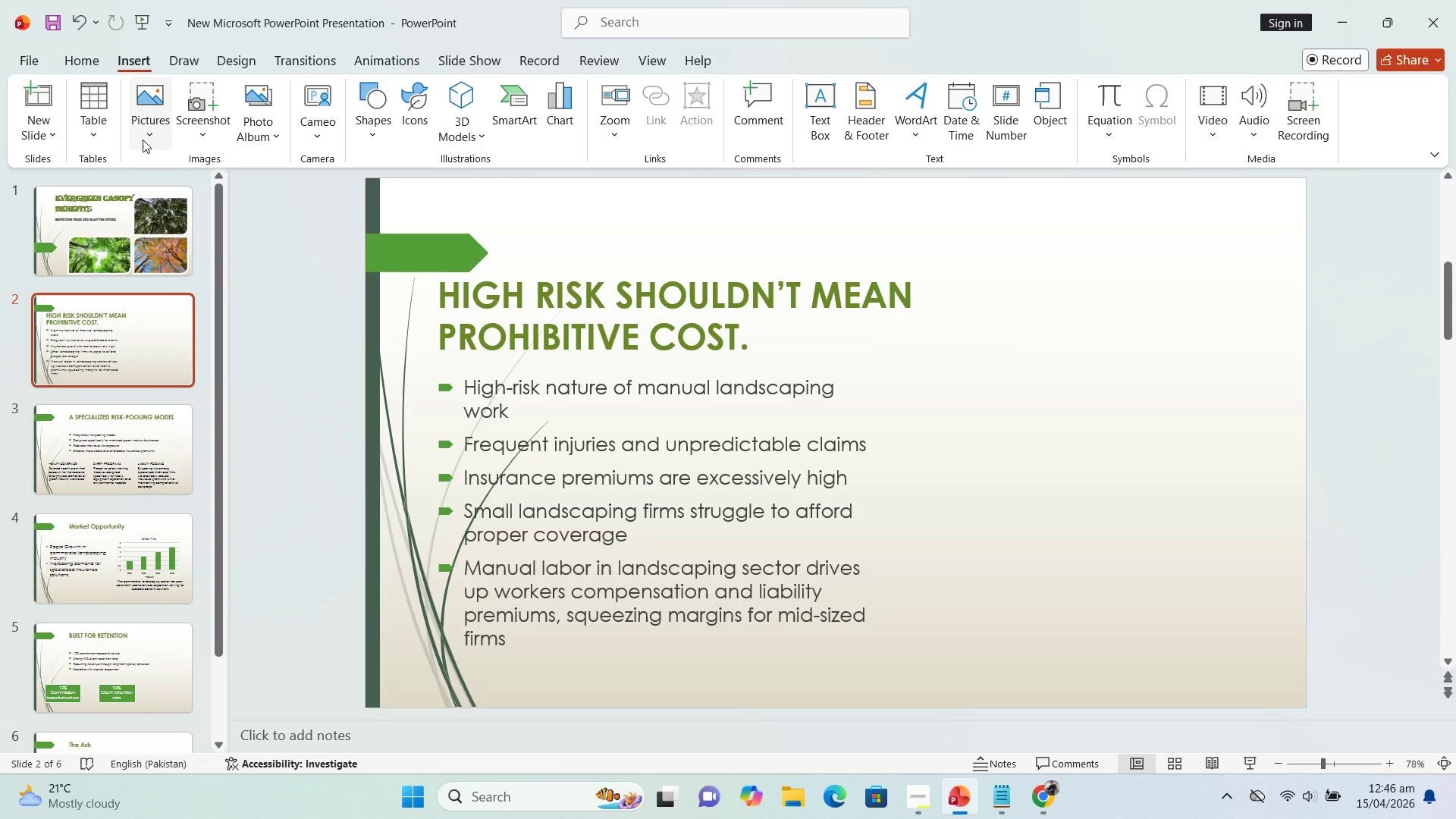 
left_click([146, 140])
 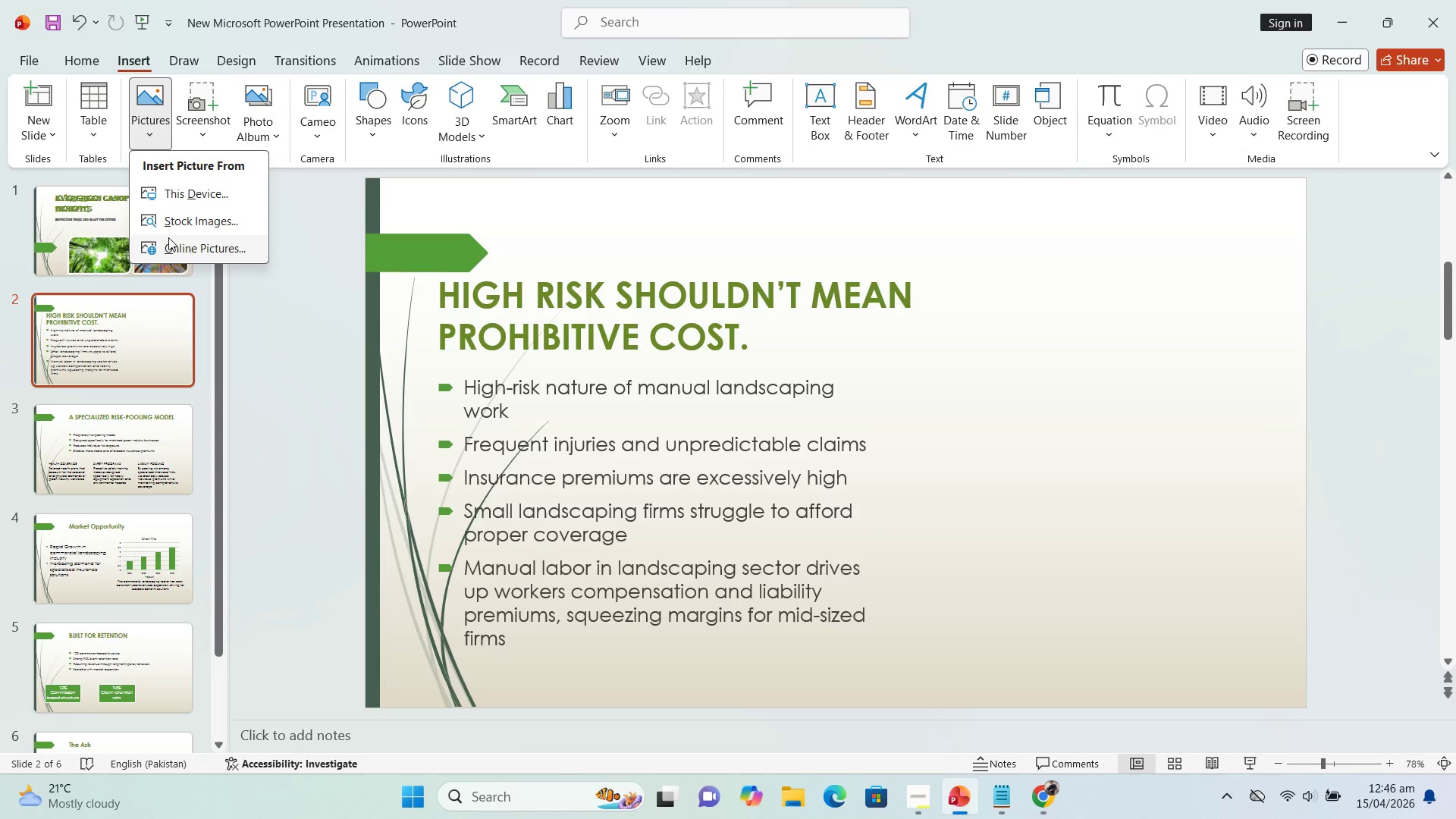 
left_click([168, 237])
 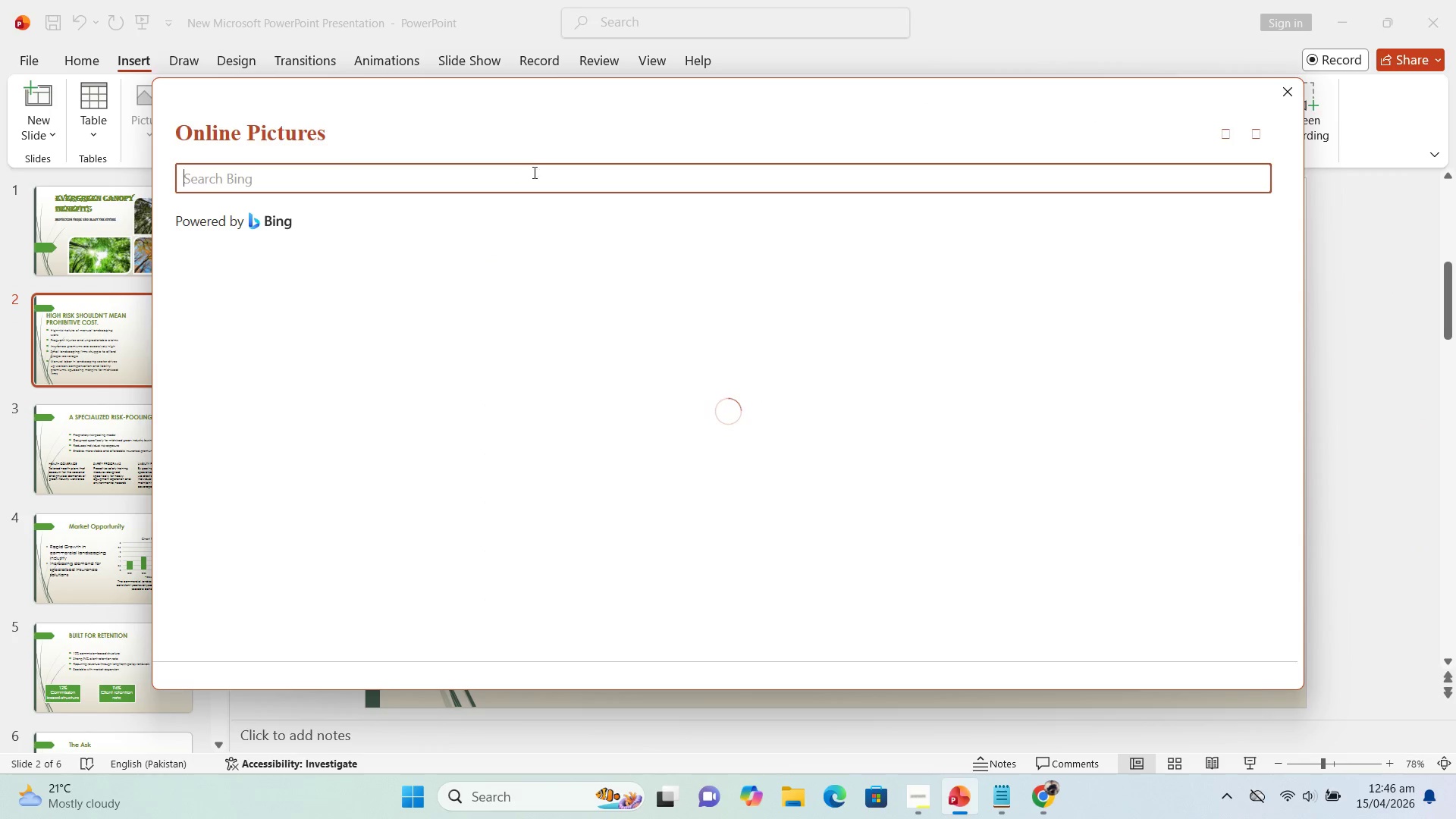 
left_click([489, 184])
 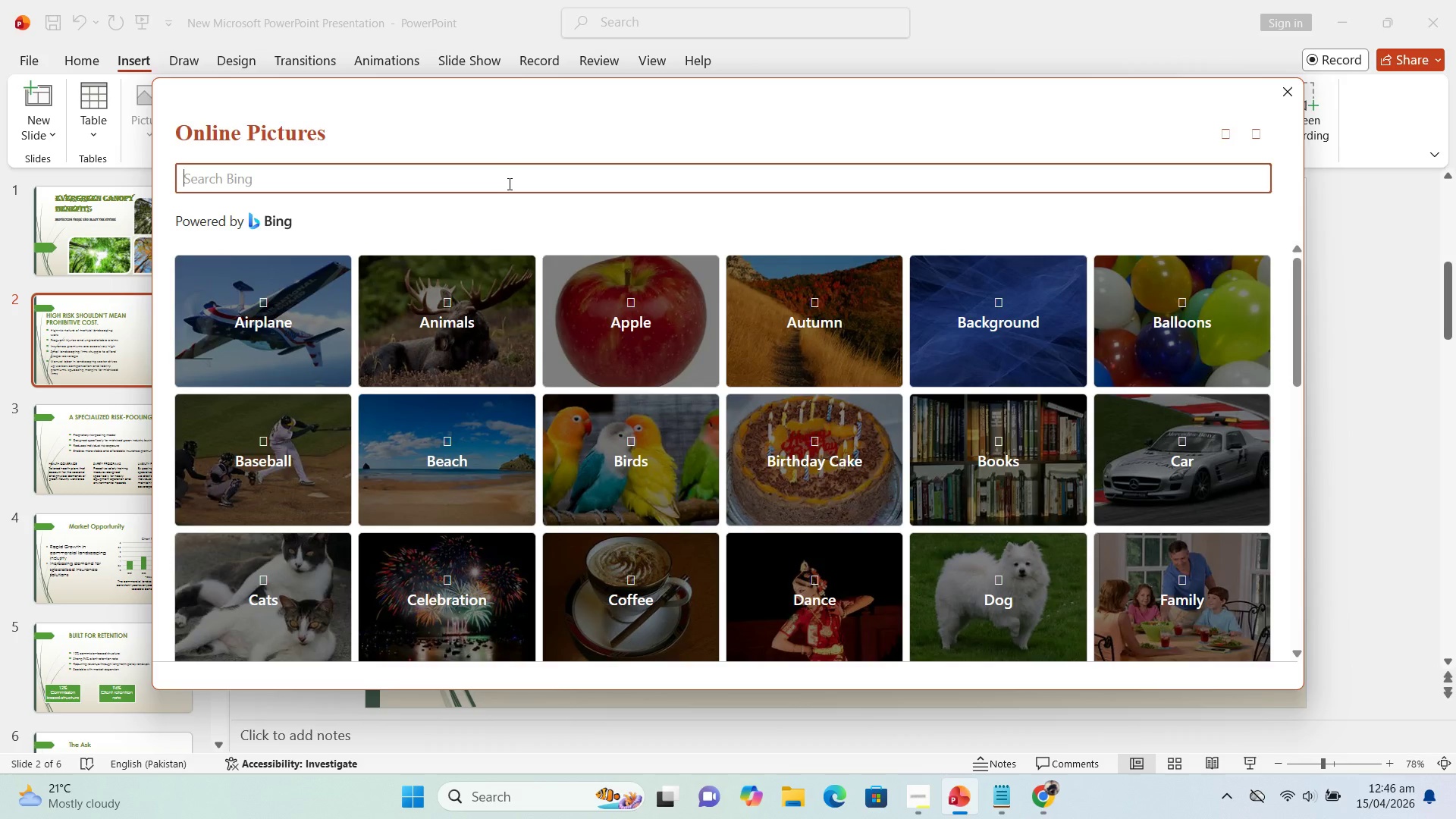 
type(h)
key(Backspace)
type(lbor risks canopy)
 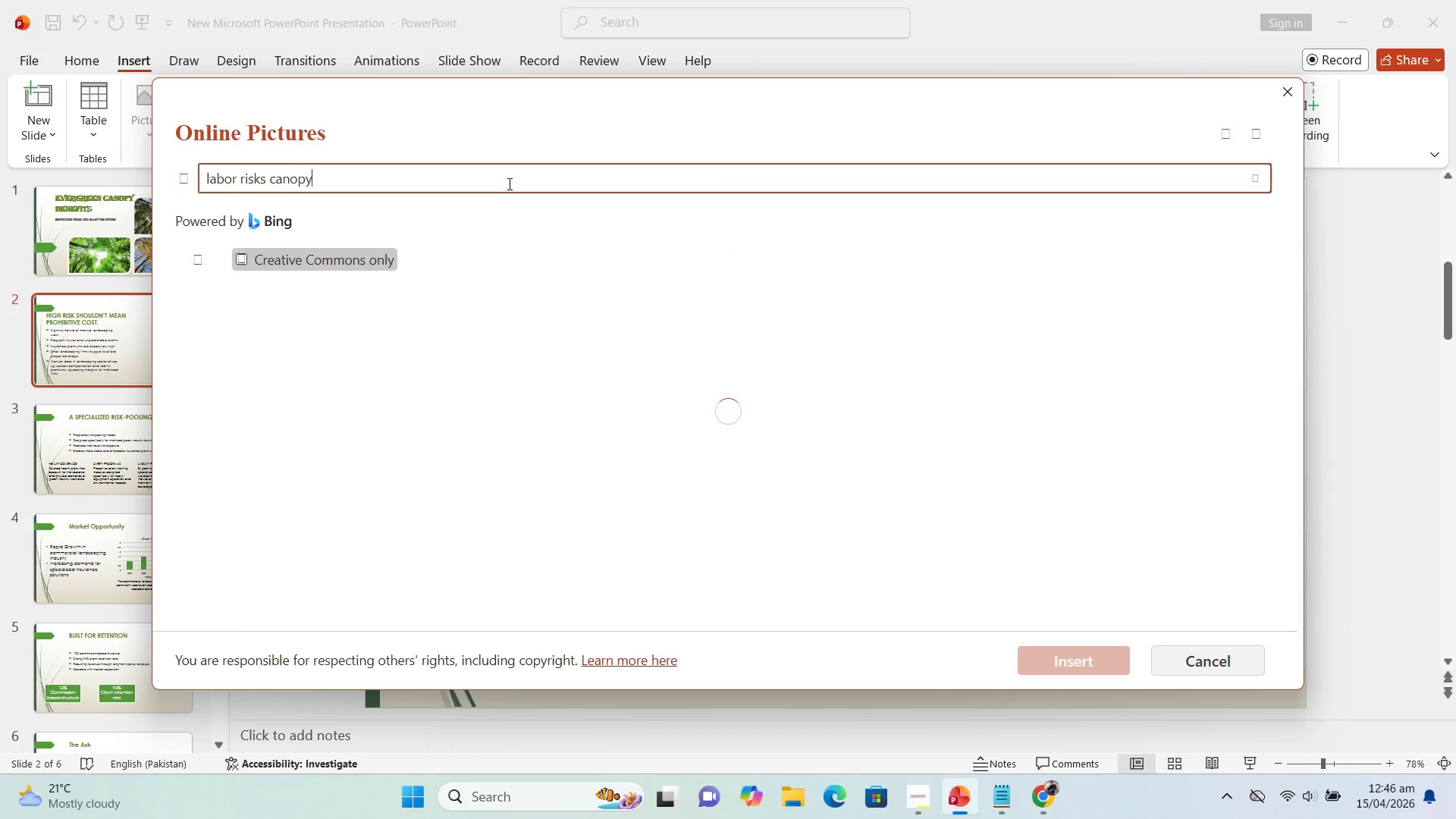 
key(Enter)
 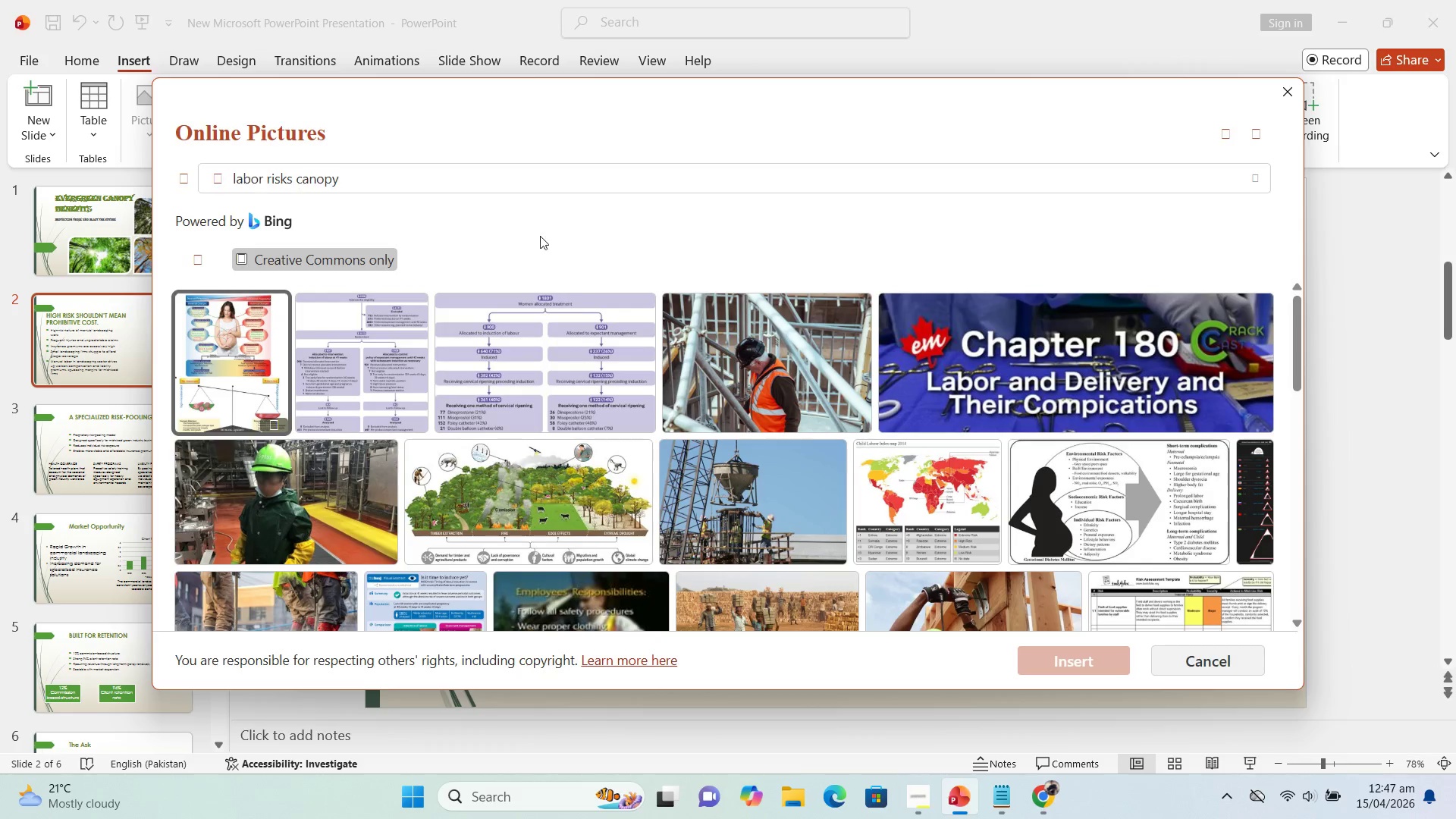 
scroll: coordinate [460, 344], scroll_direction: down, amount: 7.0
 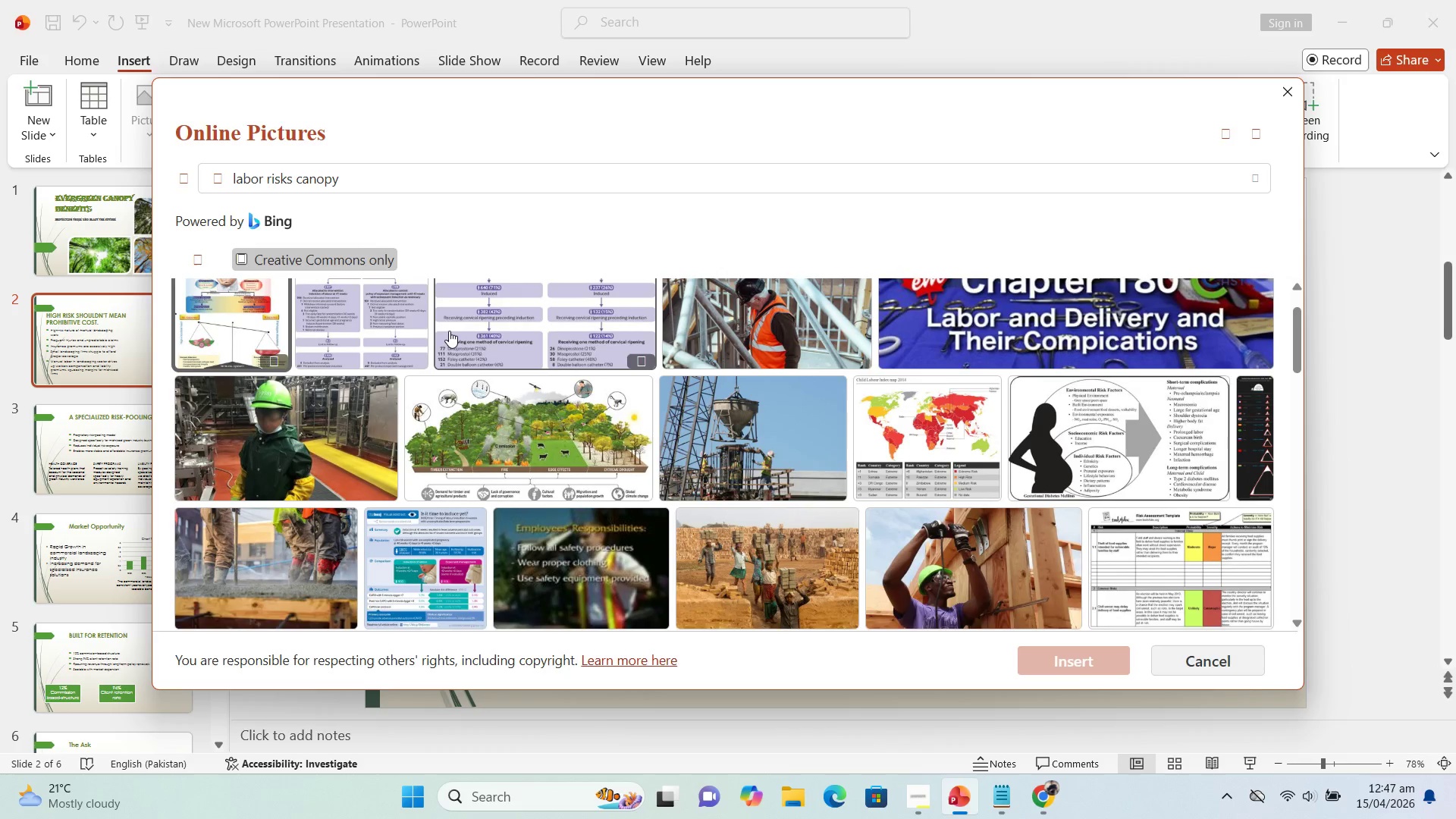 
scroll: coordinate [449, 331], scroll_direction: up, amount: 5.0
 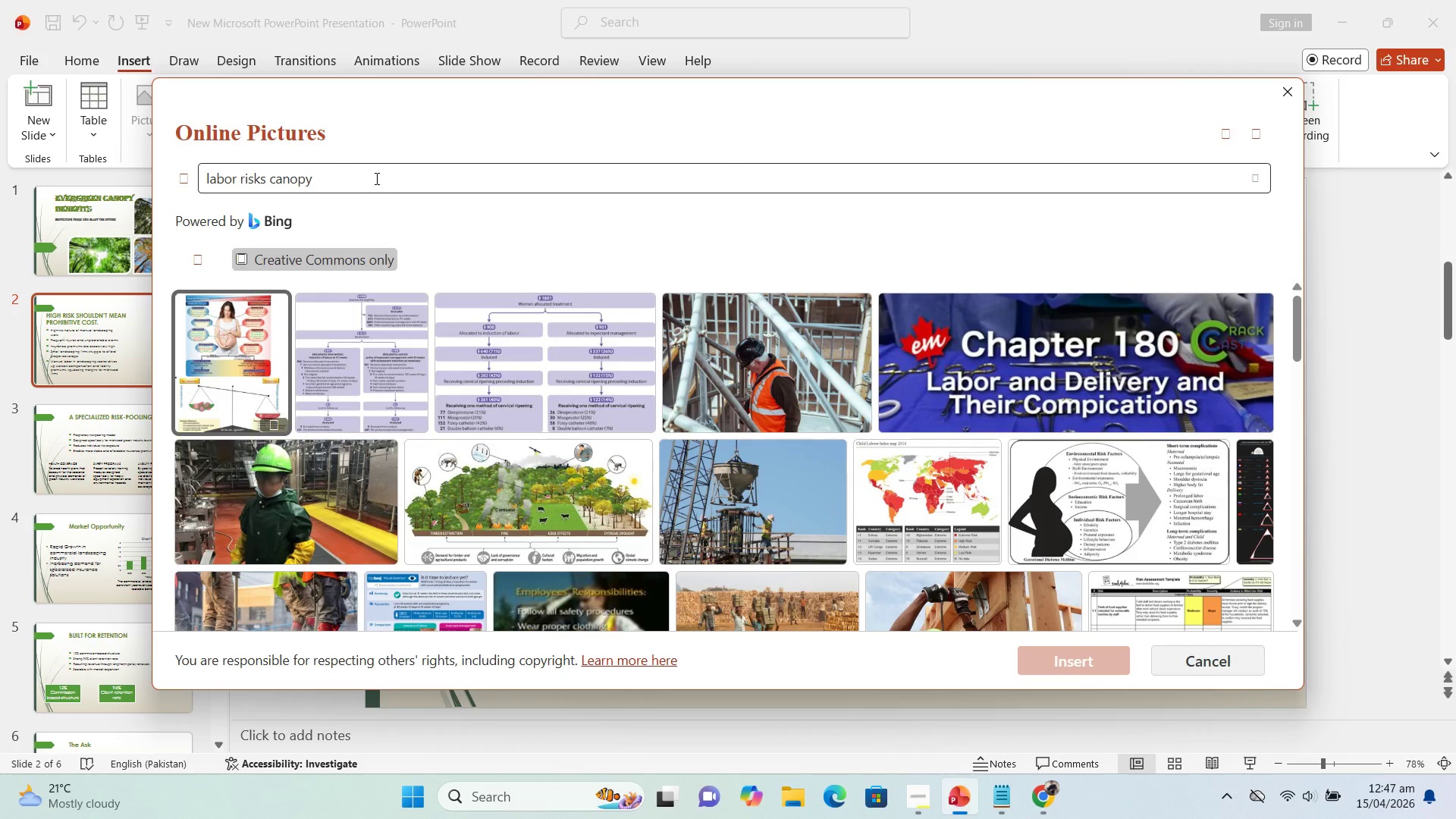 
left_click([375, 178])
 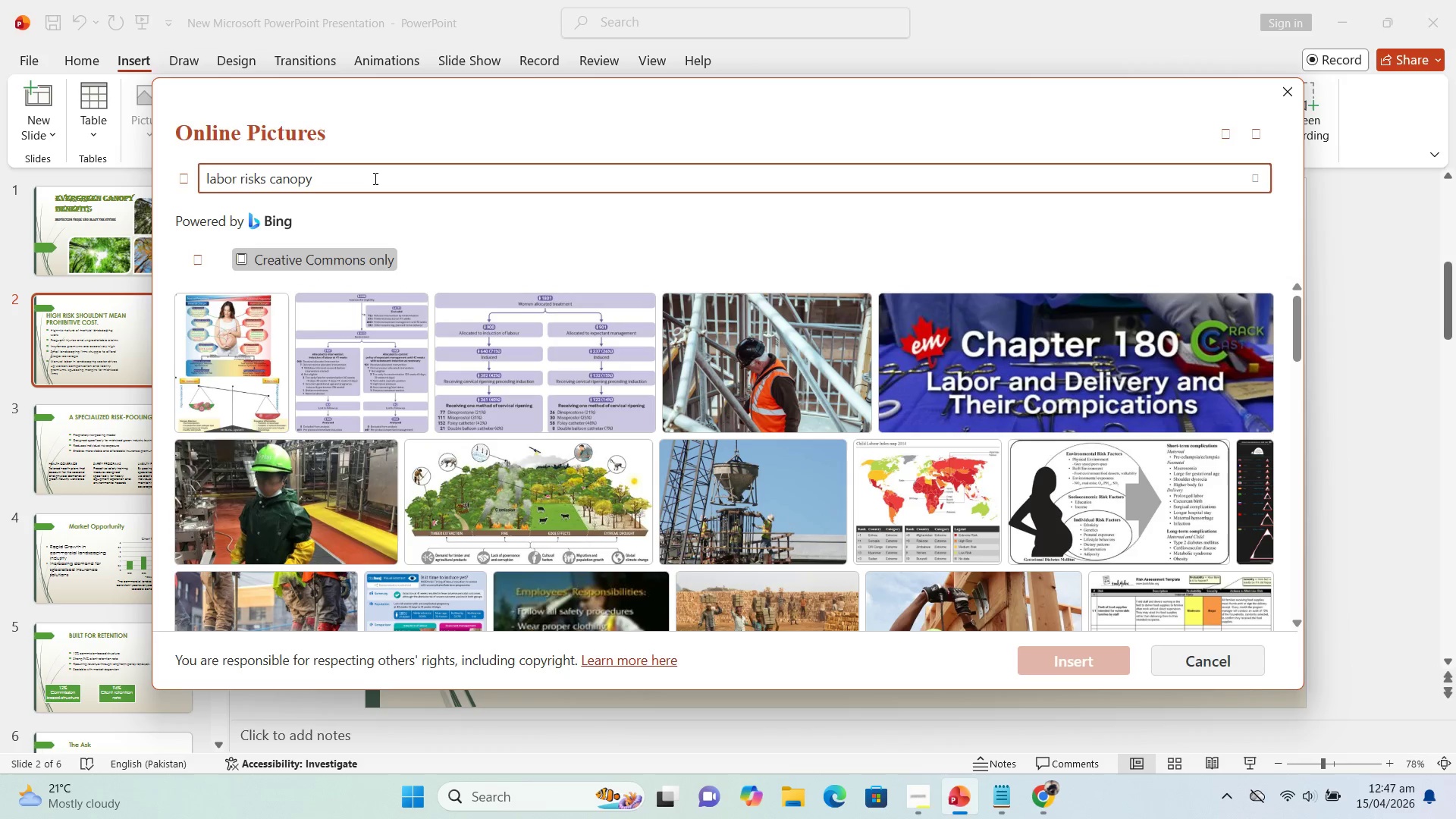 
type( nature)
 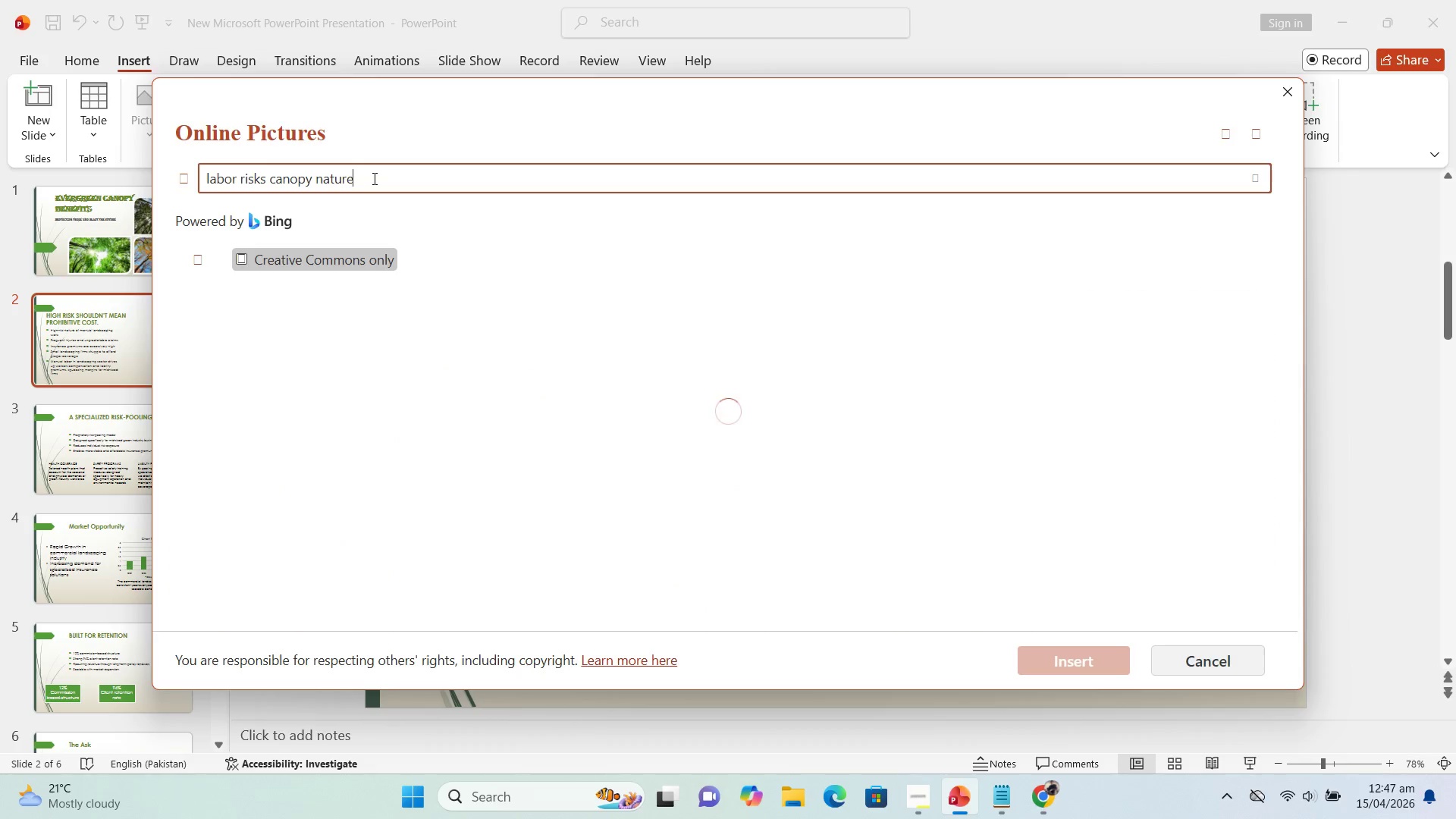 
key(Enter)
 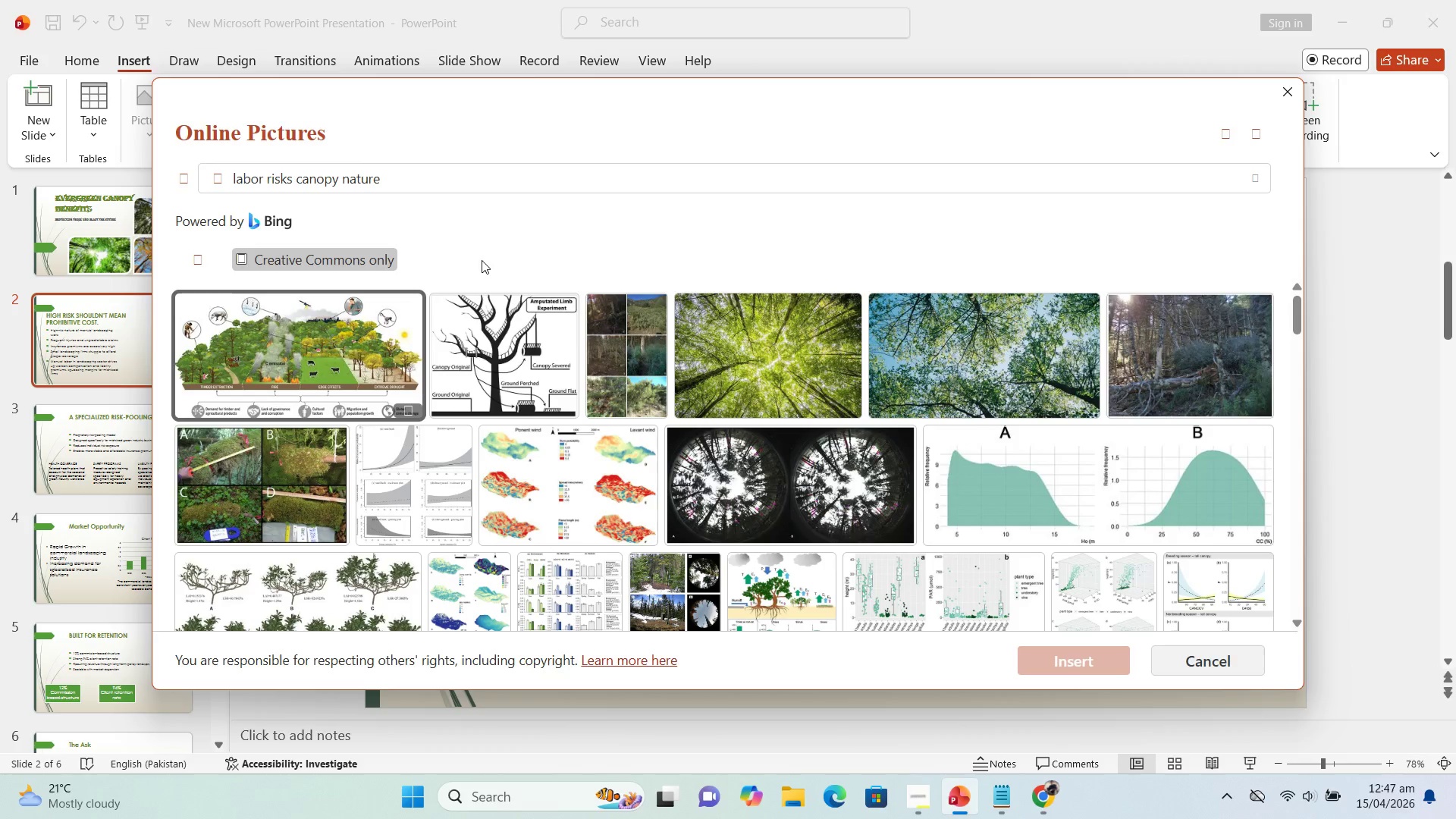 
scroll: coordinate [727, 477], scroll_direction: down, amount: 3.0
 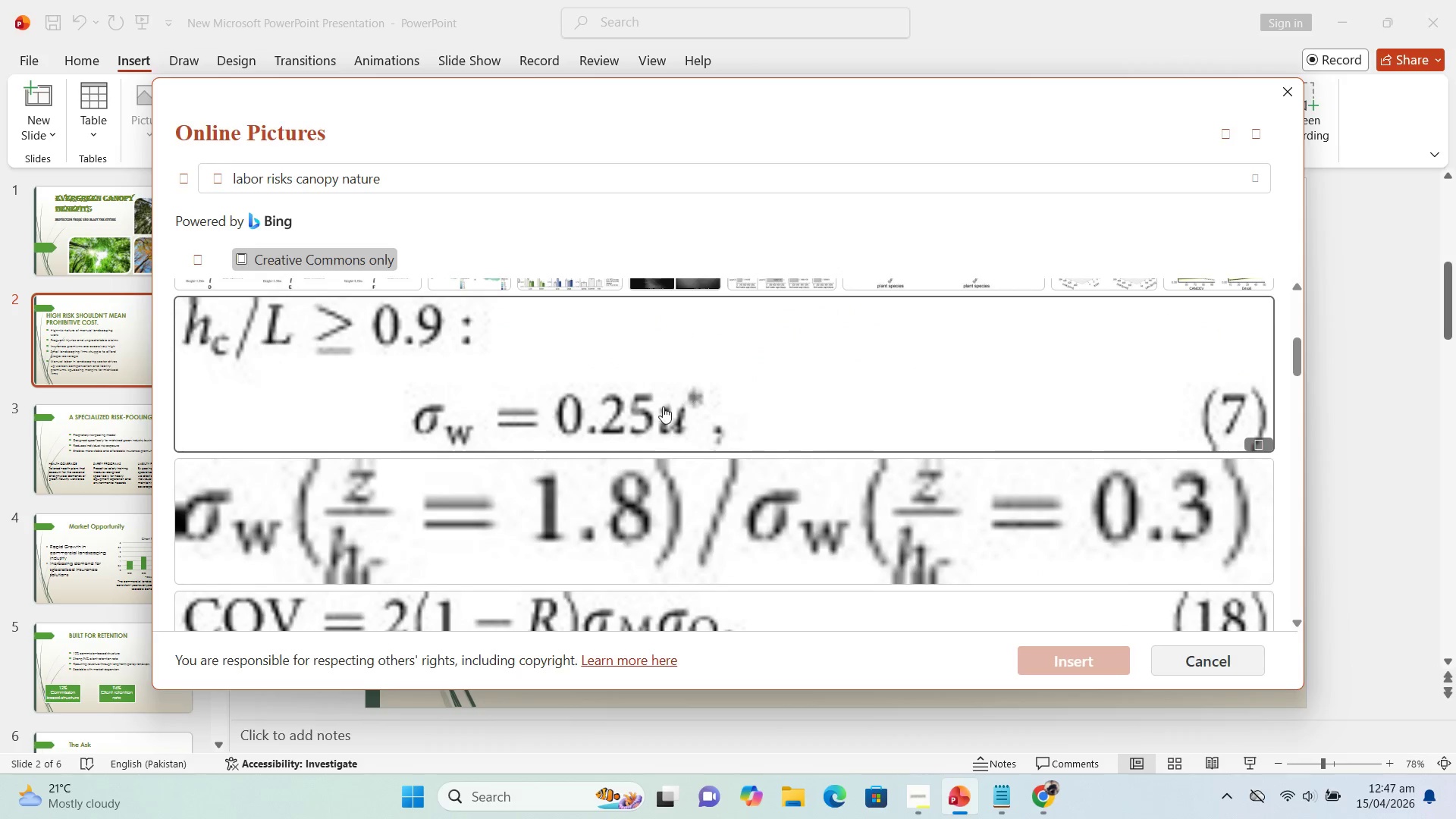 
scroll: coordinate [628, 439], scroll_direction: up, amount: 10.0
 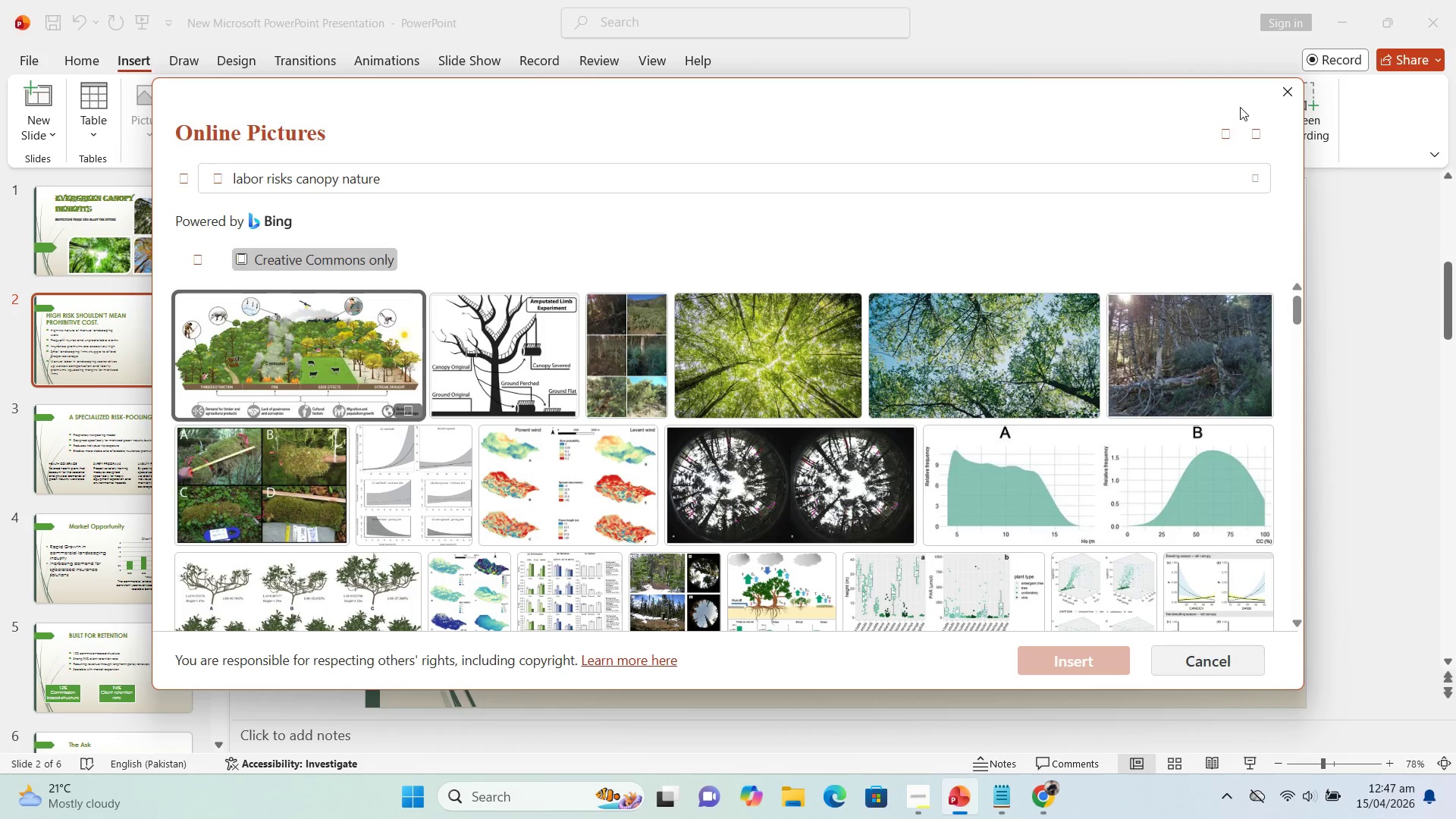 
left_click([1282, 93])
 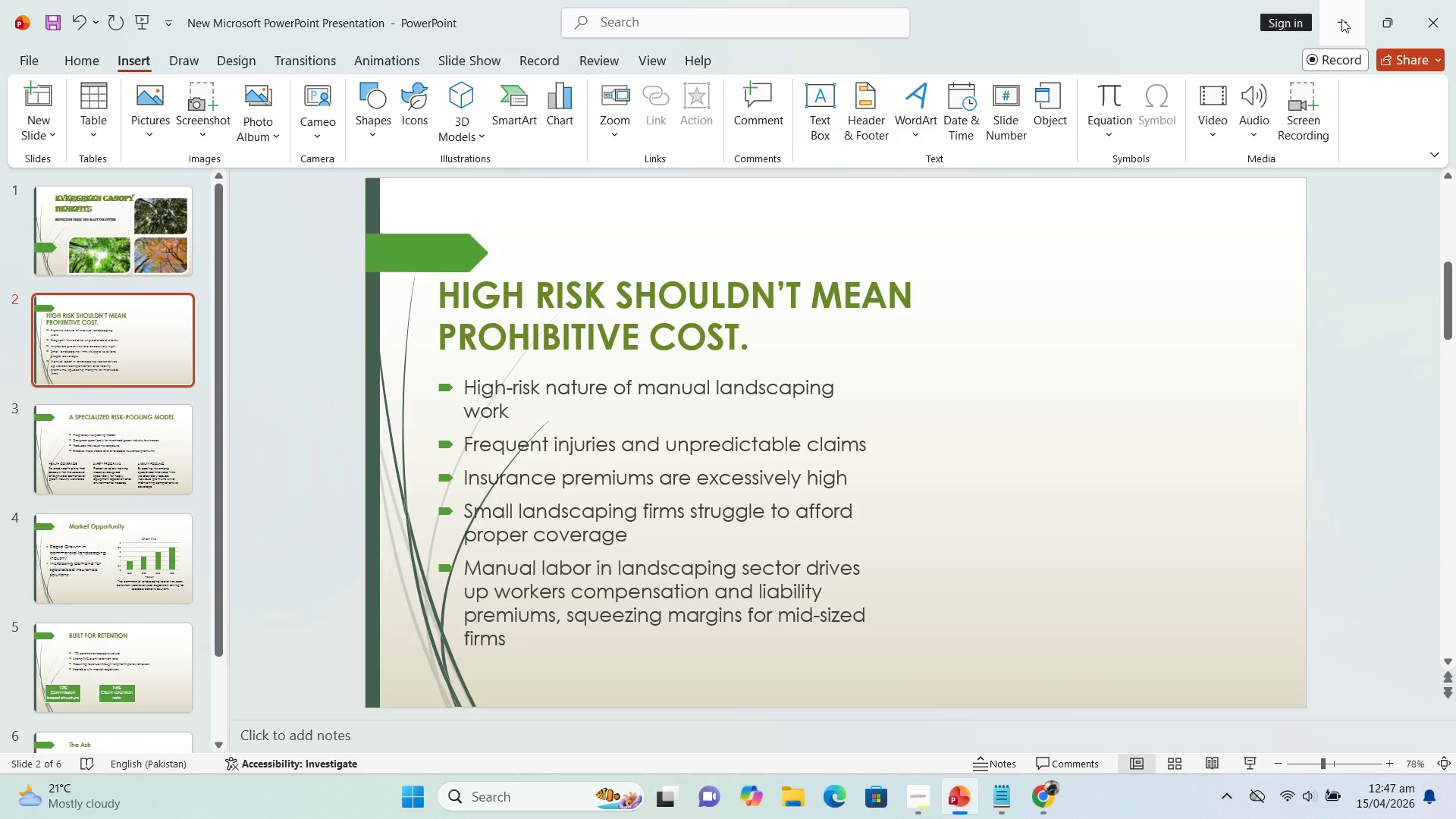 
wait(5.34)
 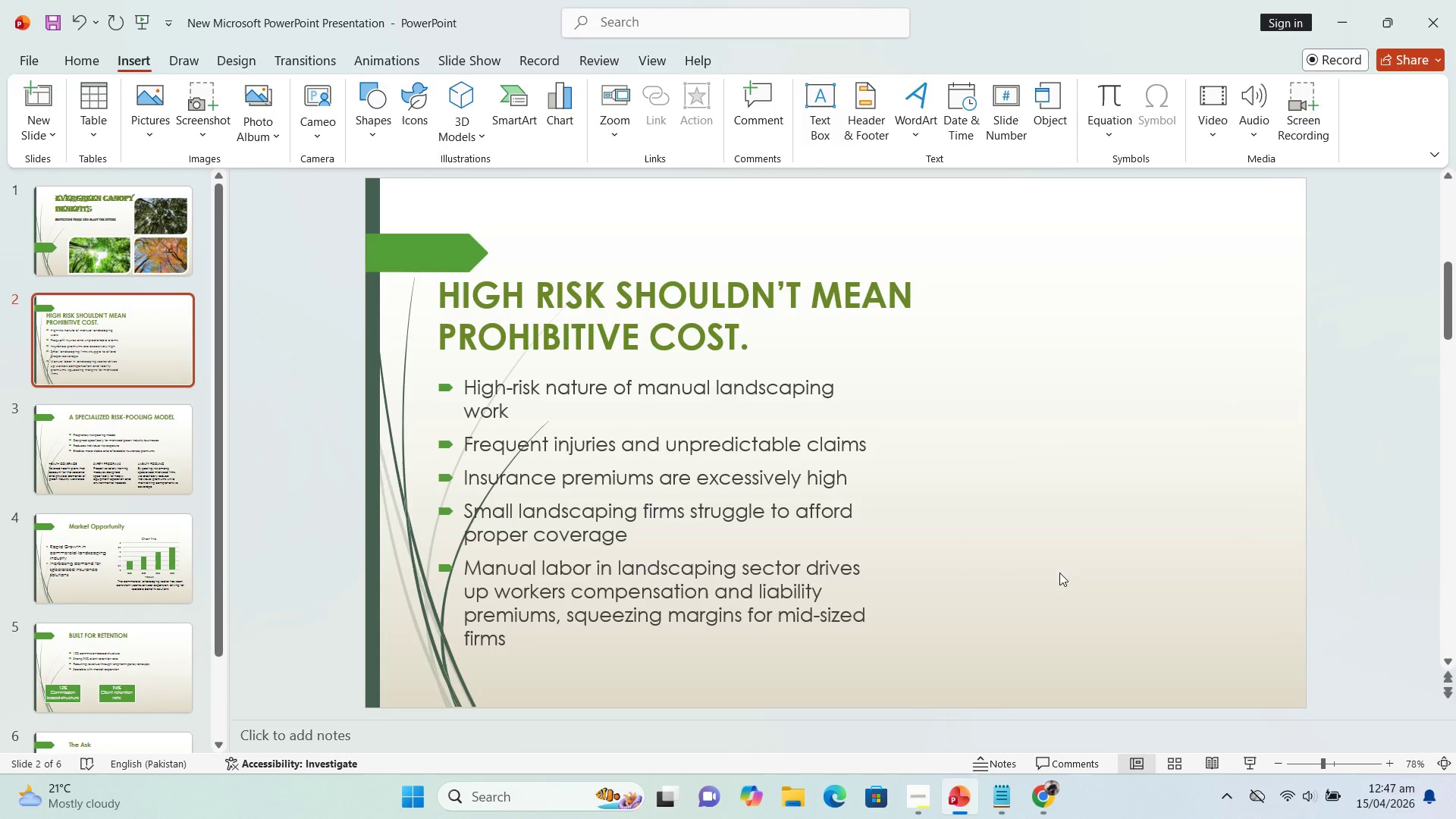 
left_click([1341, 19])
 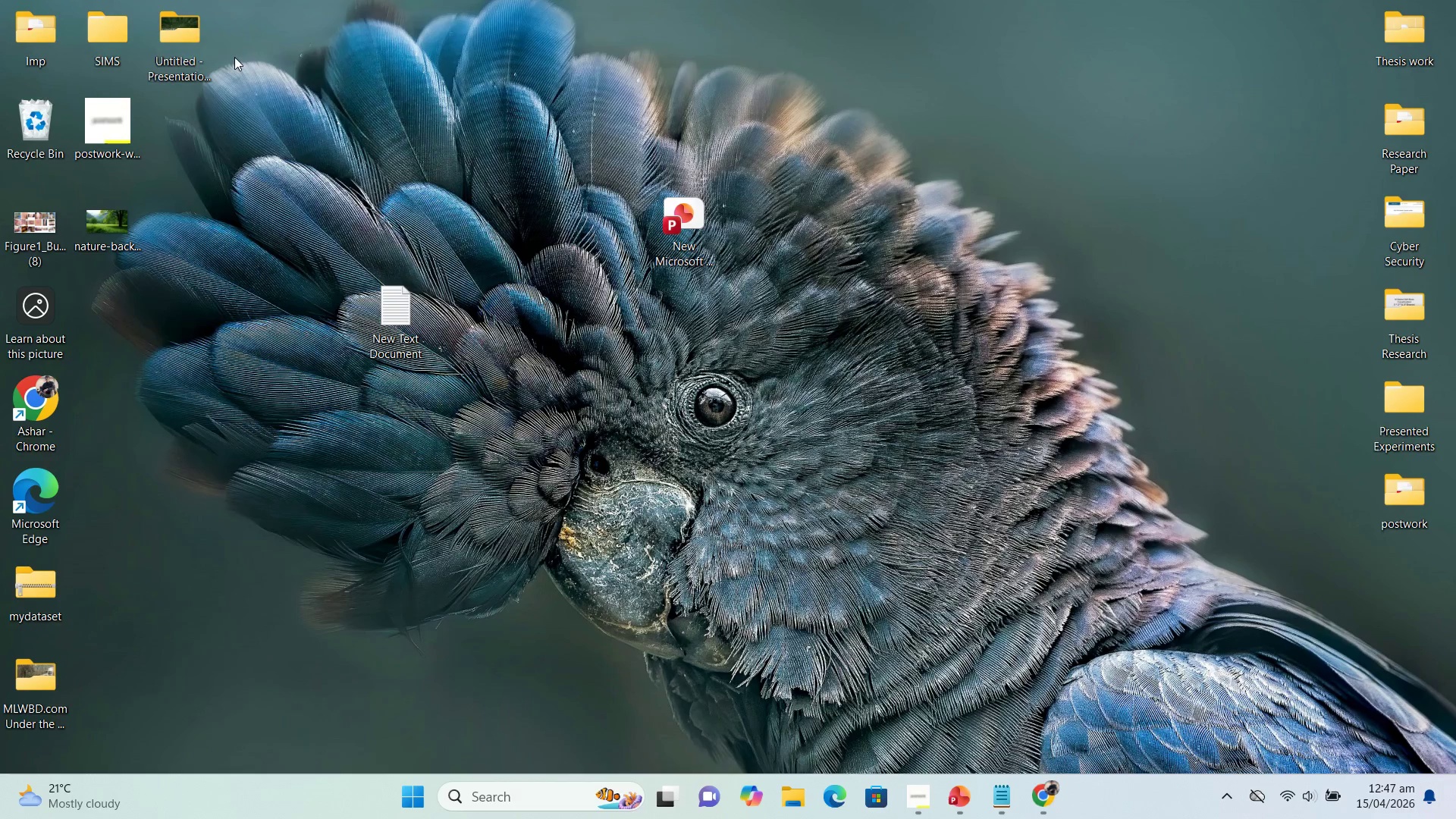 
double_click([177, 64])
 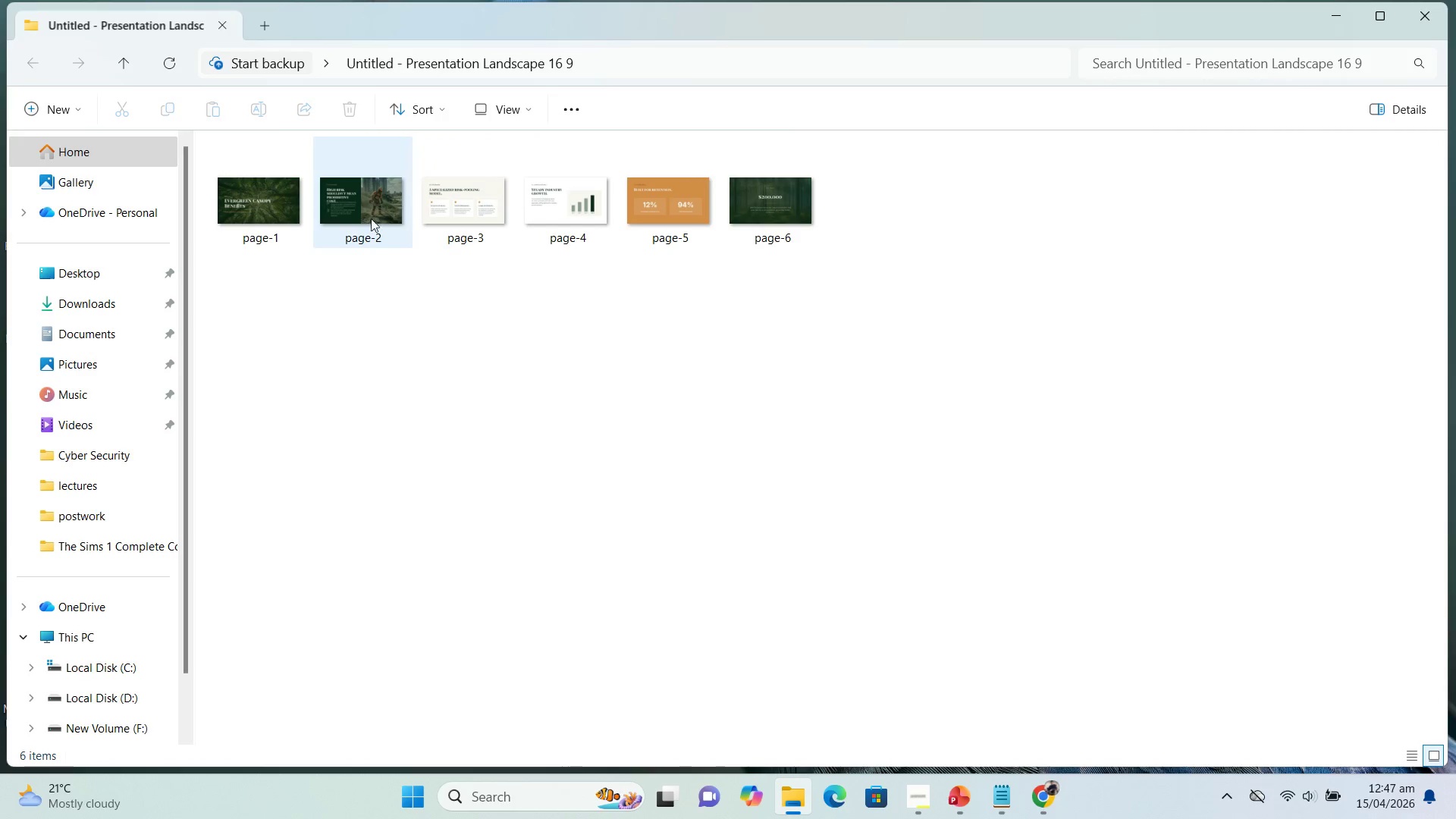 
double_click([354, 215])
 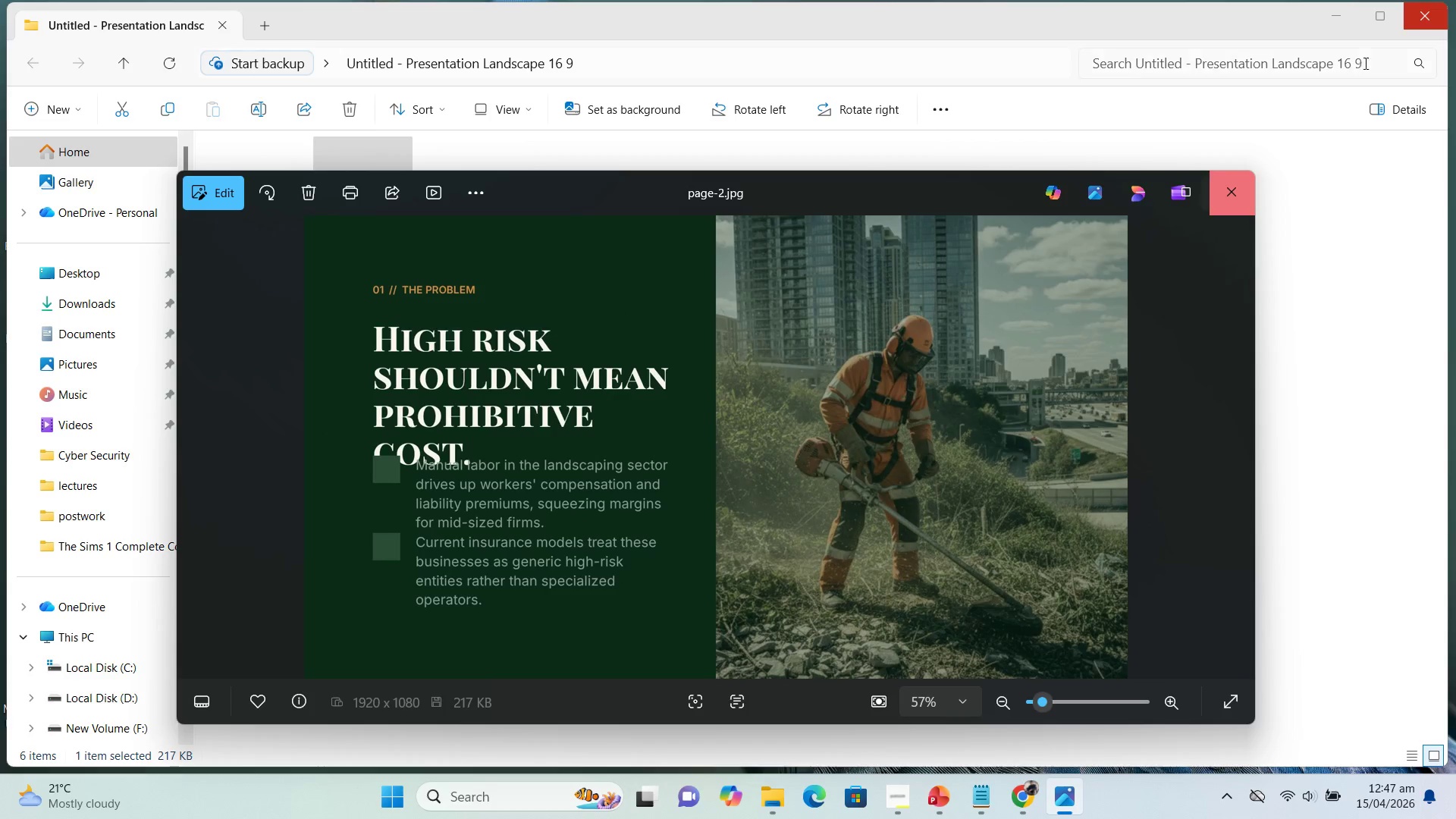 
left_click_drag(start_coordinate=[1422, 11], to_coordinate=[1416, 15])
 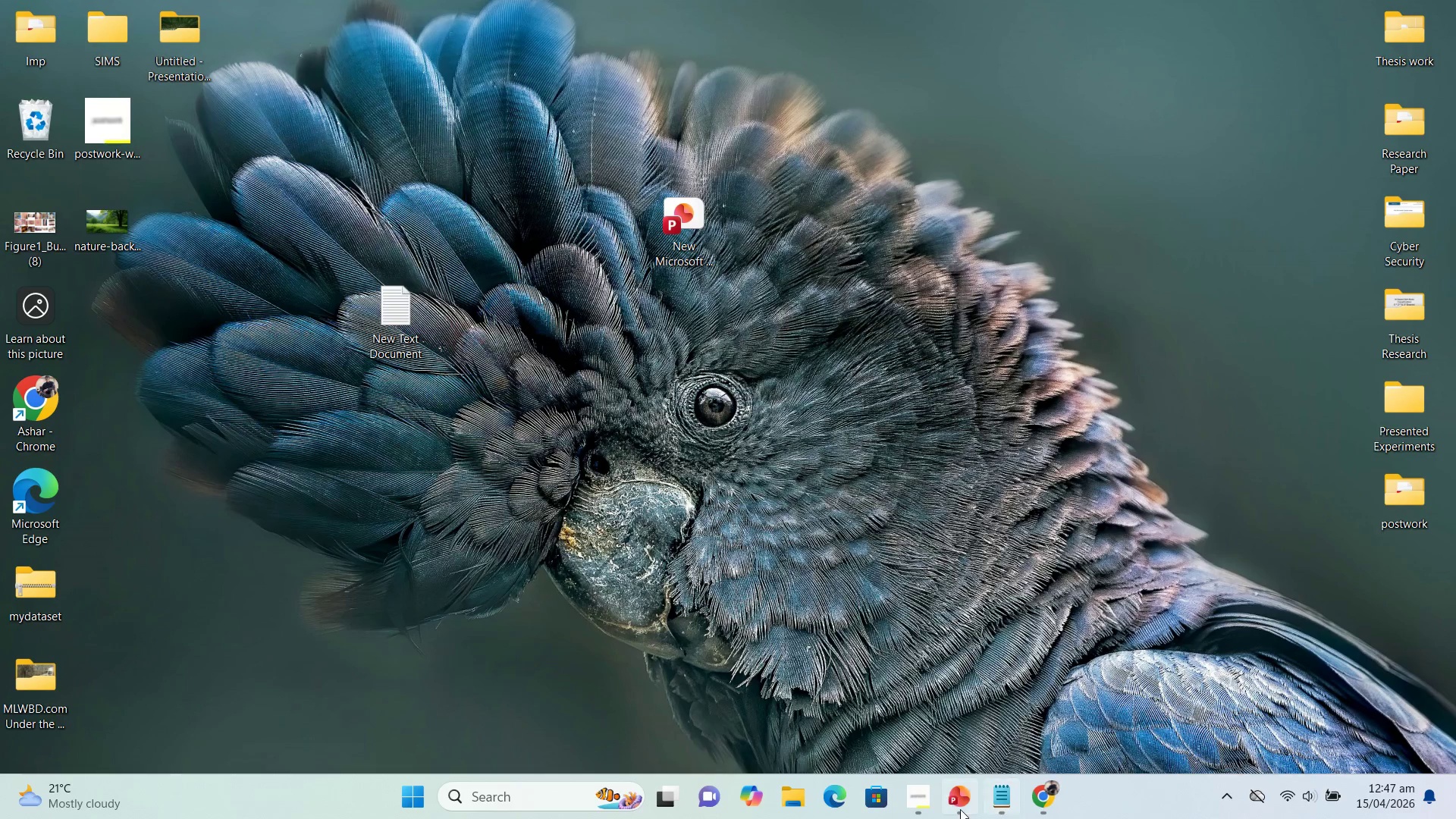 
left_click([959, 809])
 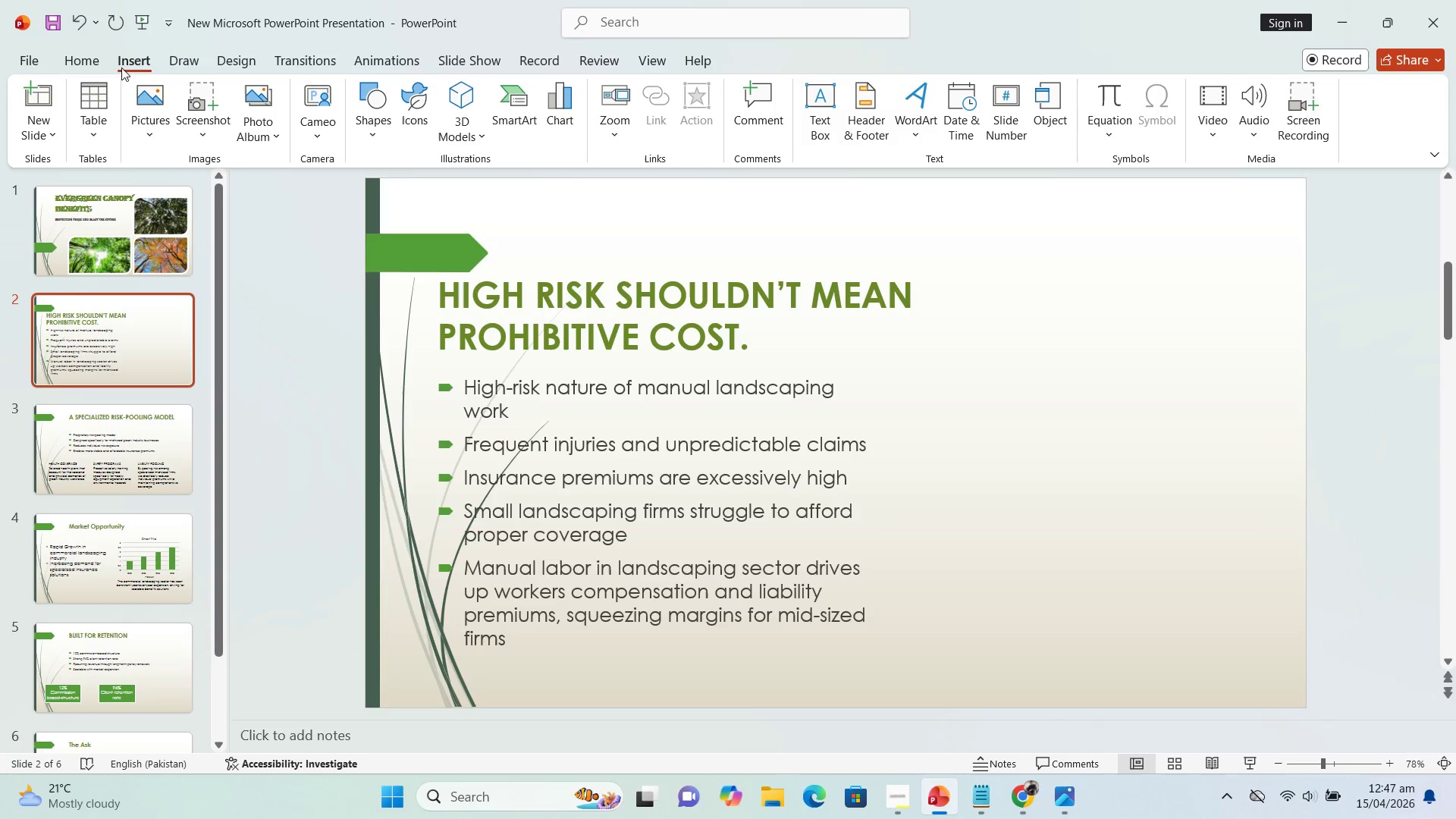 
left_click([156, 137])
 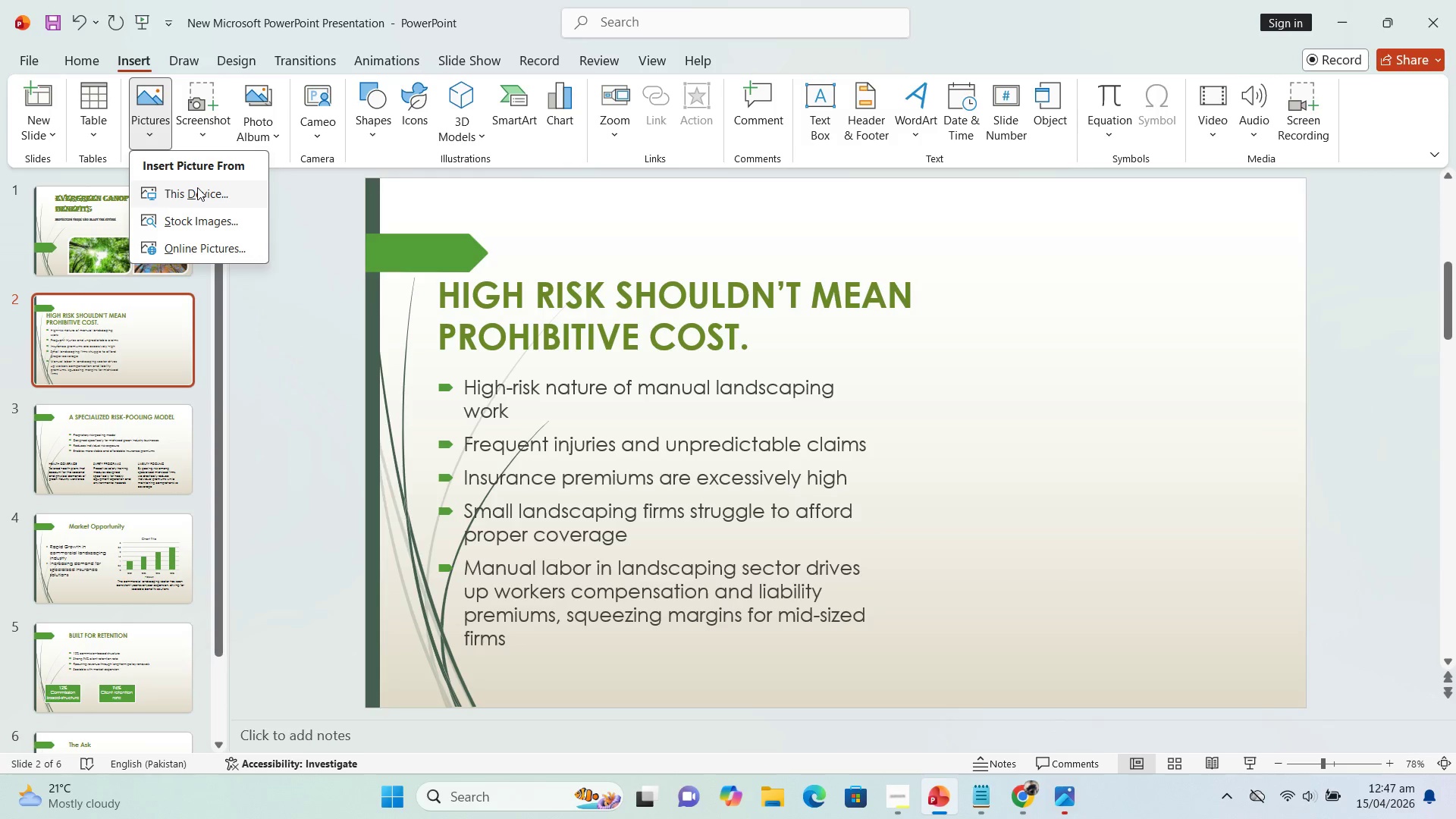 
left_click([197, 187])
 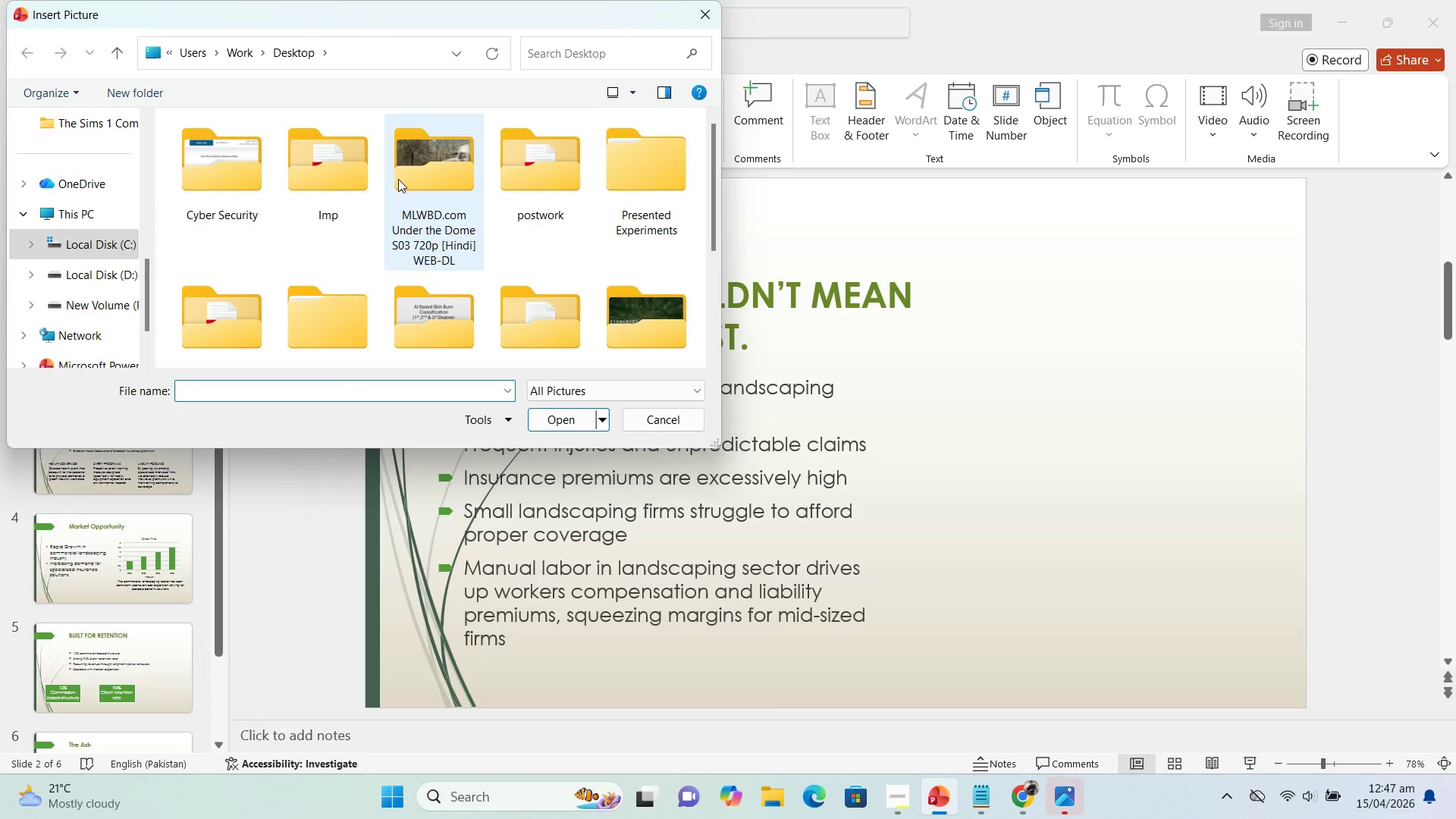 
scroll: coordinate [495, 285], scroll_direction: none, amount: 0.0
 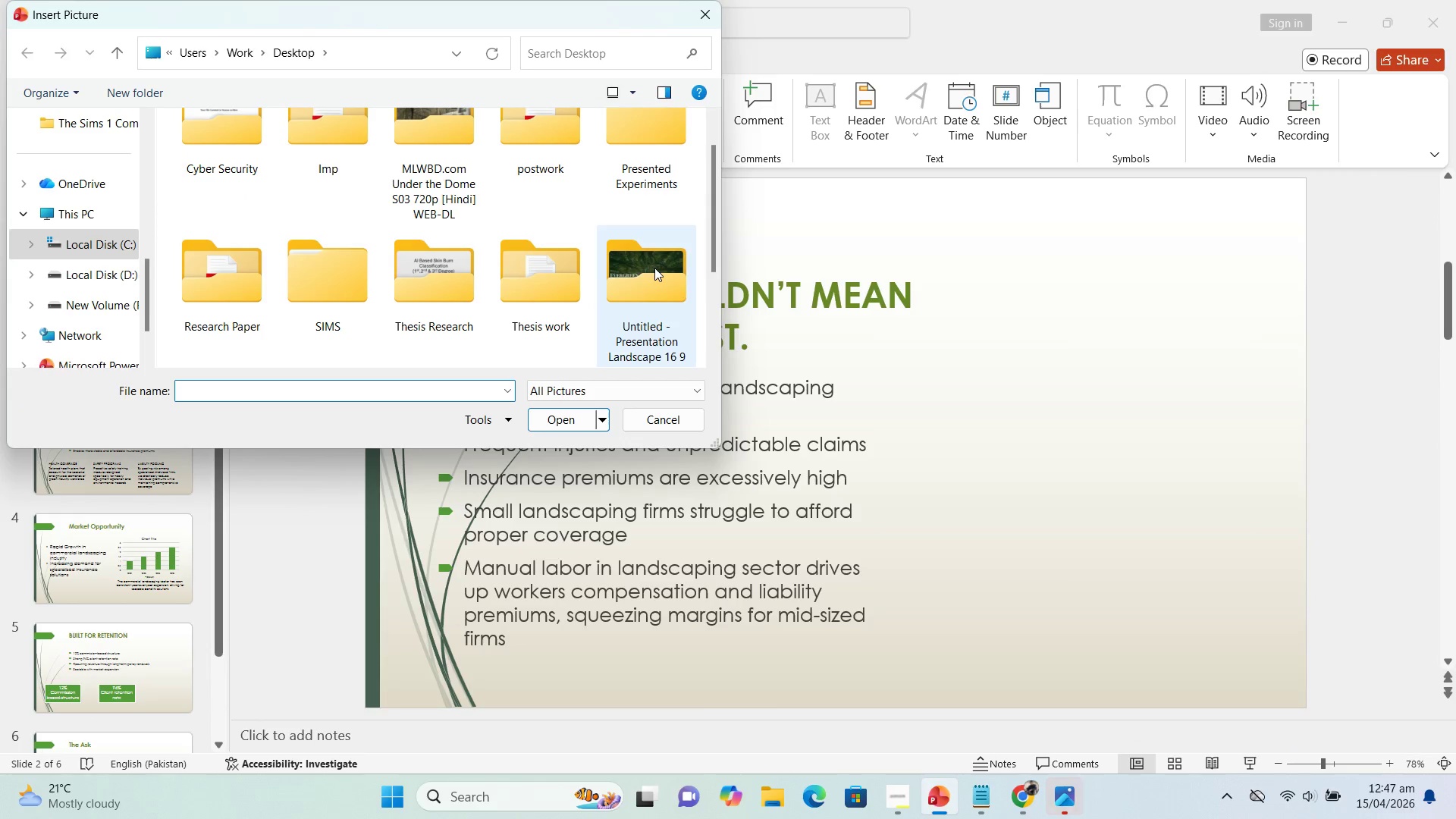 
double_click([654, 268])
 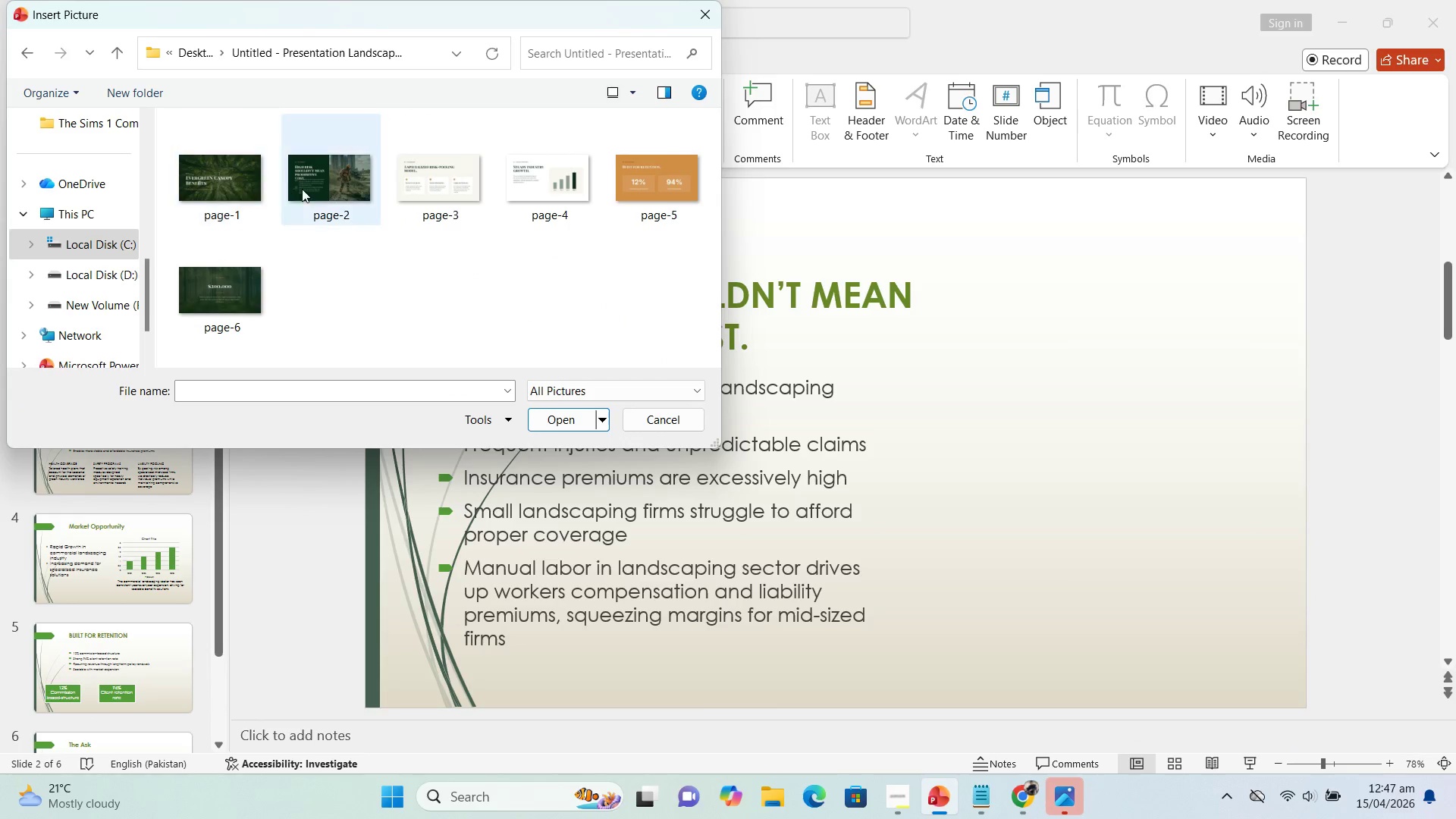 
left_click([316, 178])
 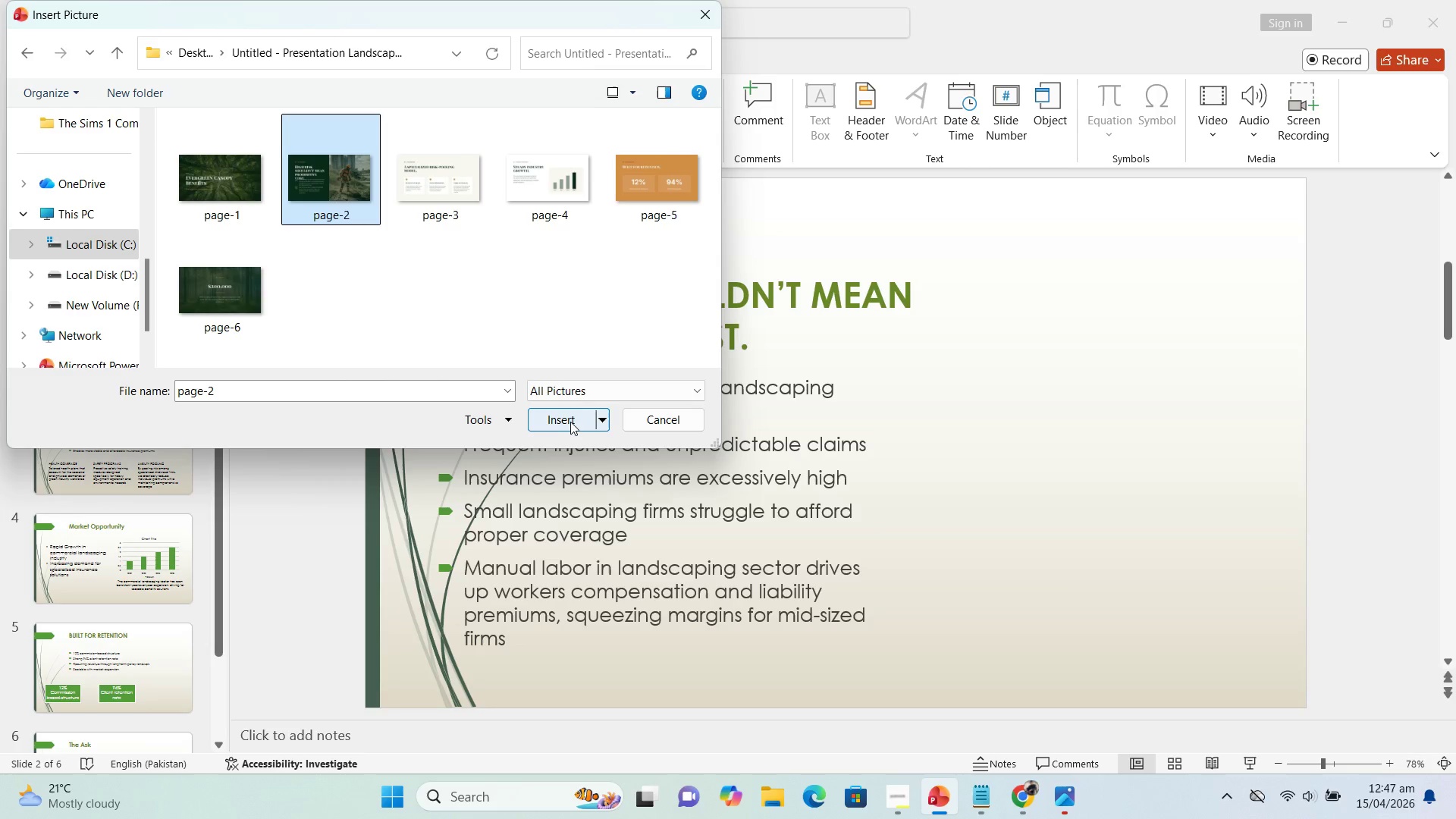 
left_click([569, 421])
 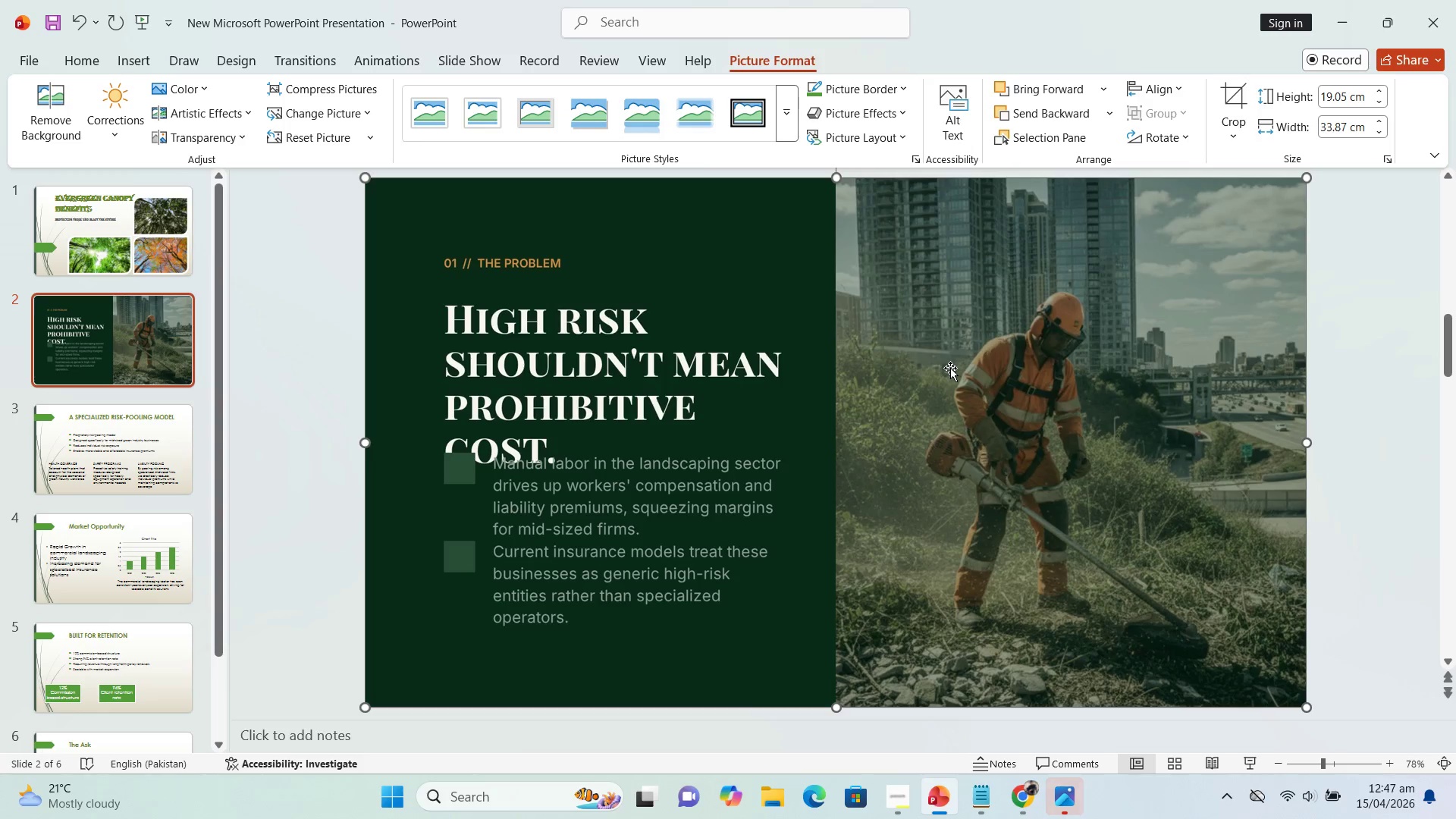 
double_click([950, 368])
 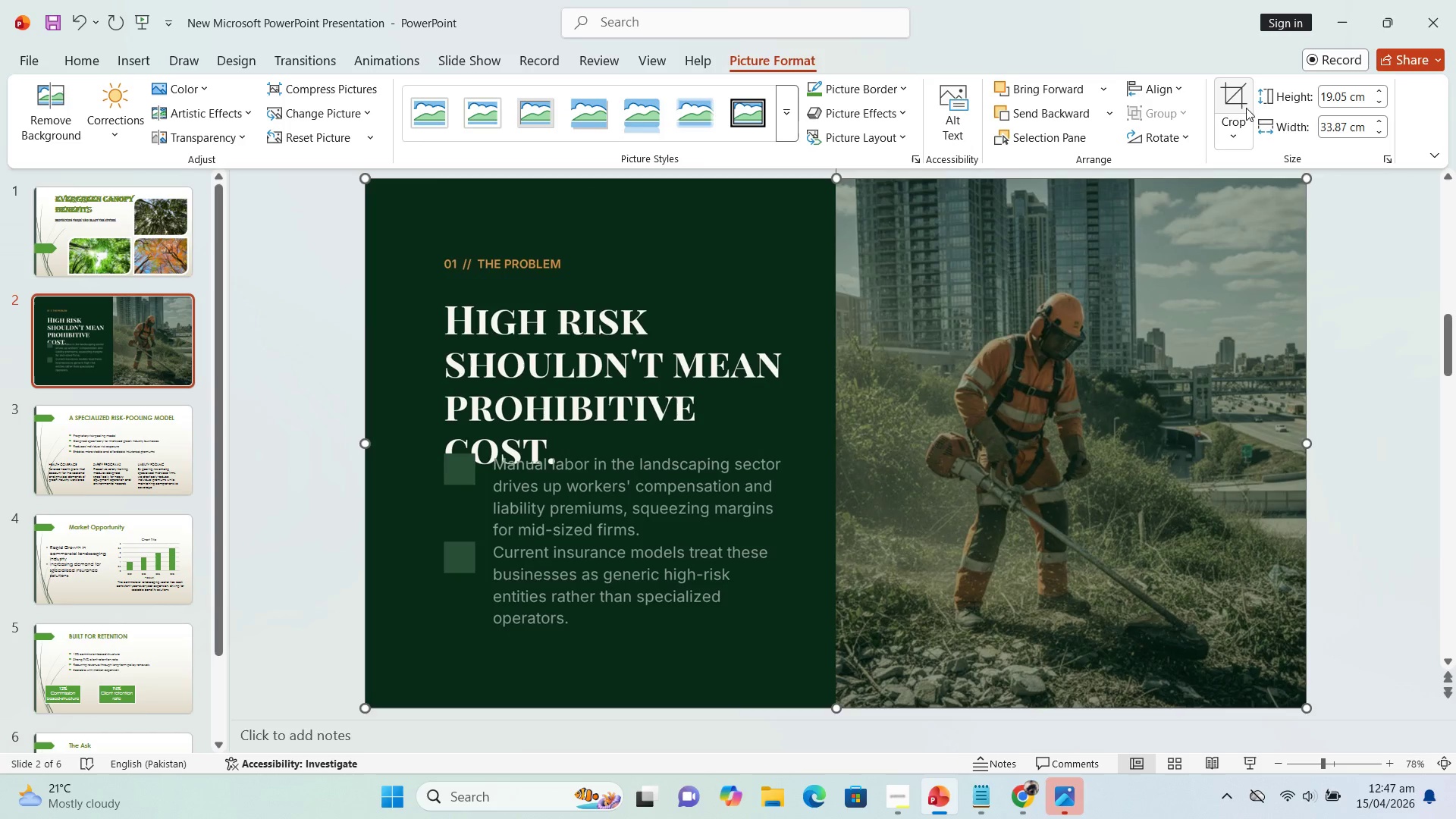 
left_click([1228, 103])
 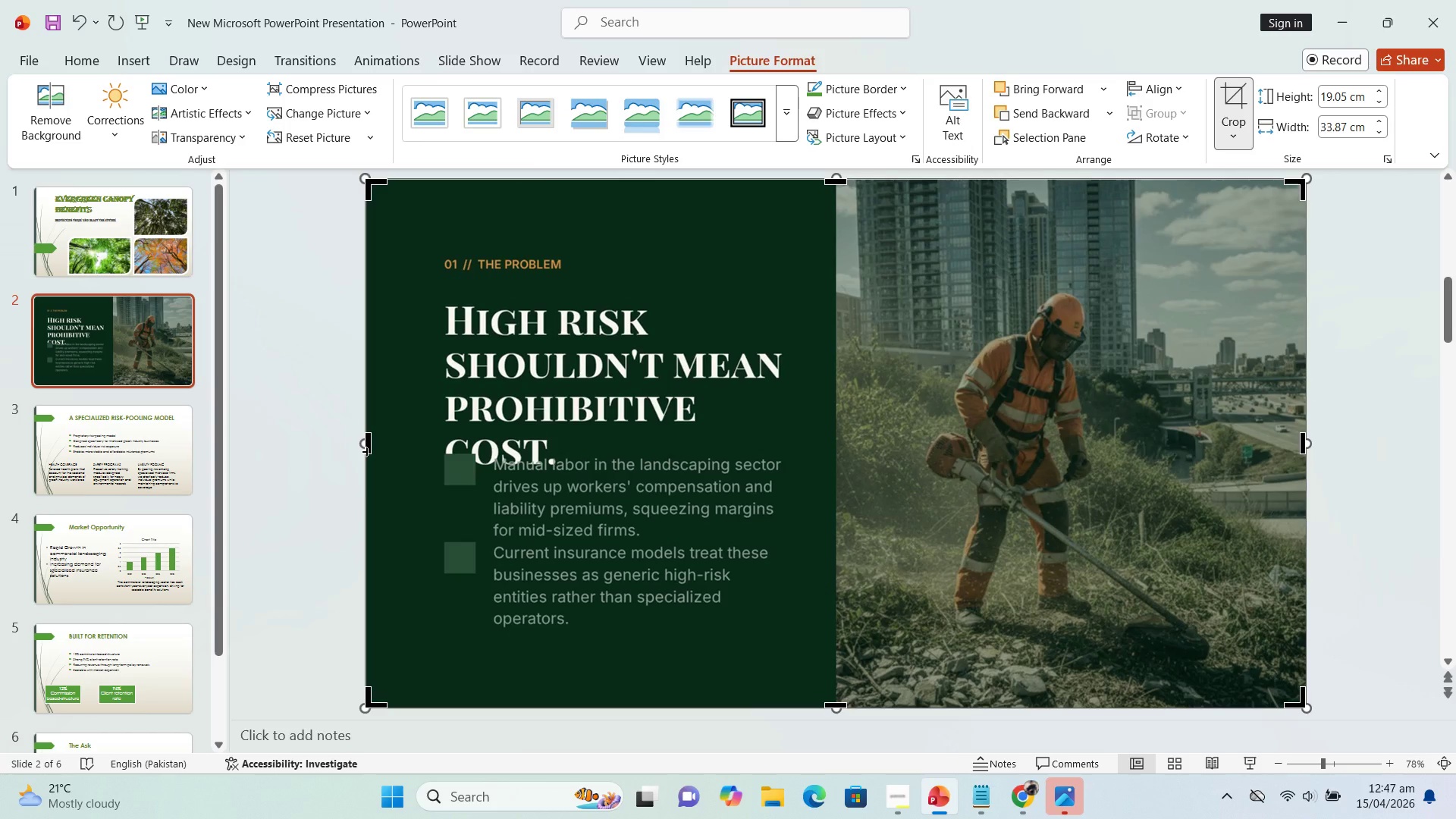 
left_click_drag(start_coordinate=[367, 451], to_coordinate=[835, 506])
 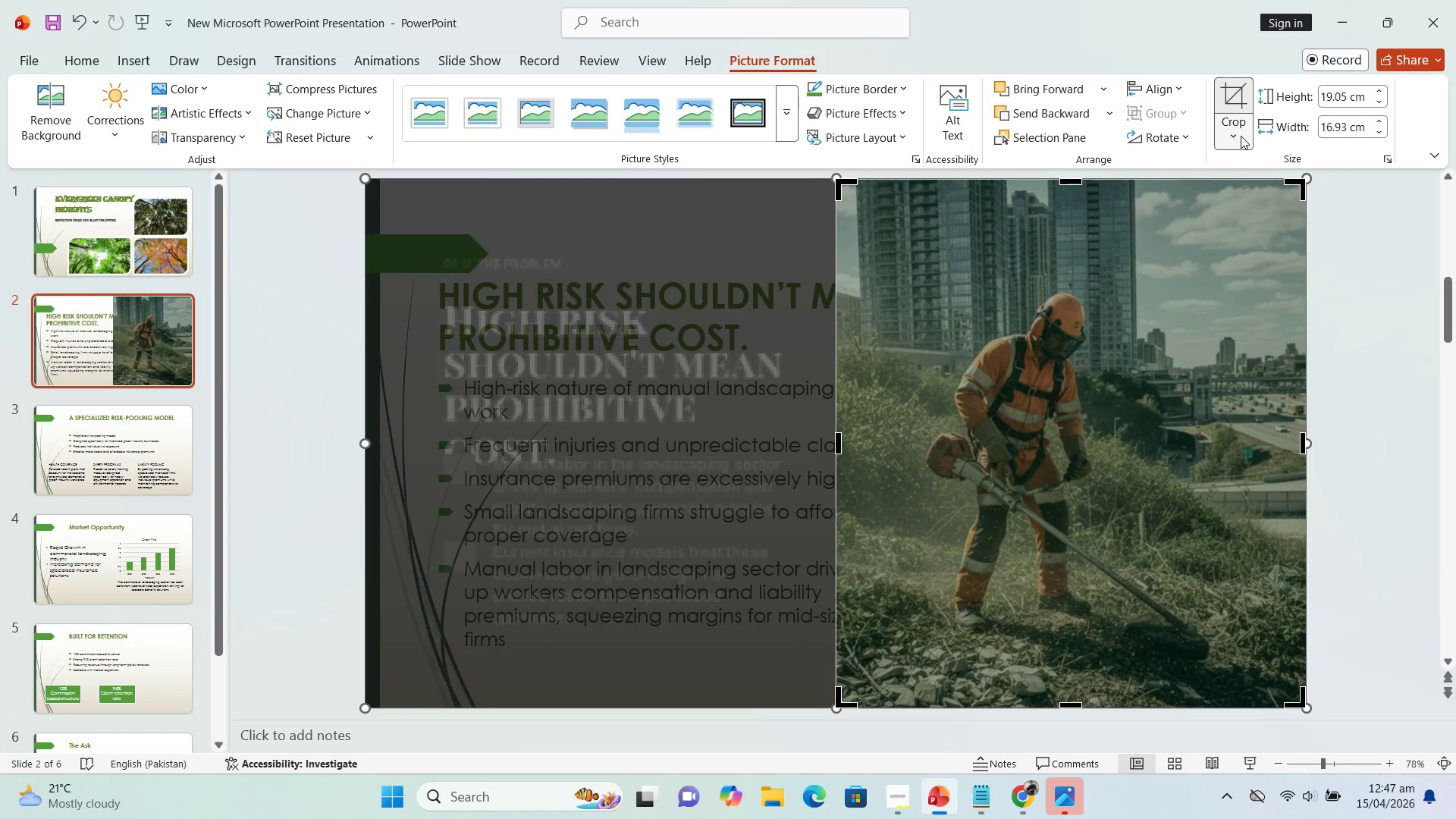 
left_click([1234, 89])
 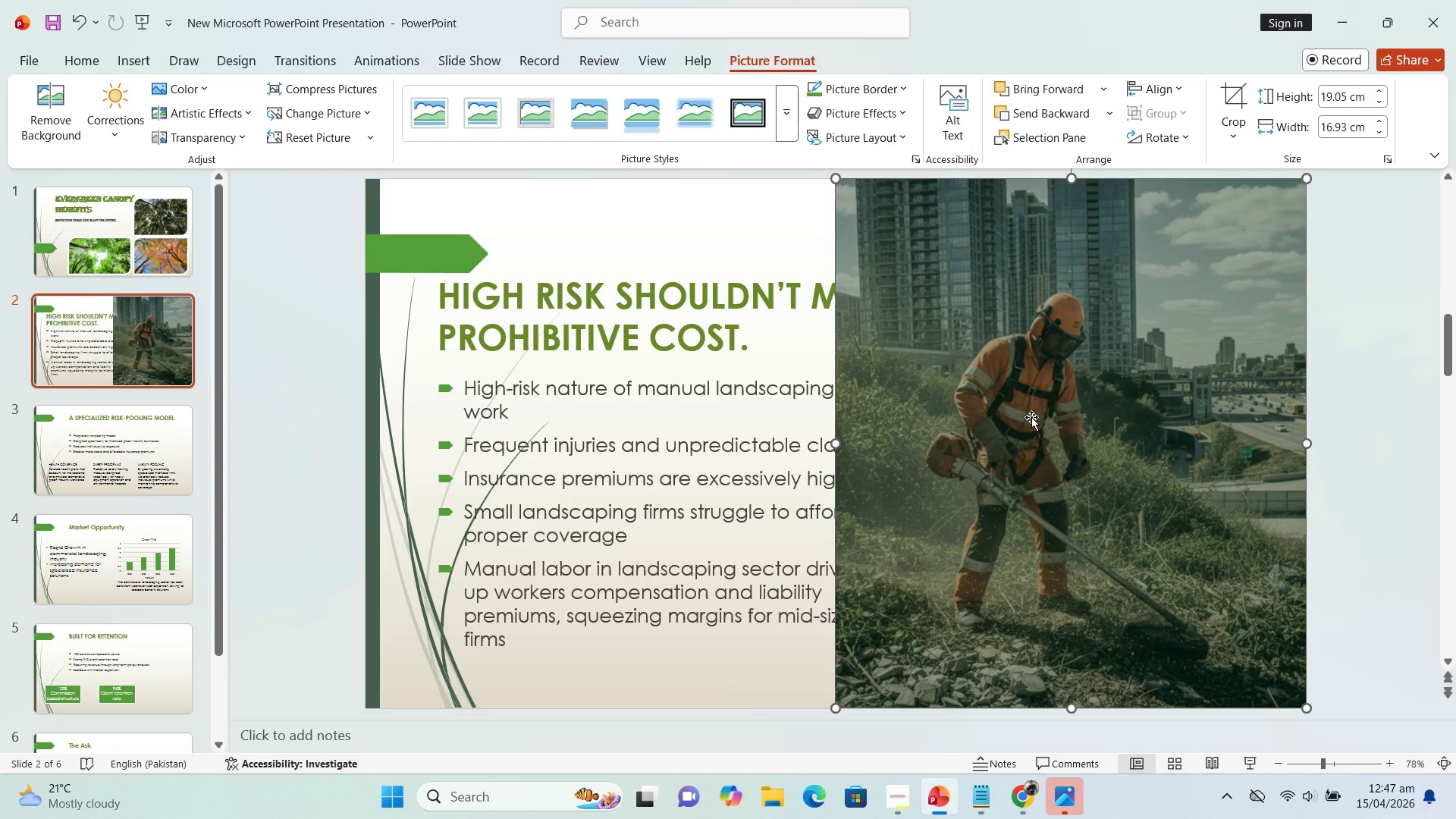 
left_click_drag(start_coordinate=[1031, 417], to_coordinate=[869, 408])
 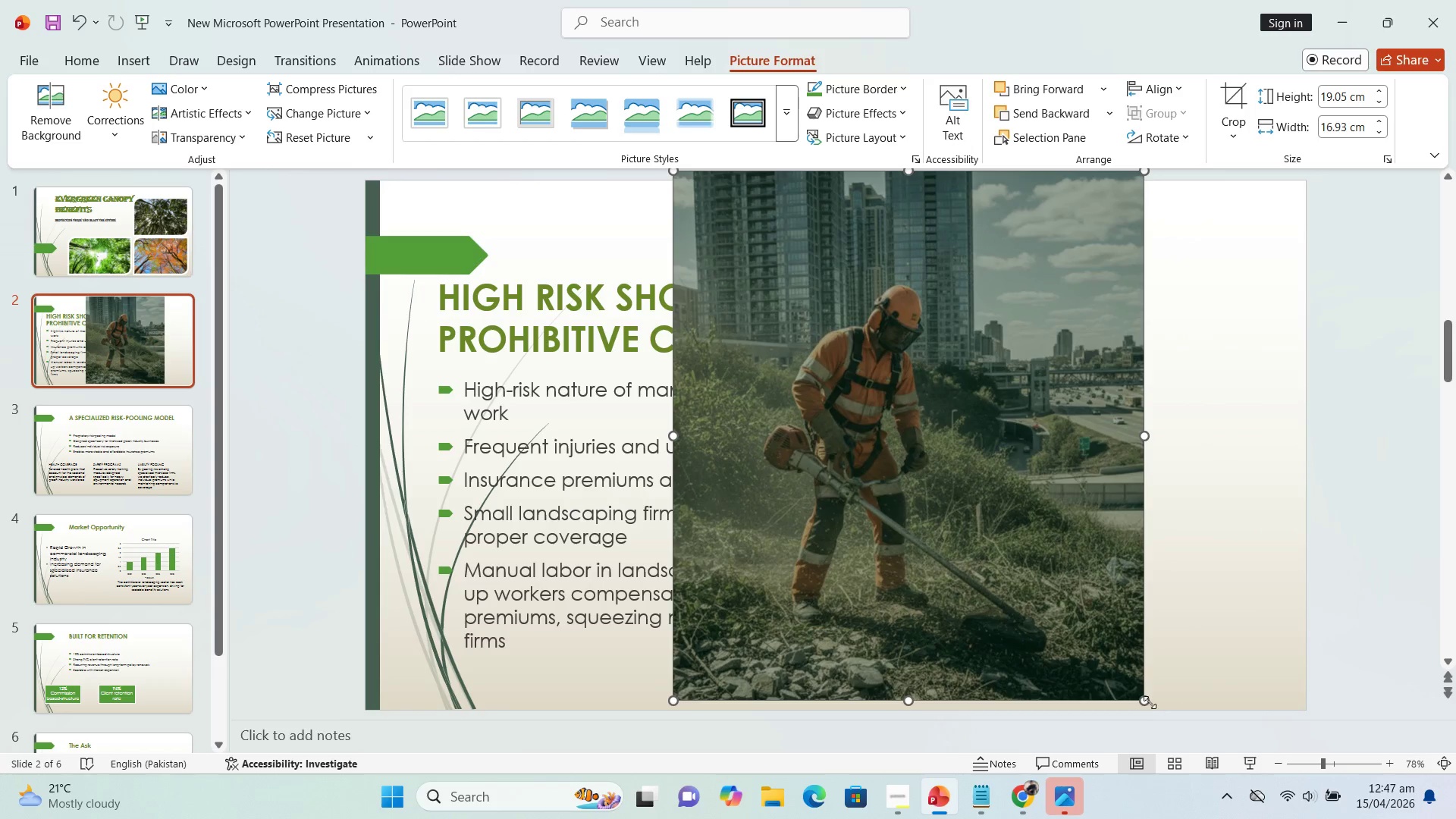 
left_click_drag(start_coordinate=[1146, 700], to_coordinate=[1066, 659])
 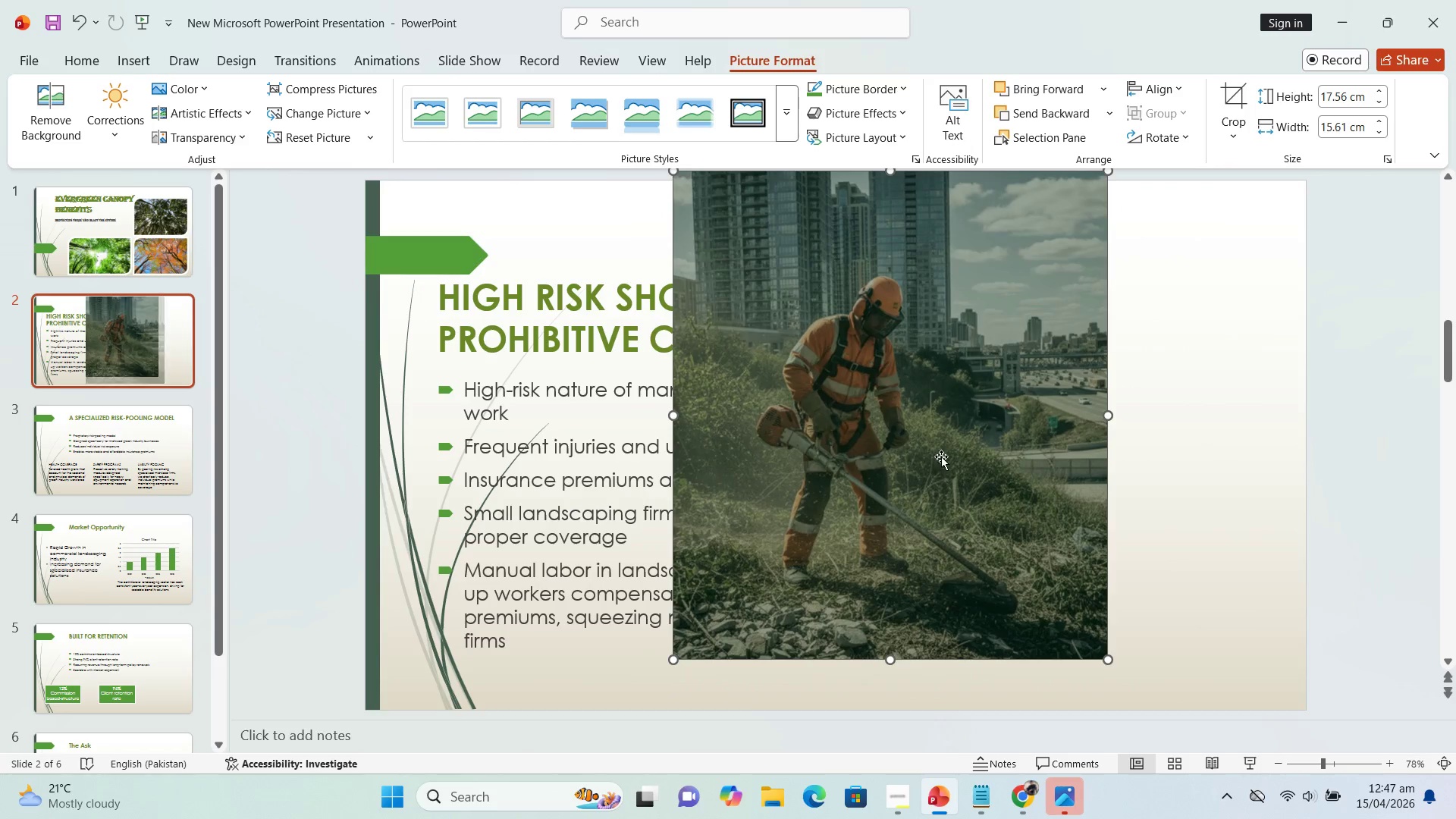 
left_click_drag(start_coordinate=[941, 457], to_coordinate=[924, 473])
 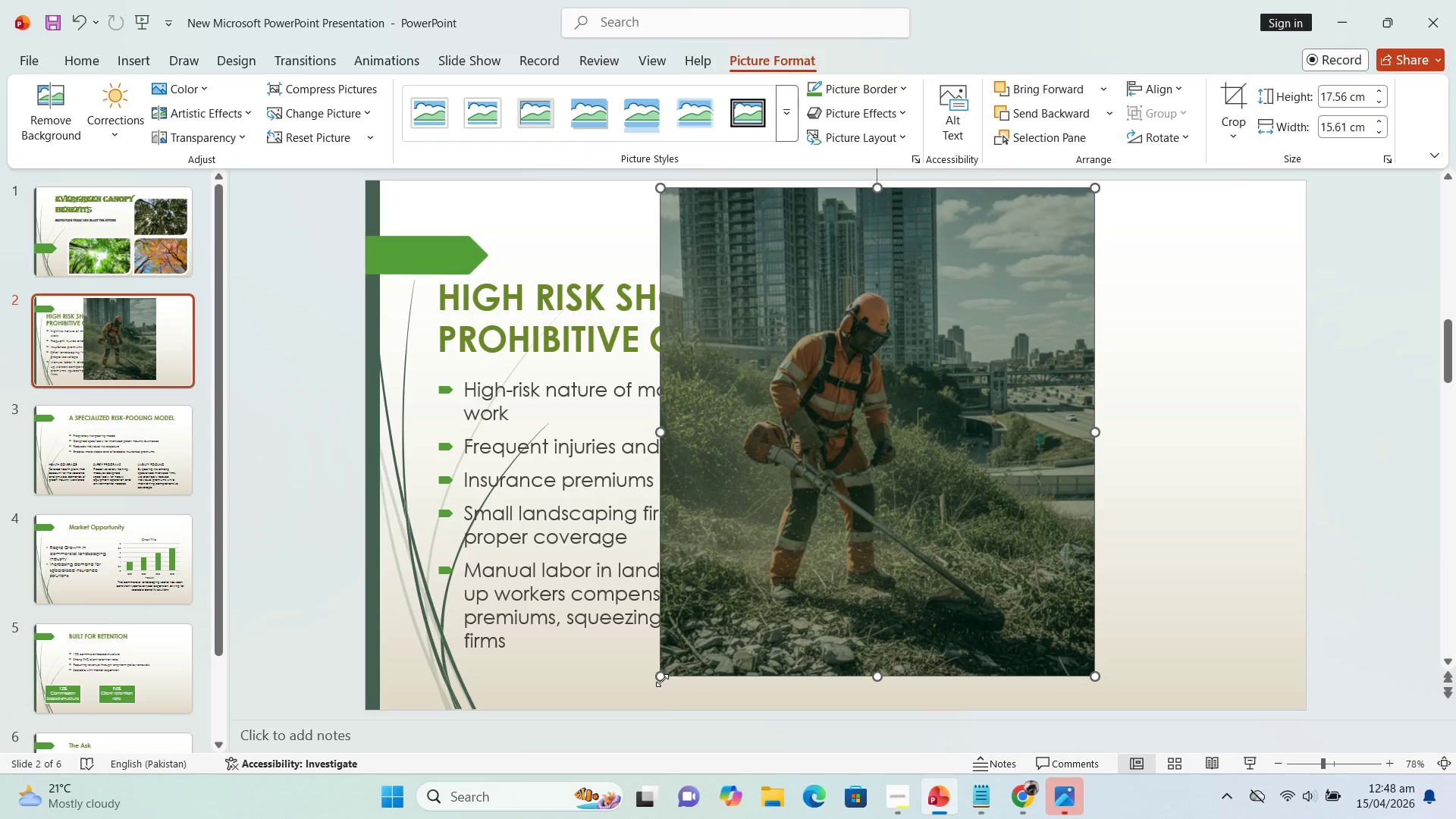 
left_click_drag(start_coordinate=[660, 680], to_coordinate=[711, 629])
 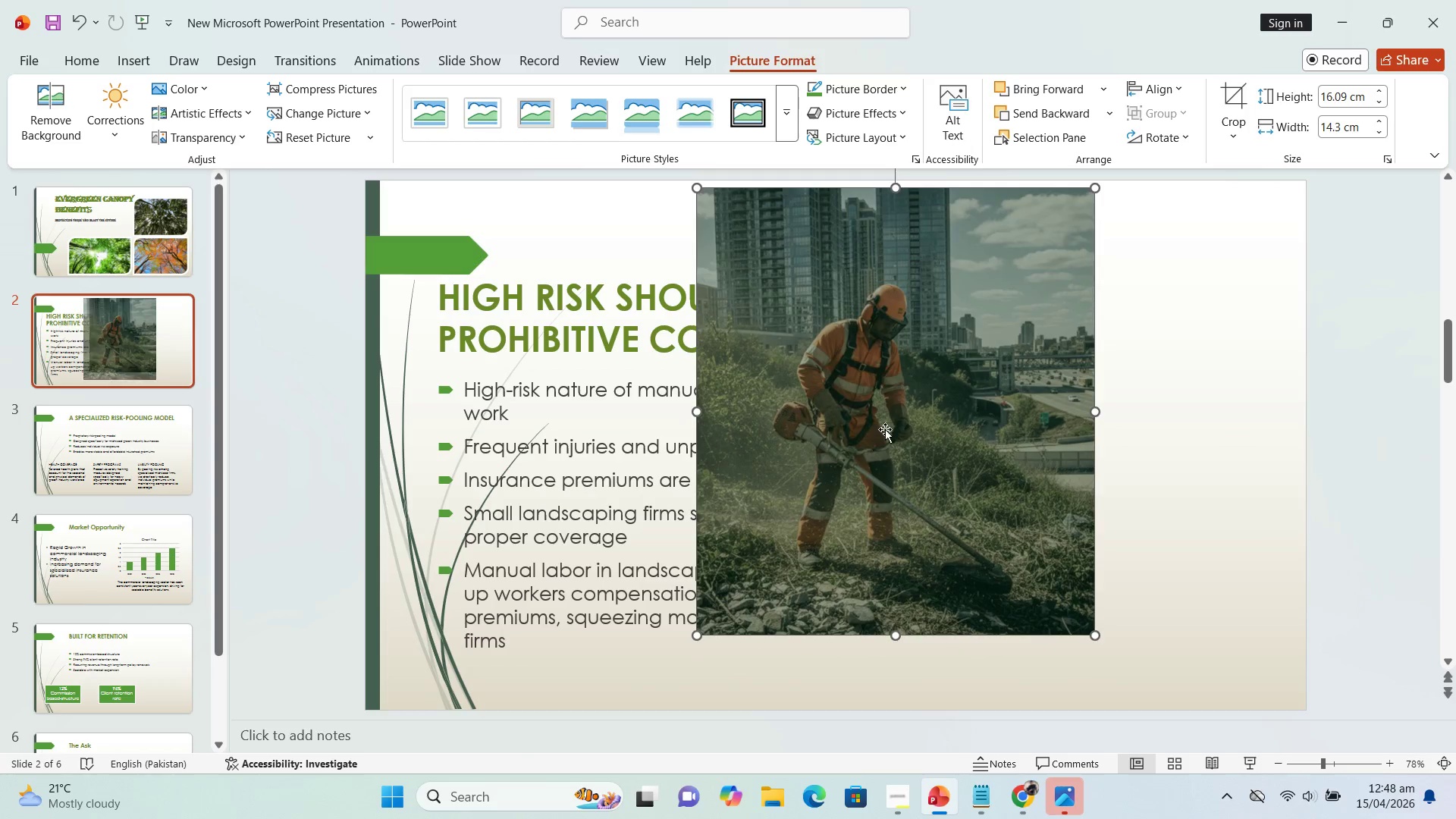 
left_click_drag(start_coordinate=[886, 429], to_coordinate=[1097, 494])
 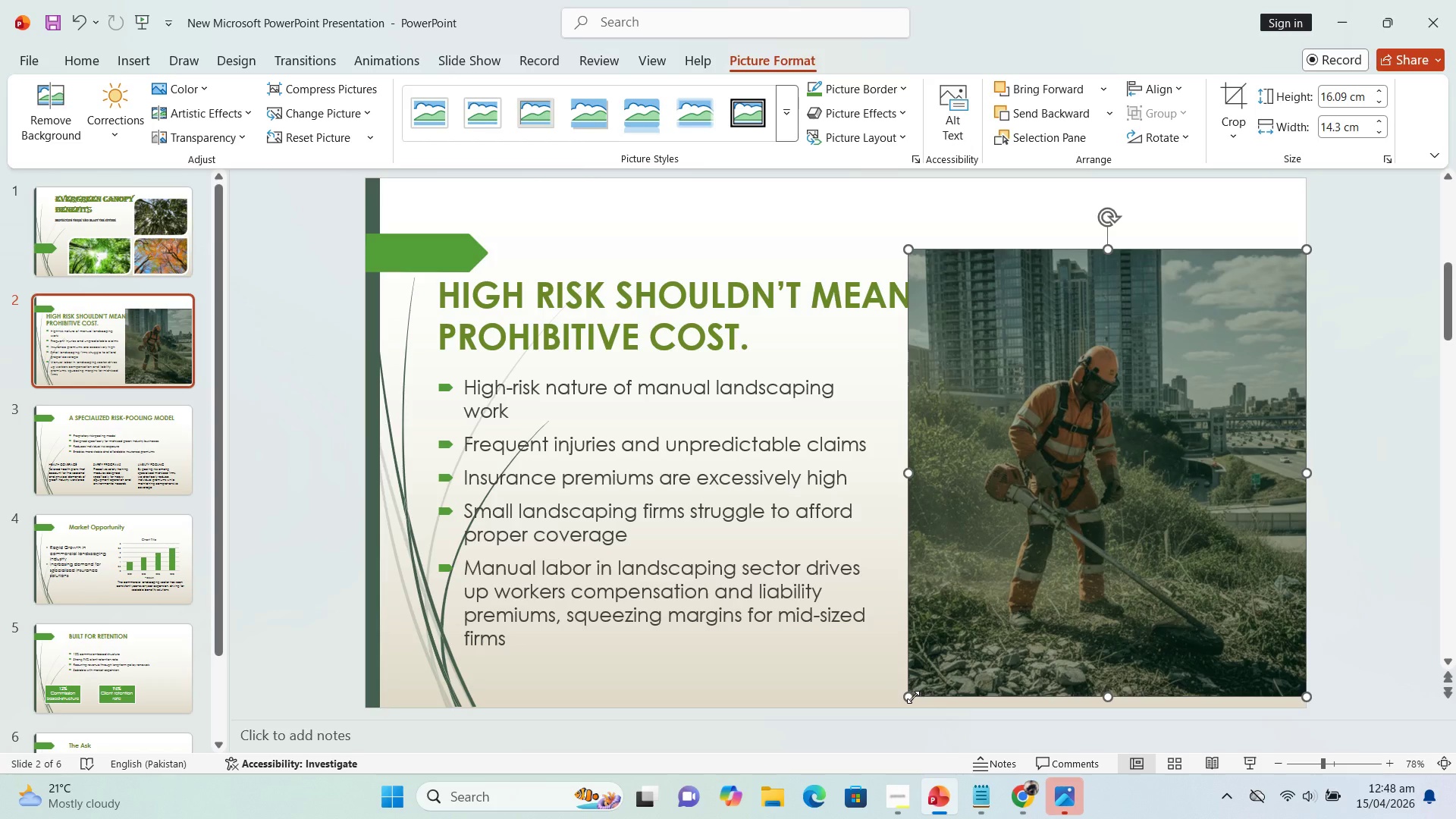 
left_click_drag(start_coordinate=[910, 697], to_coordinate=[956, 673])
 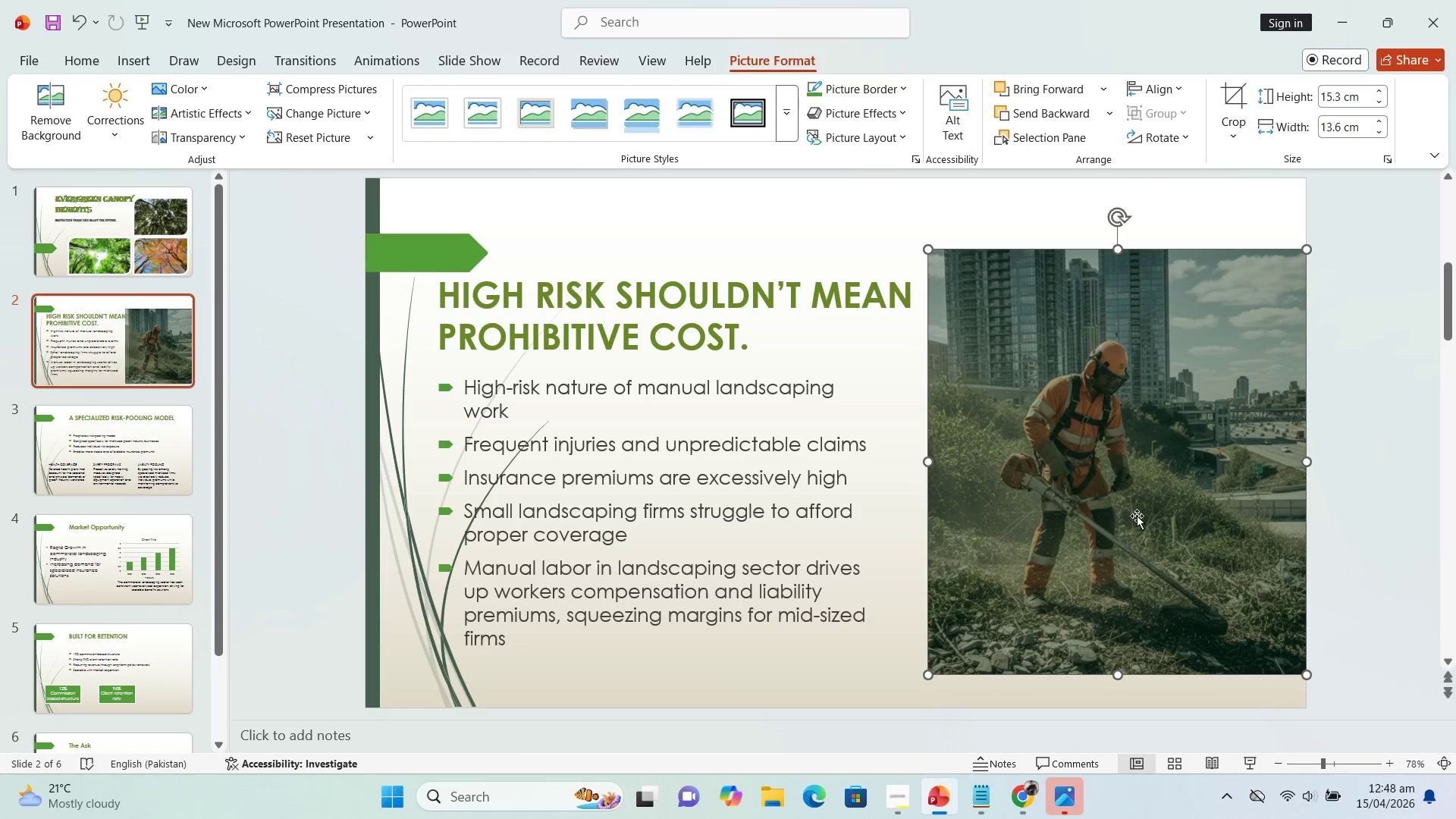 
left_click_drag(start_coordinate=[1138, 515], to_coordinate=[1124, 518])
 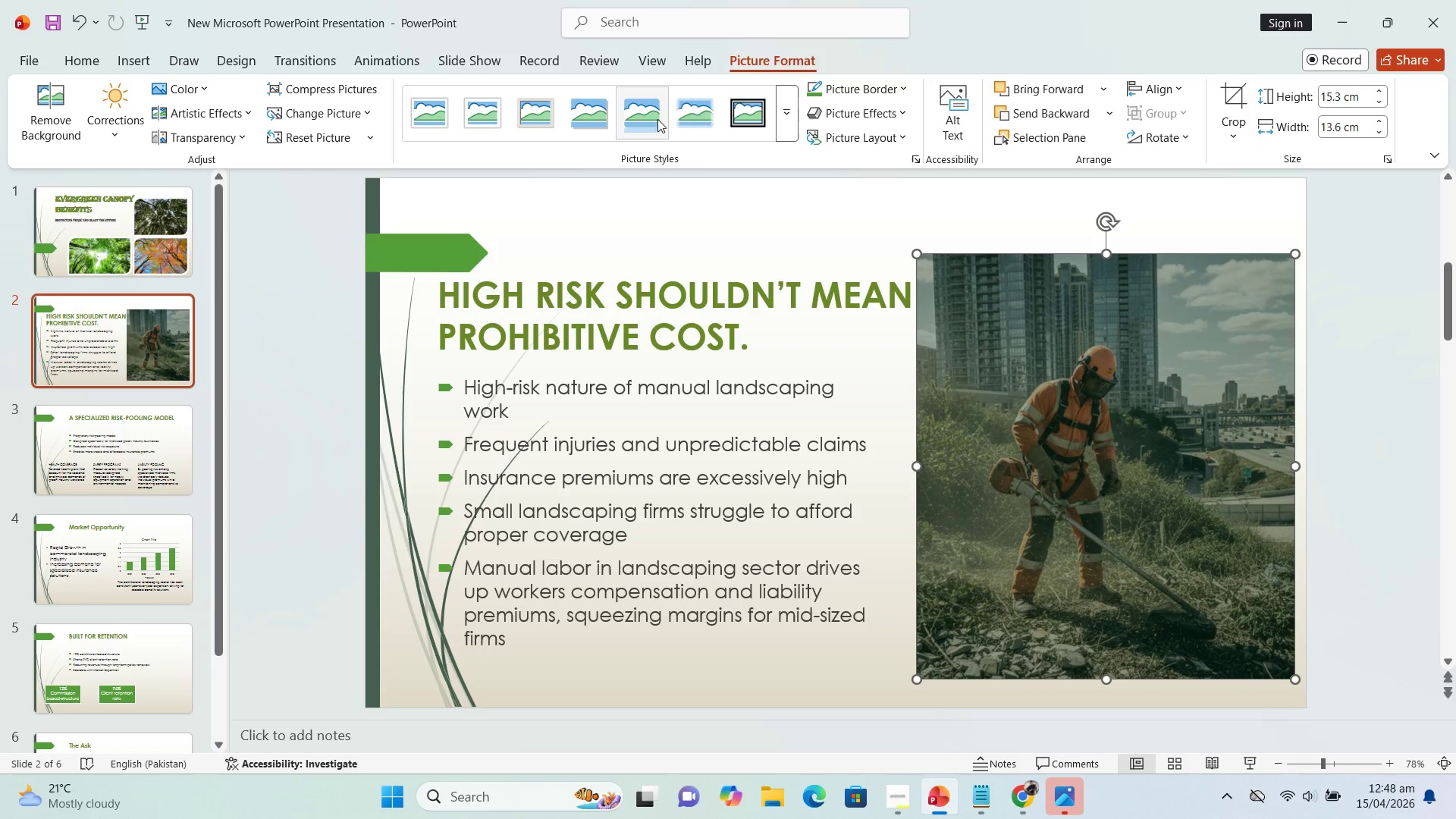 
left_click([692, 113])
 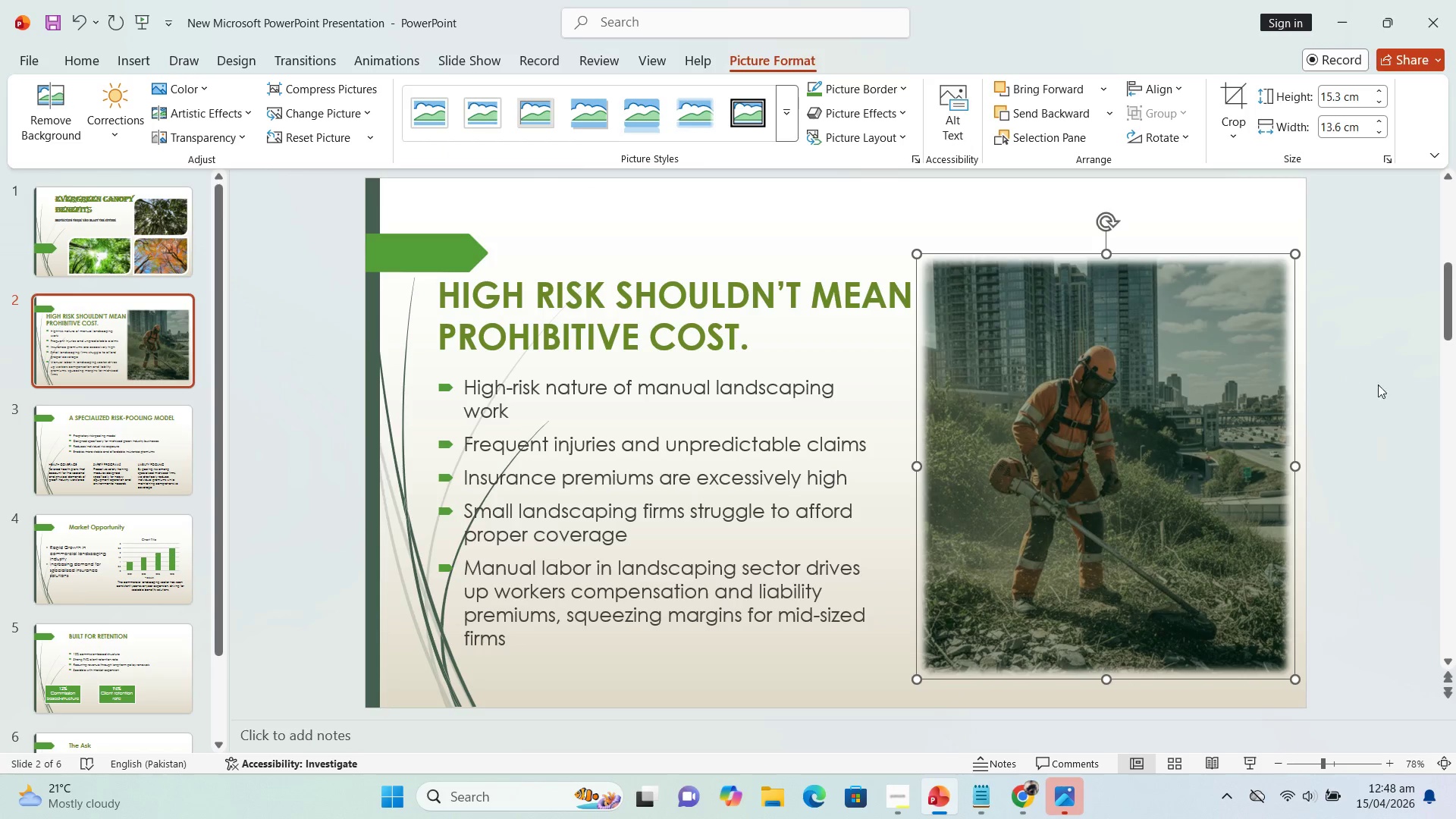 
left_click([1412, 394])
 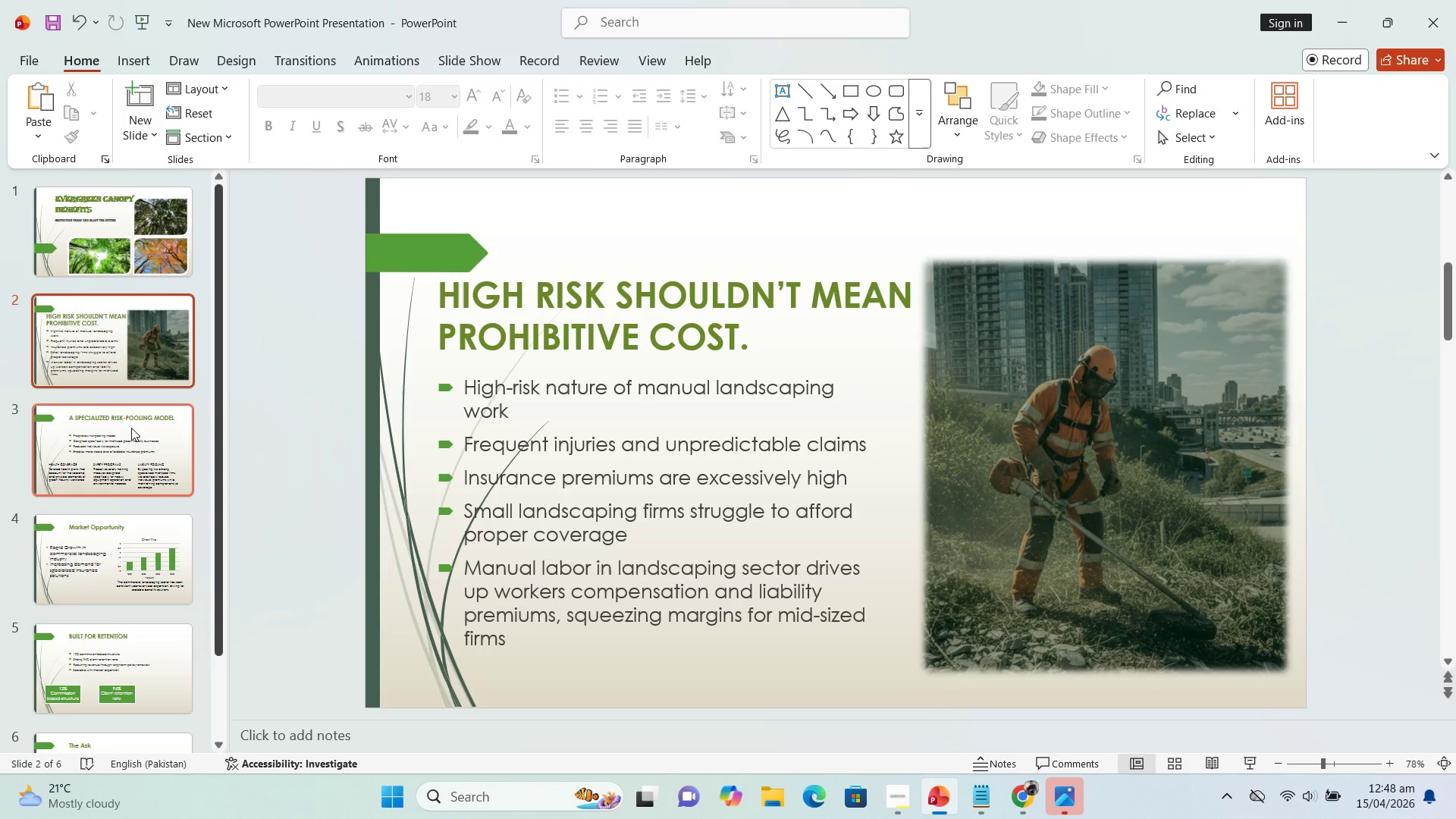 
left_click([121, 438])
 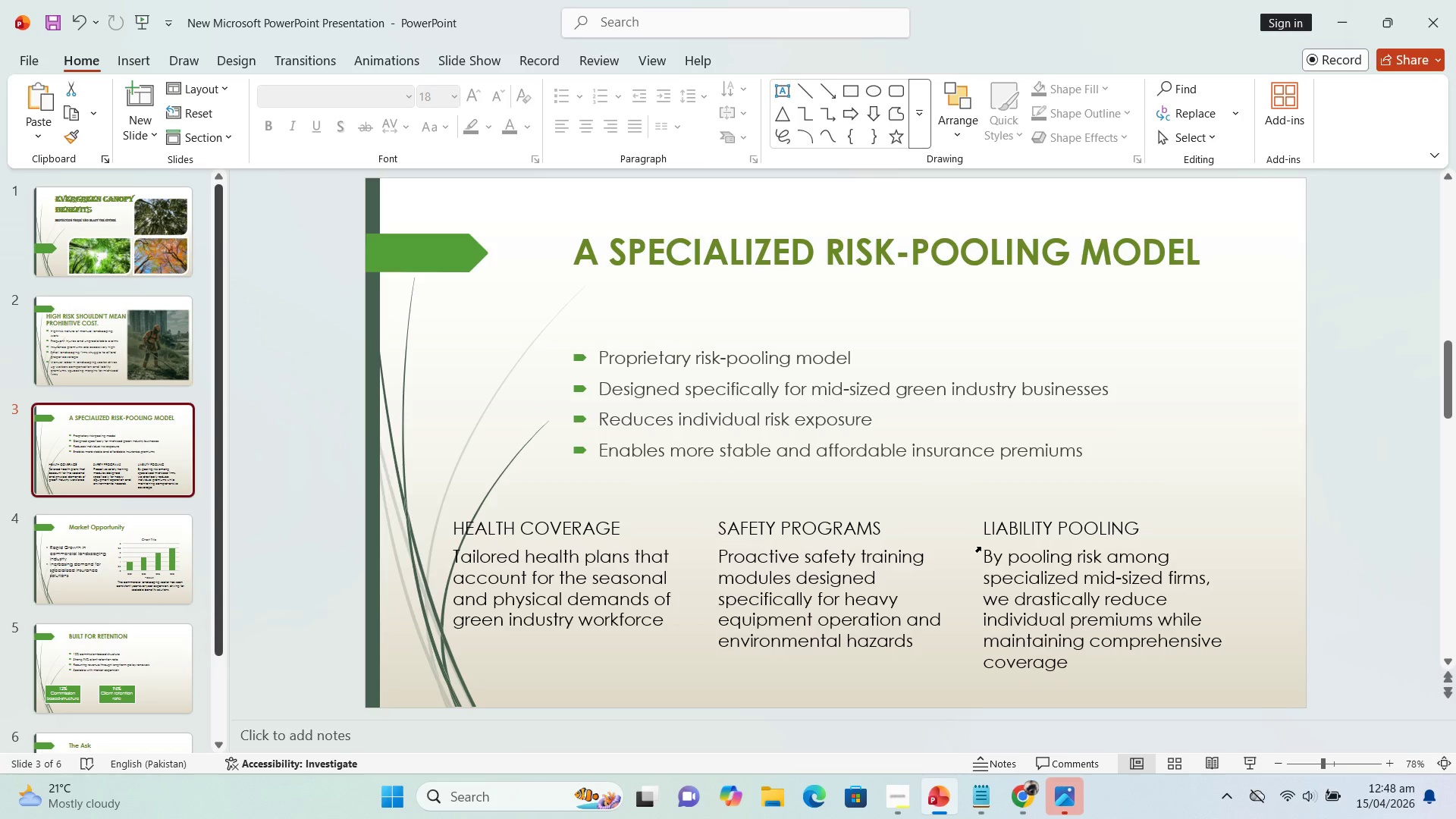 
wait(12.5)
 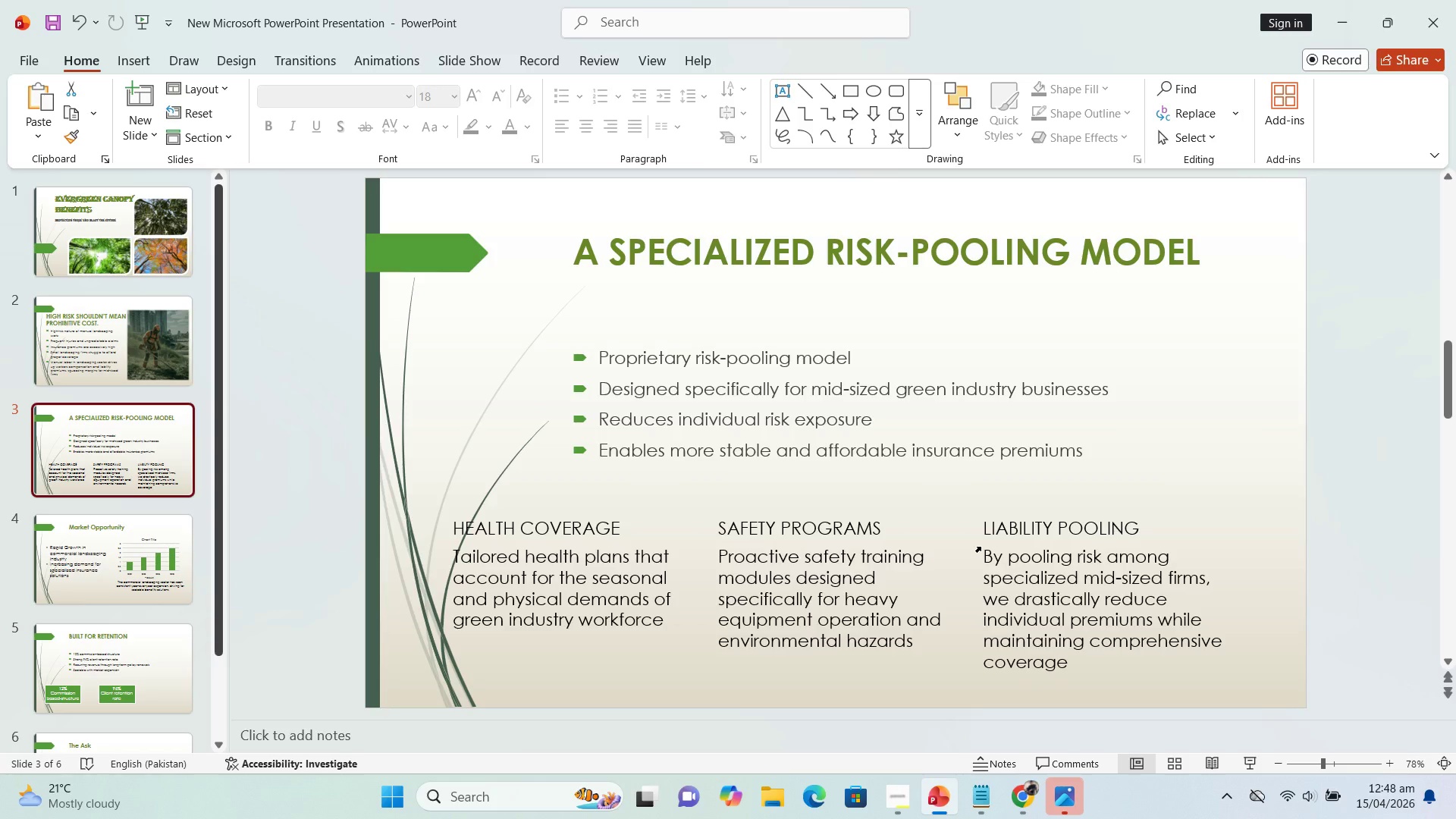 
left_click([1347, 443])
 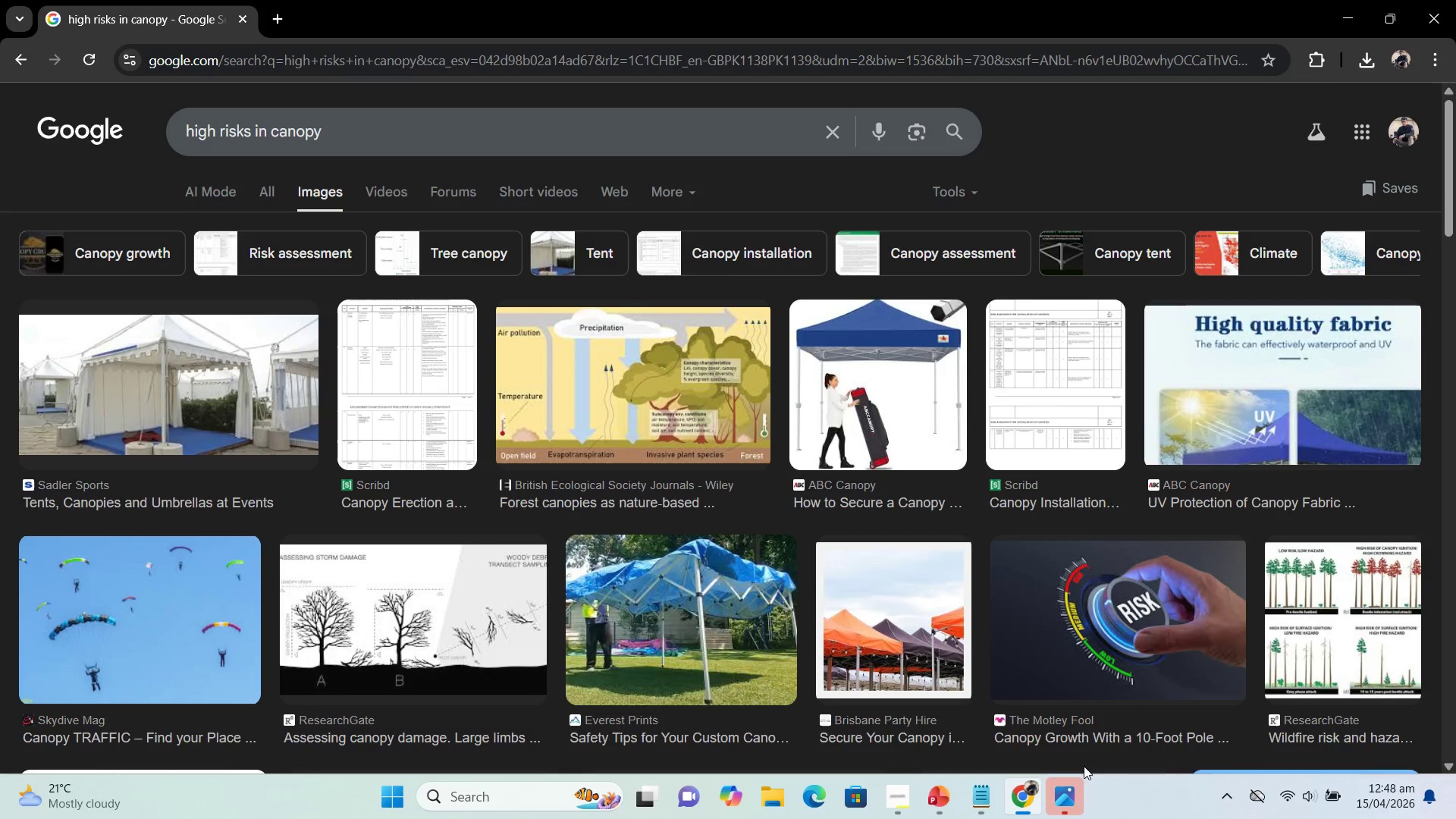 
wait(5.88)
 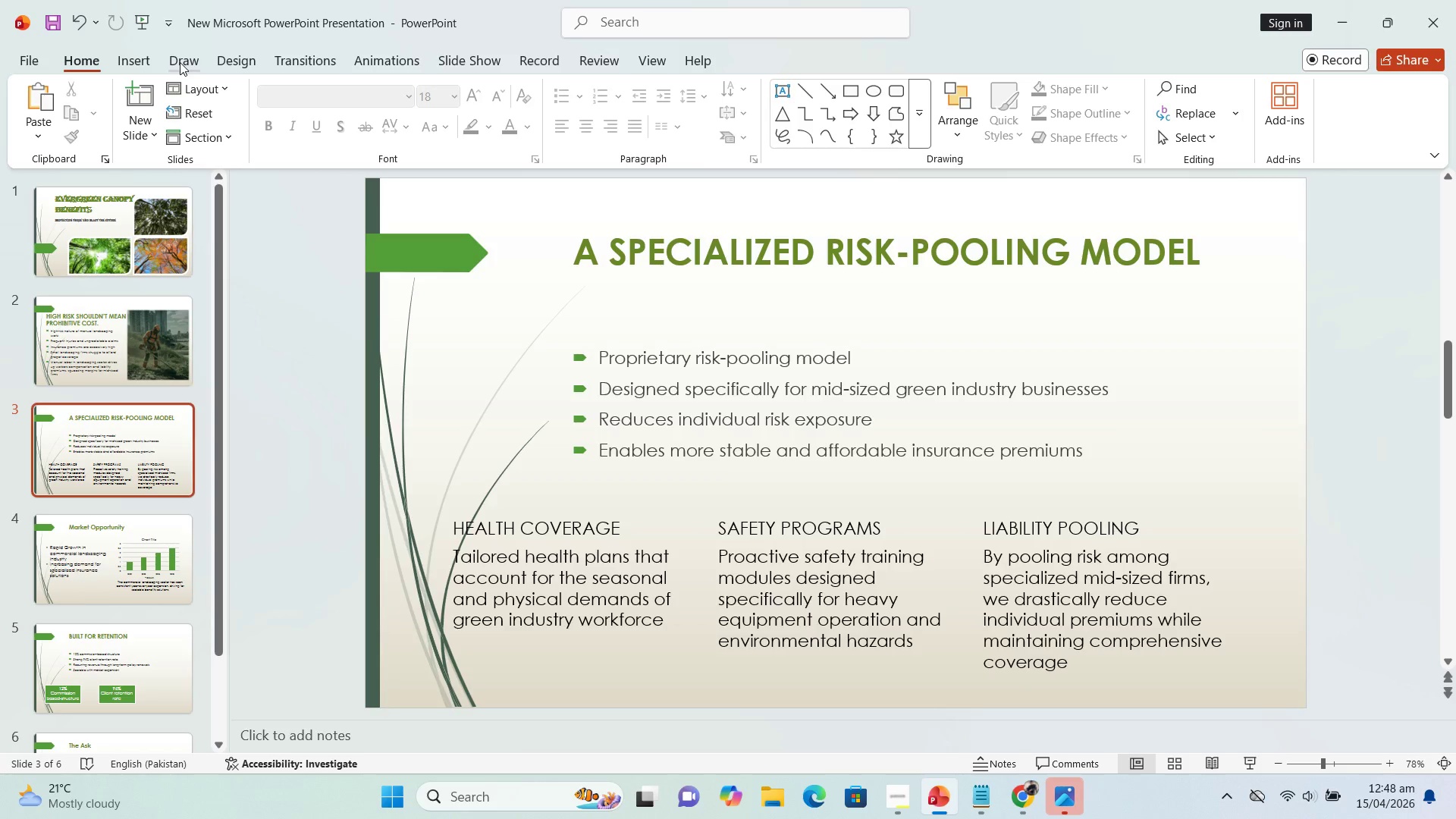 
left_click([1112, 632])
 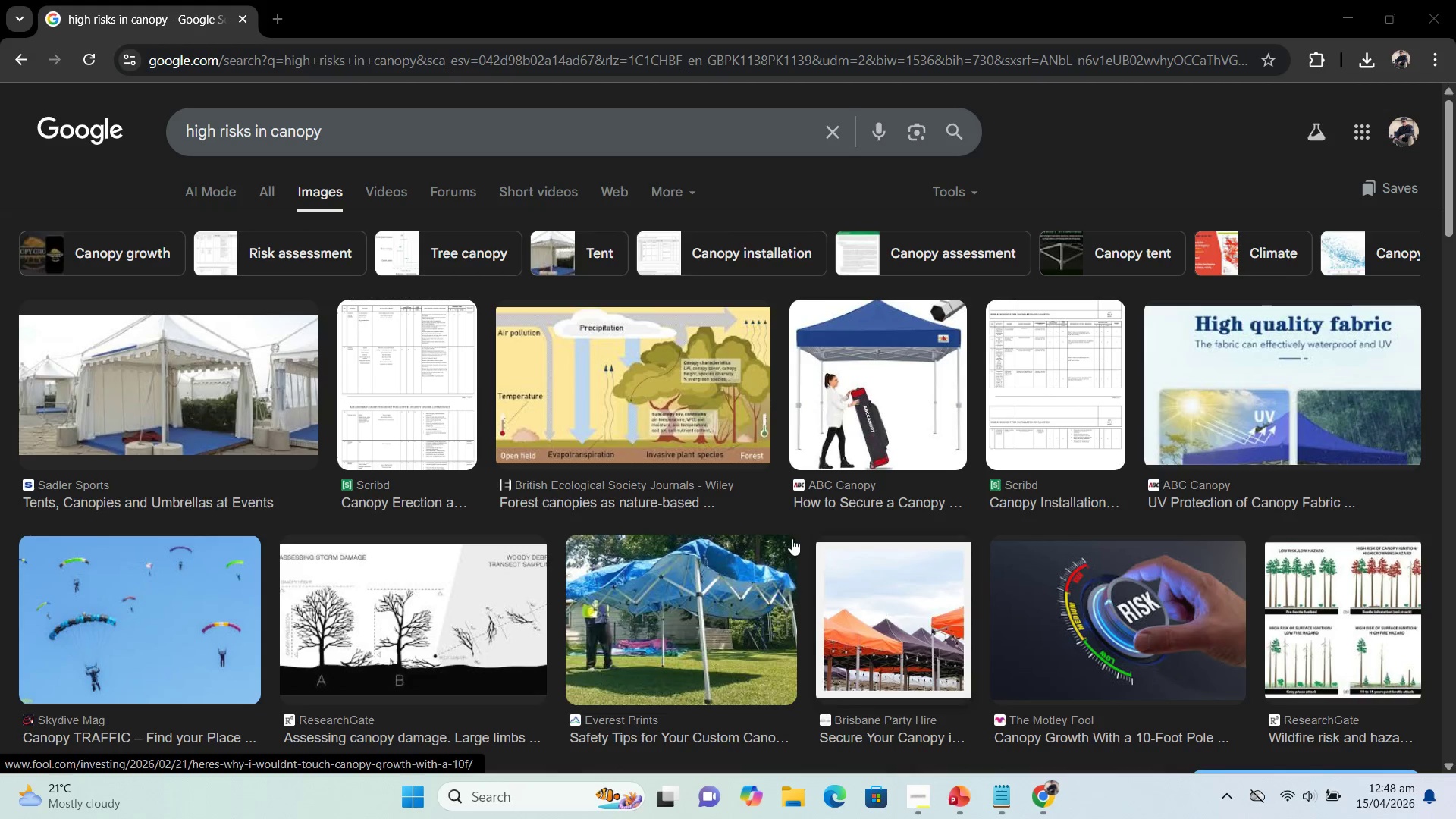 
left_click([648, 128])
 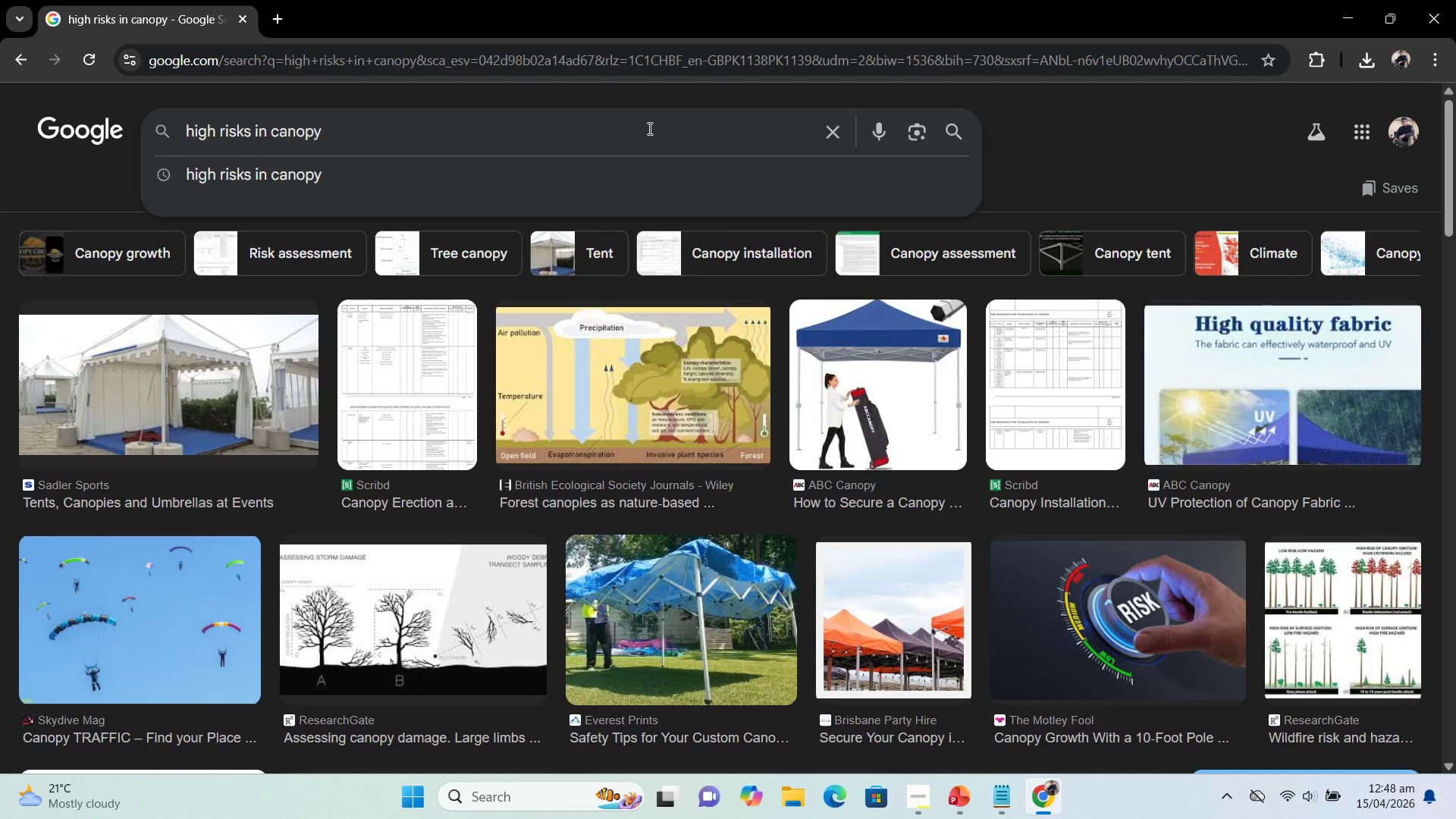 
hold_key(key=Backspace, duration=1.14)
 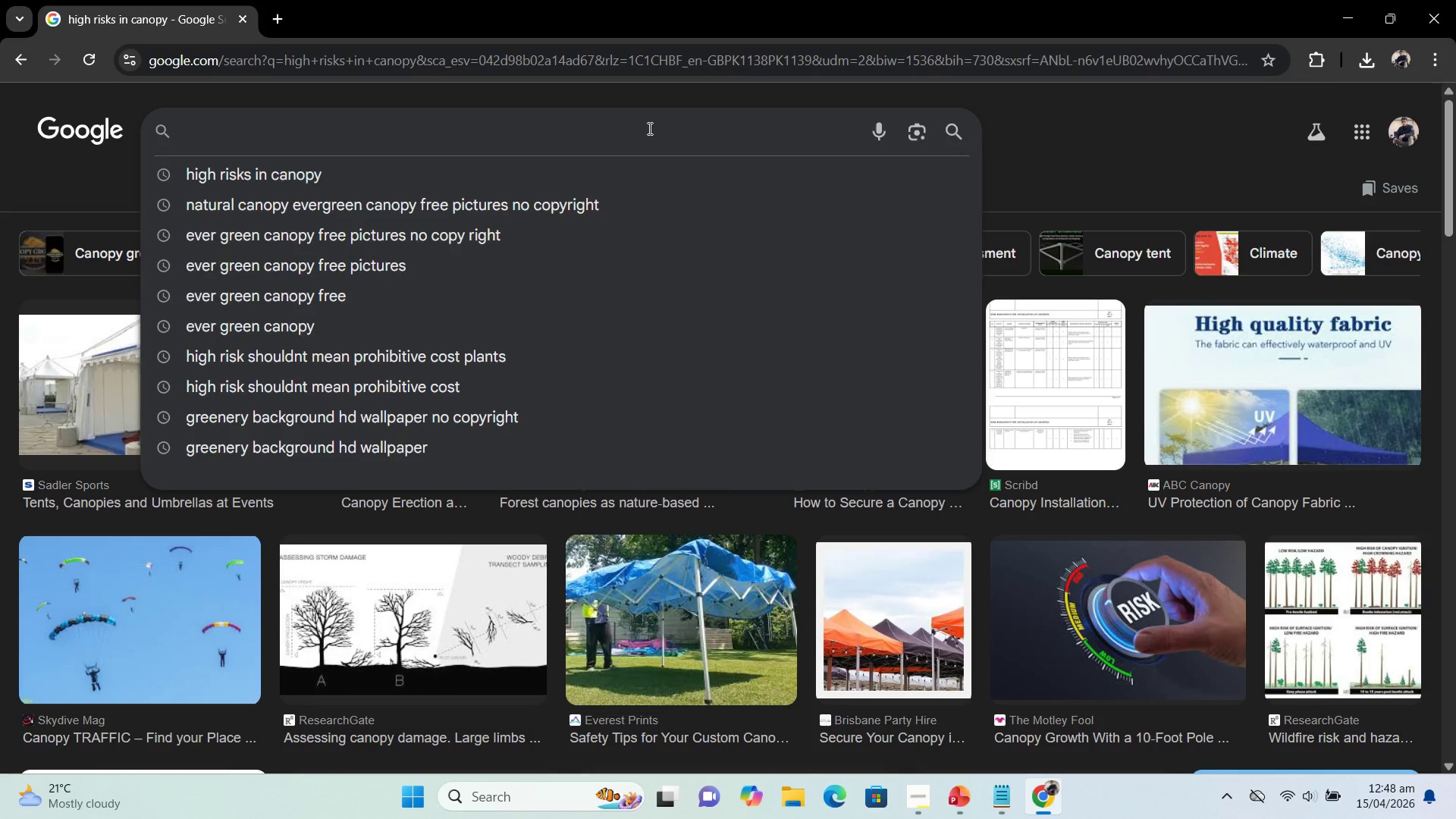 
type(pooling model canopy)
 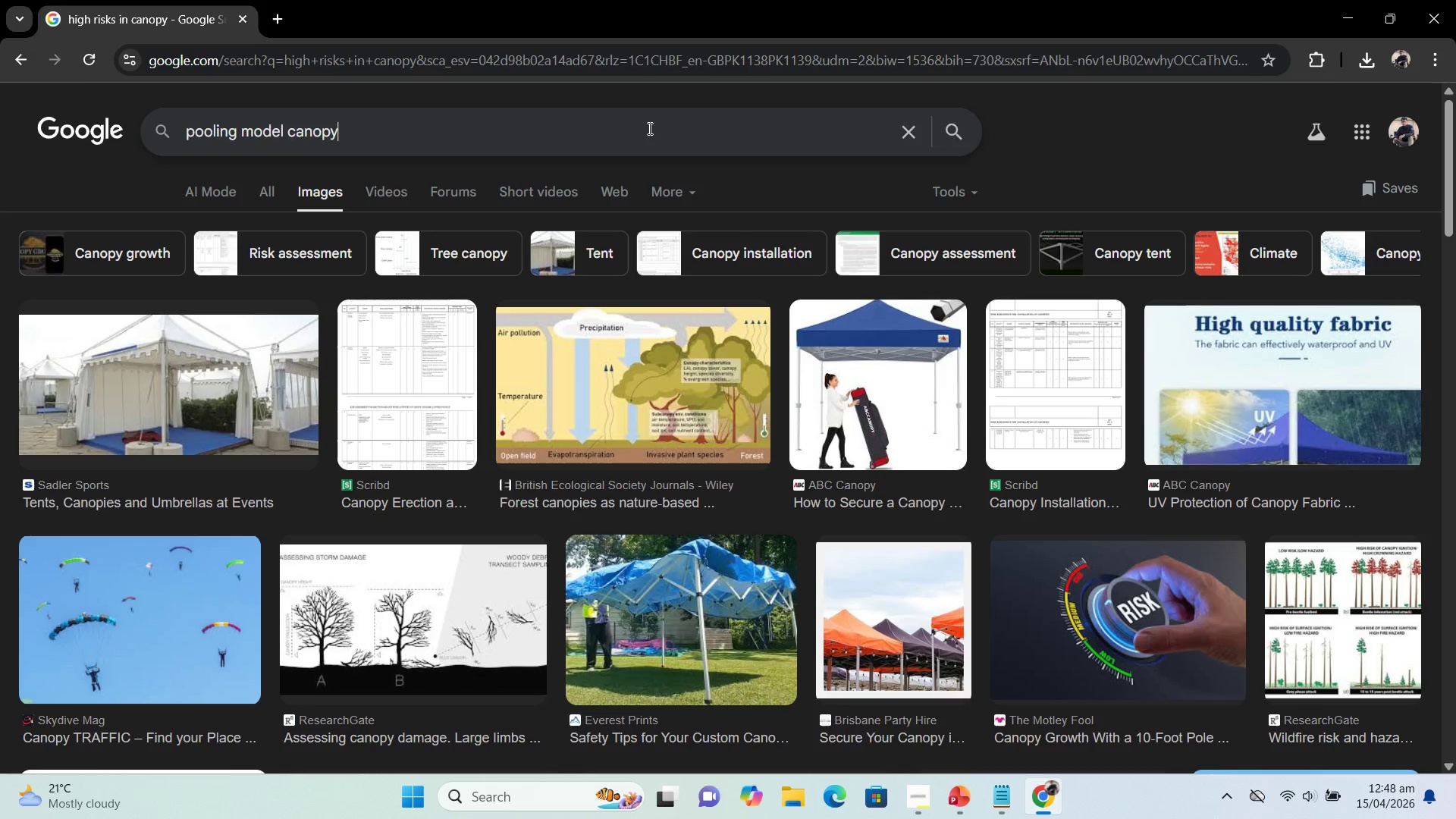 
key(Enter)
 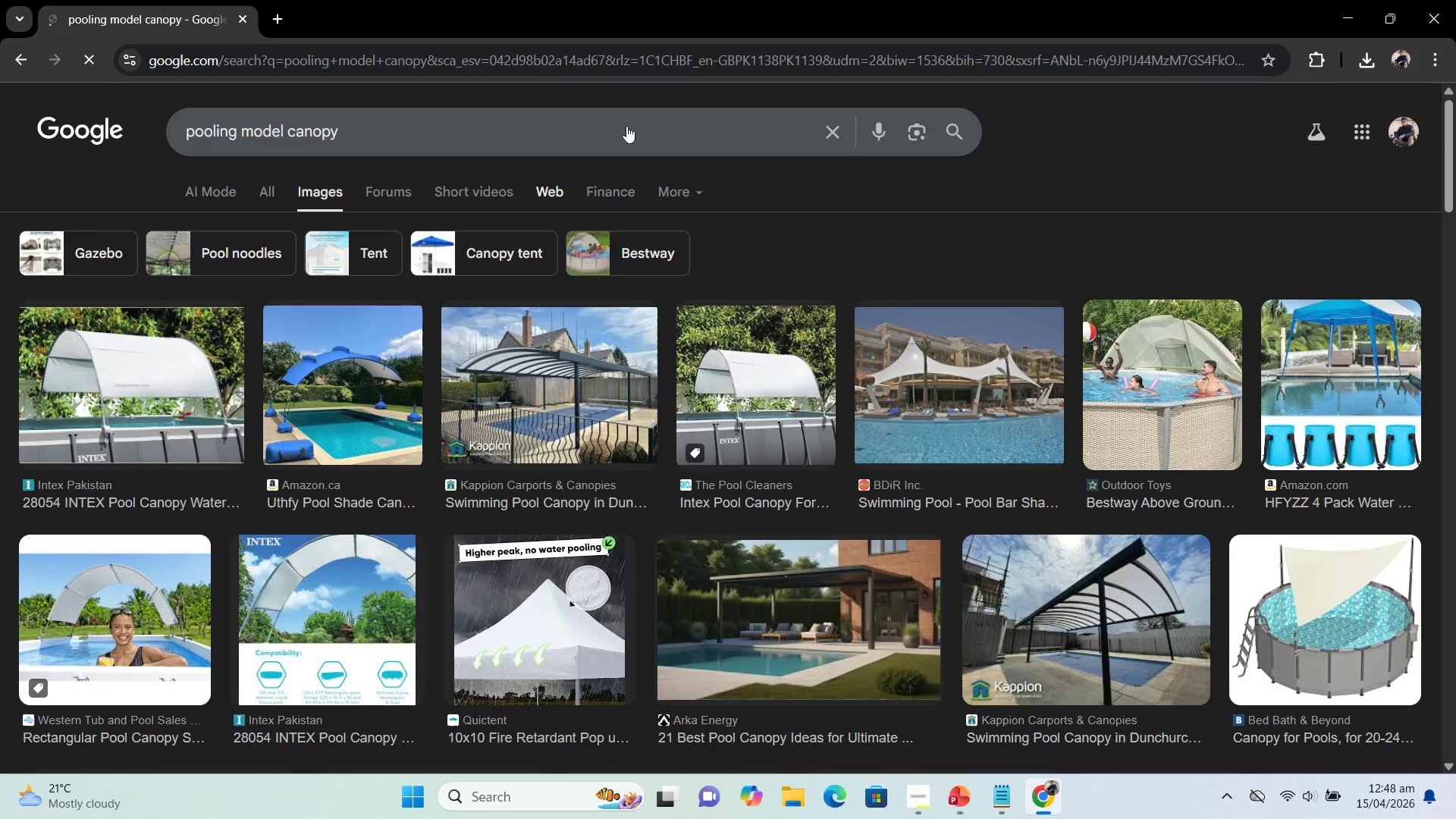 
scroll: coordinate [628, 370], scroll_direction: up, amount: 1.0
 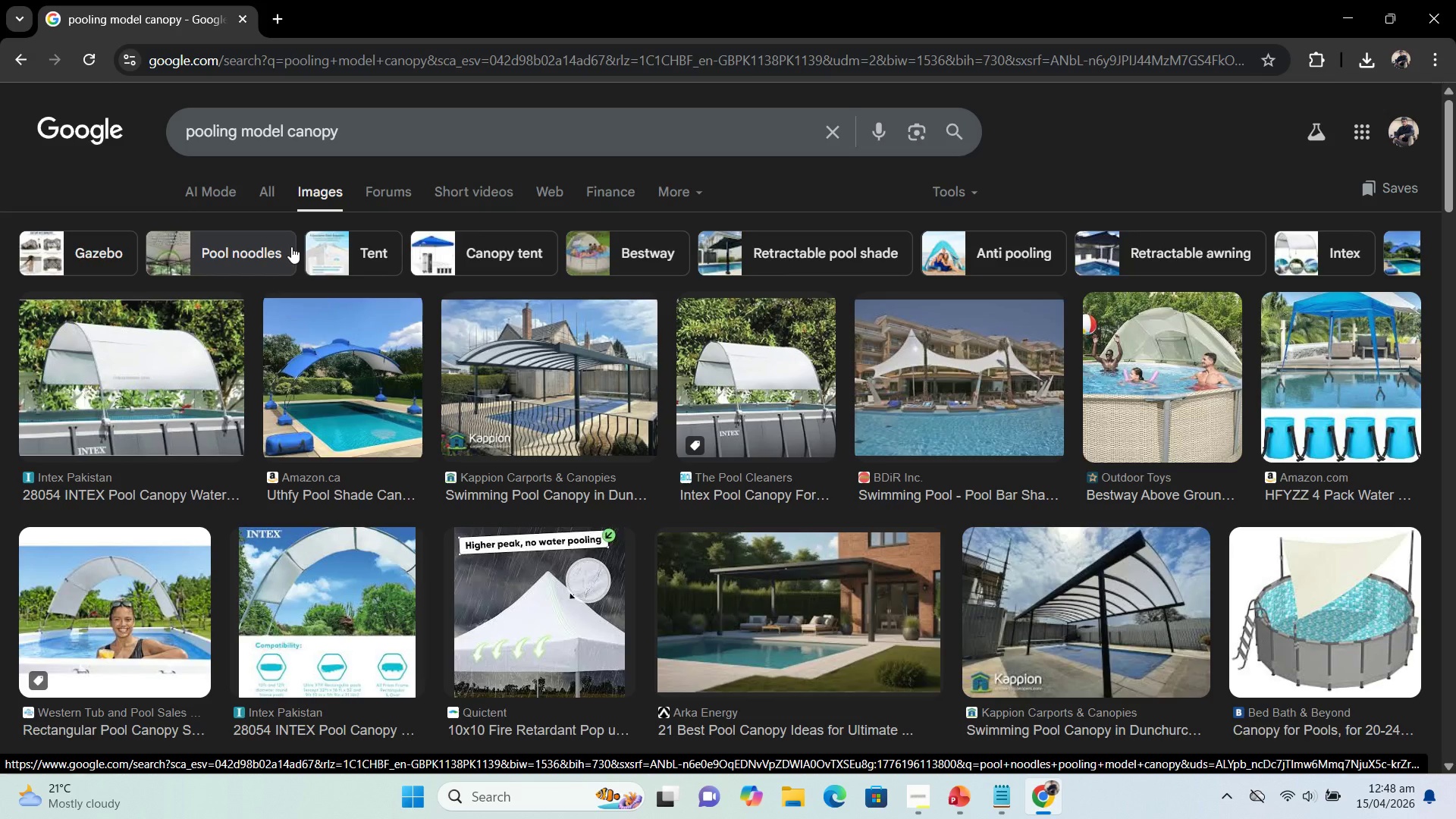 
wait(16.11)
 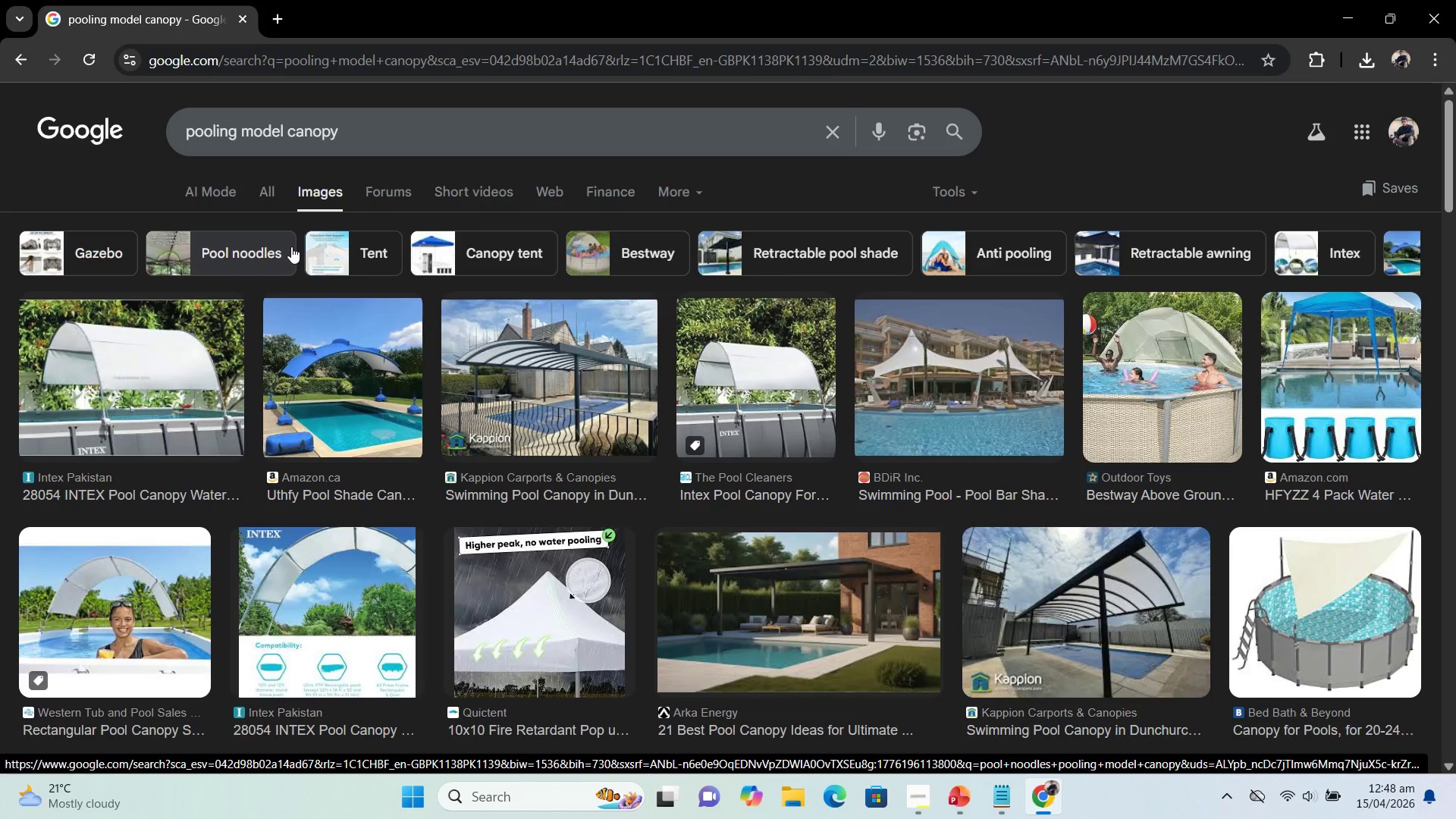 
left_click([187, 131])
 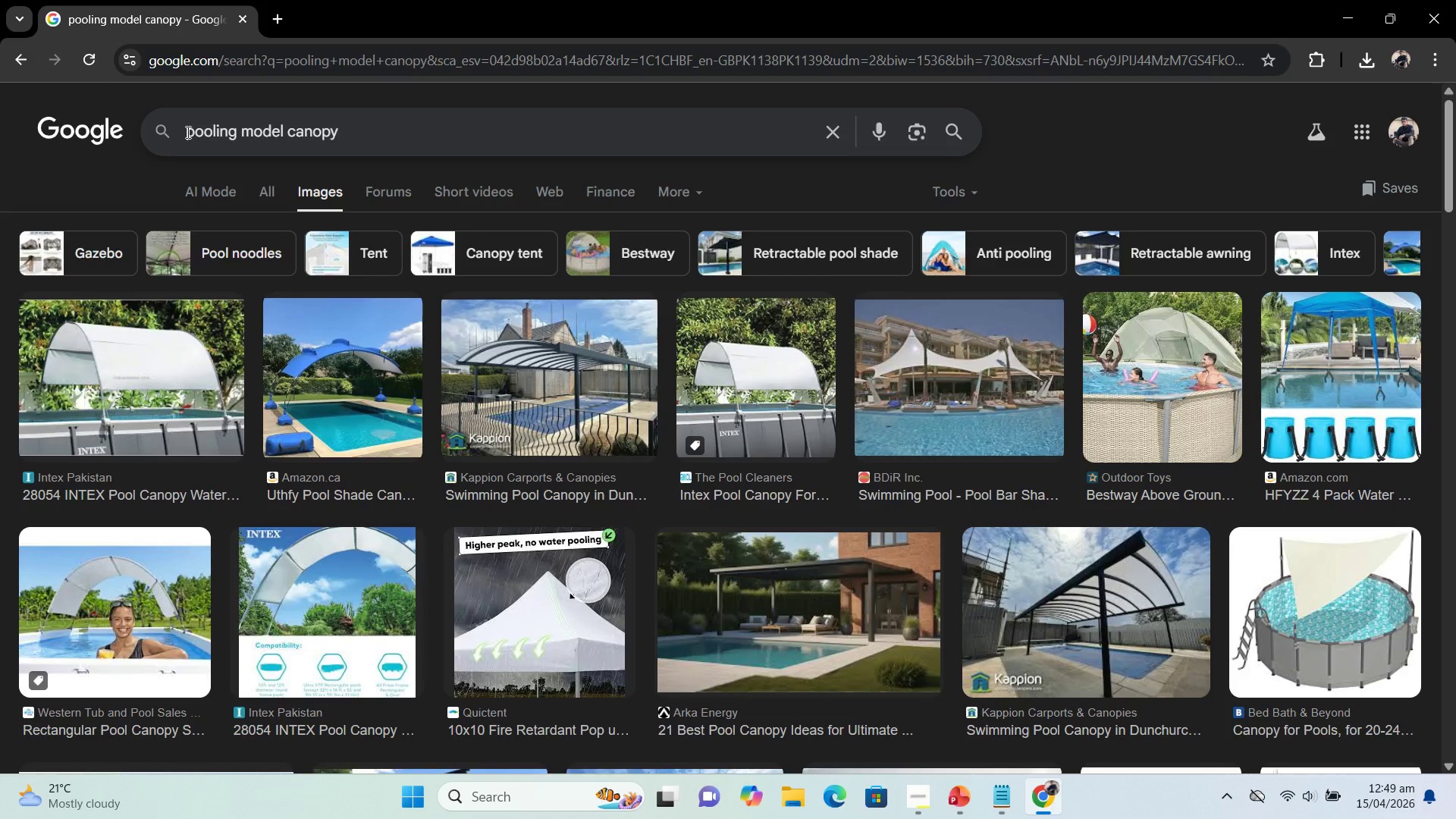 
type(risk )
 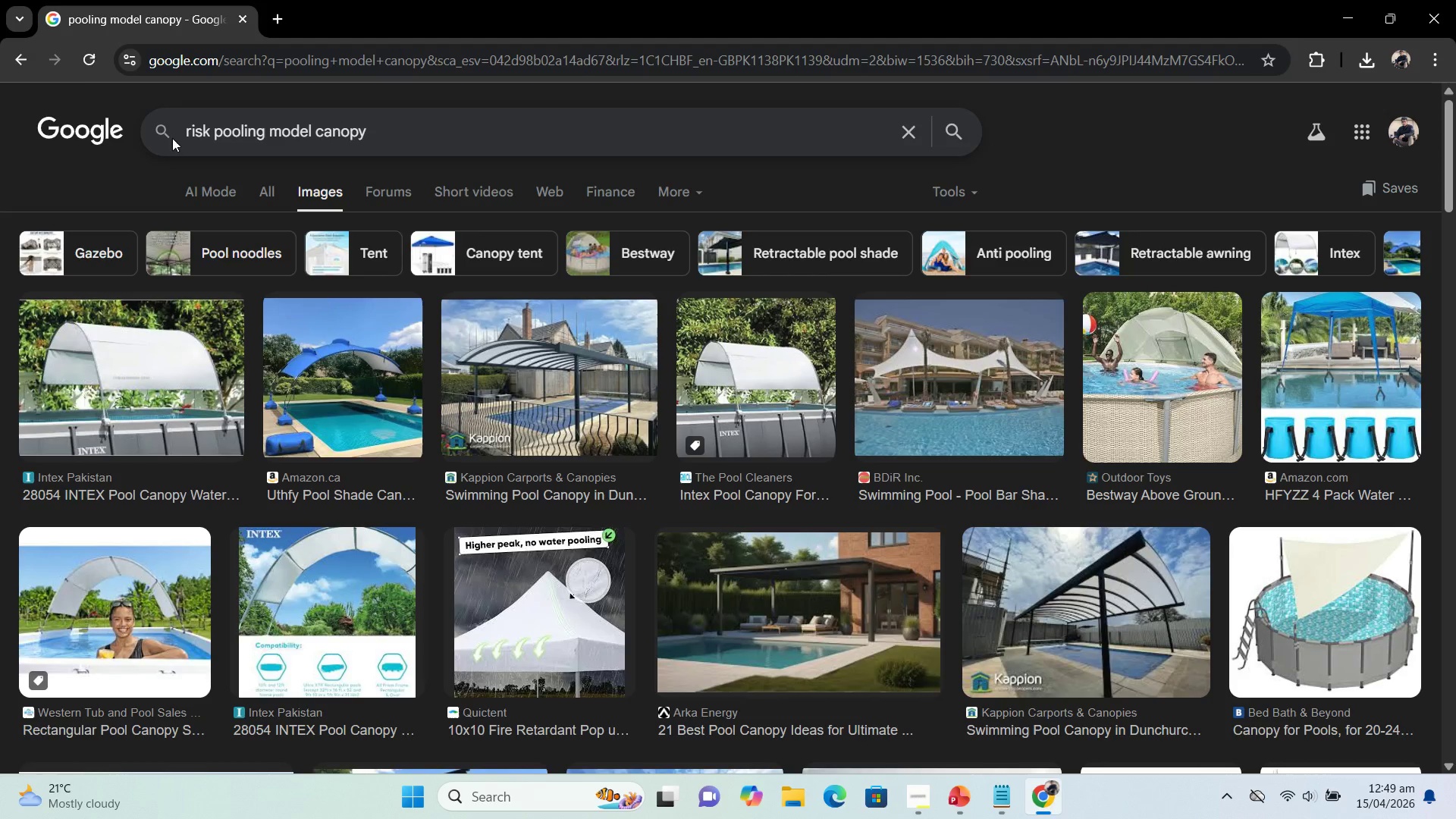 
key(Enter)
 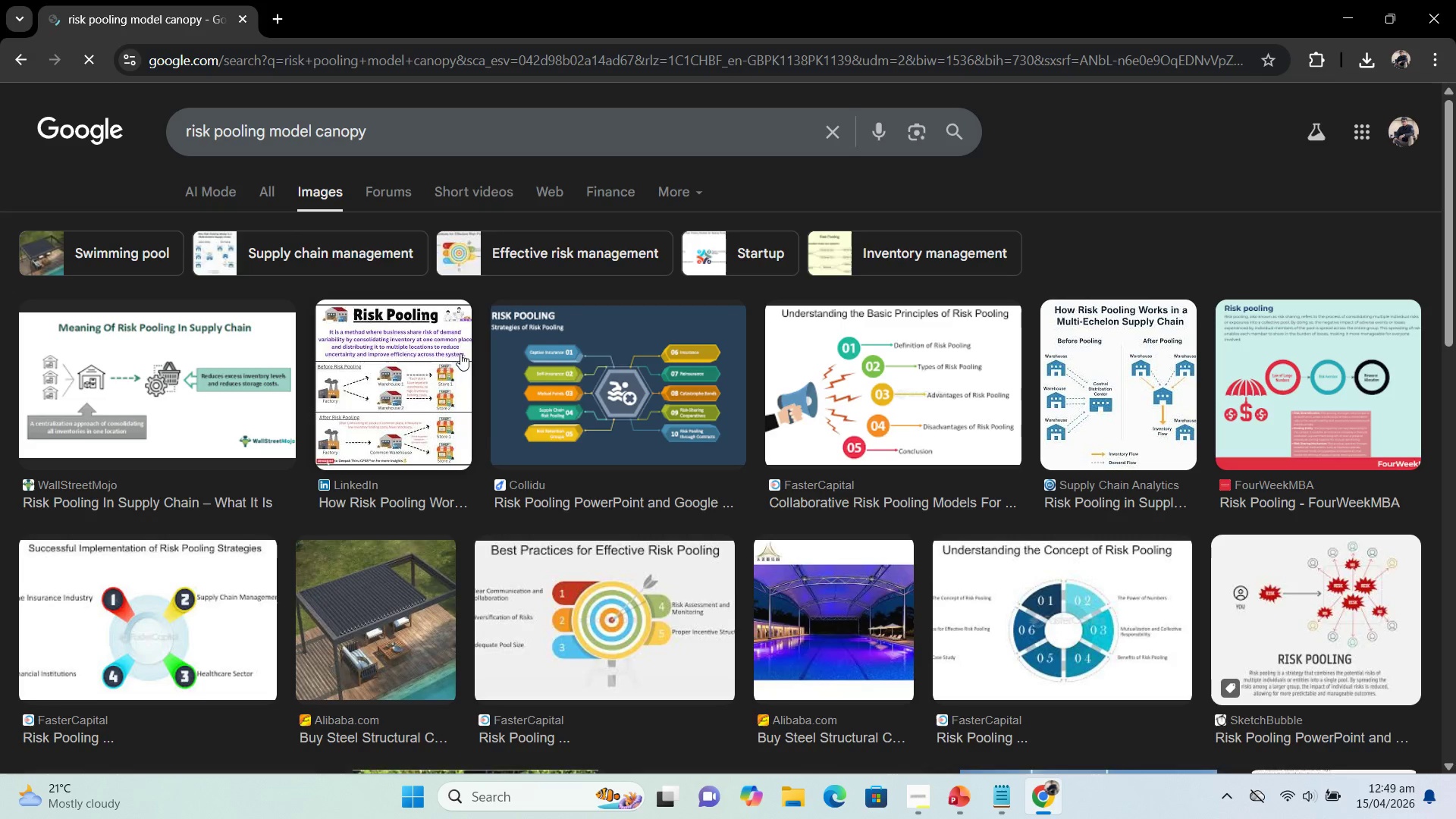 
scroll: coordinate [767, 478], scroll_direction: down, amount: 12.0
 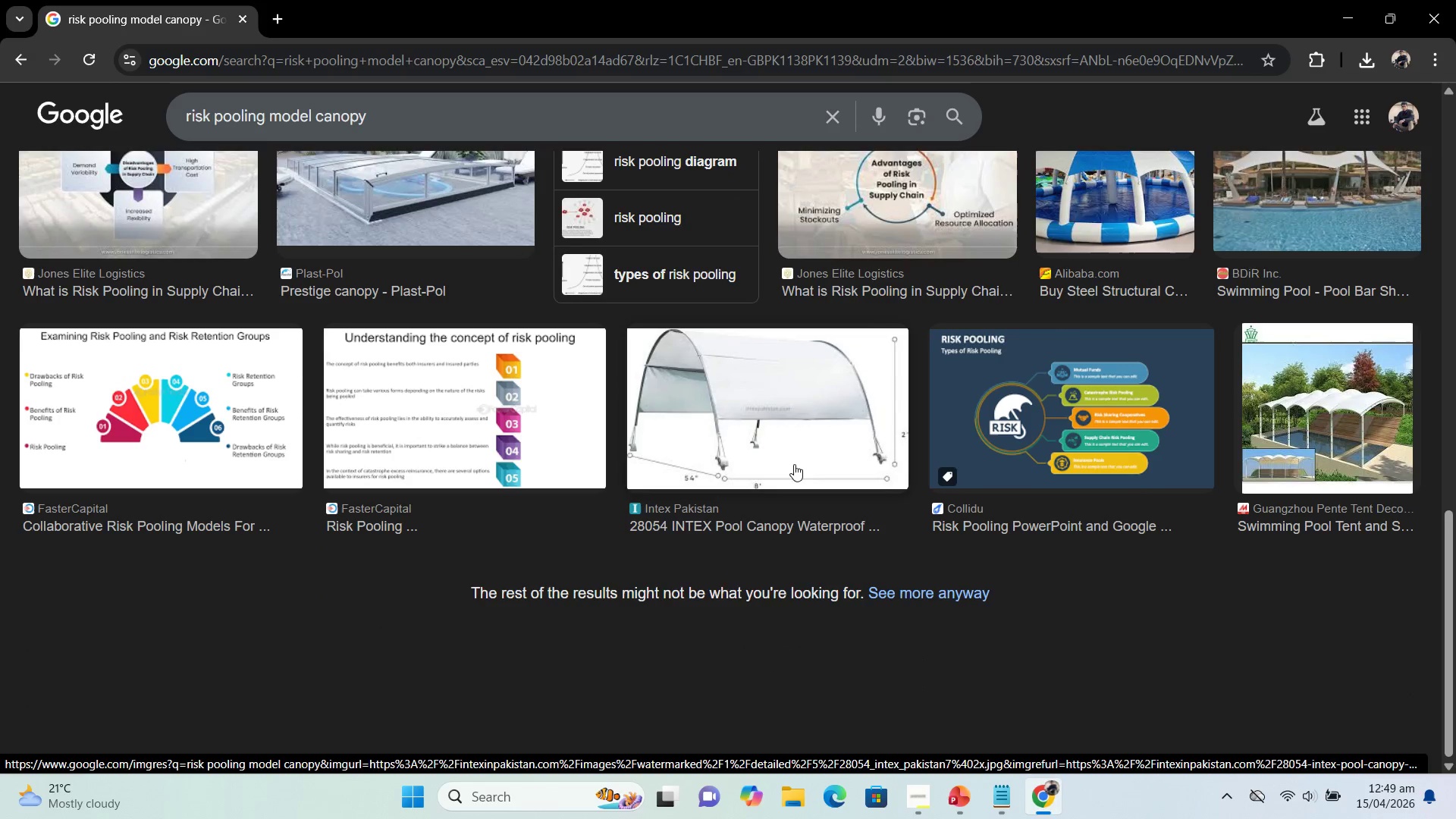 
scroll: coordinate [794, 445], scroll_direction: up, amount: 14.0
 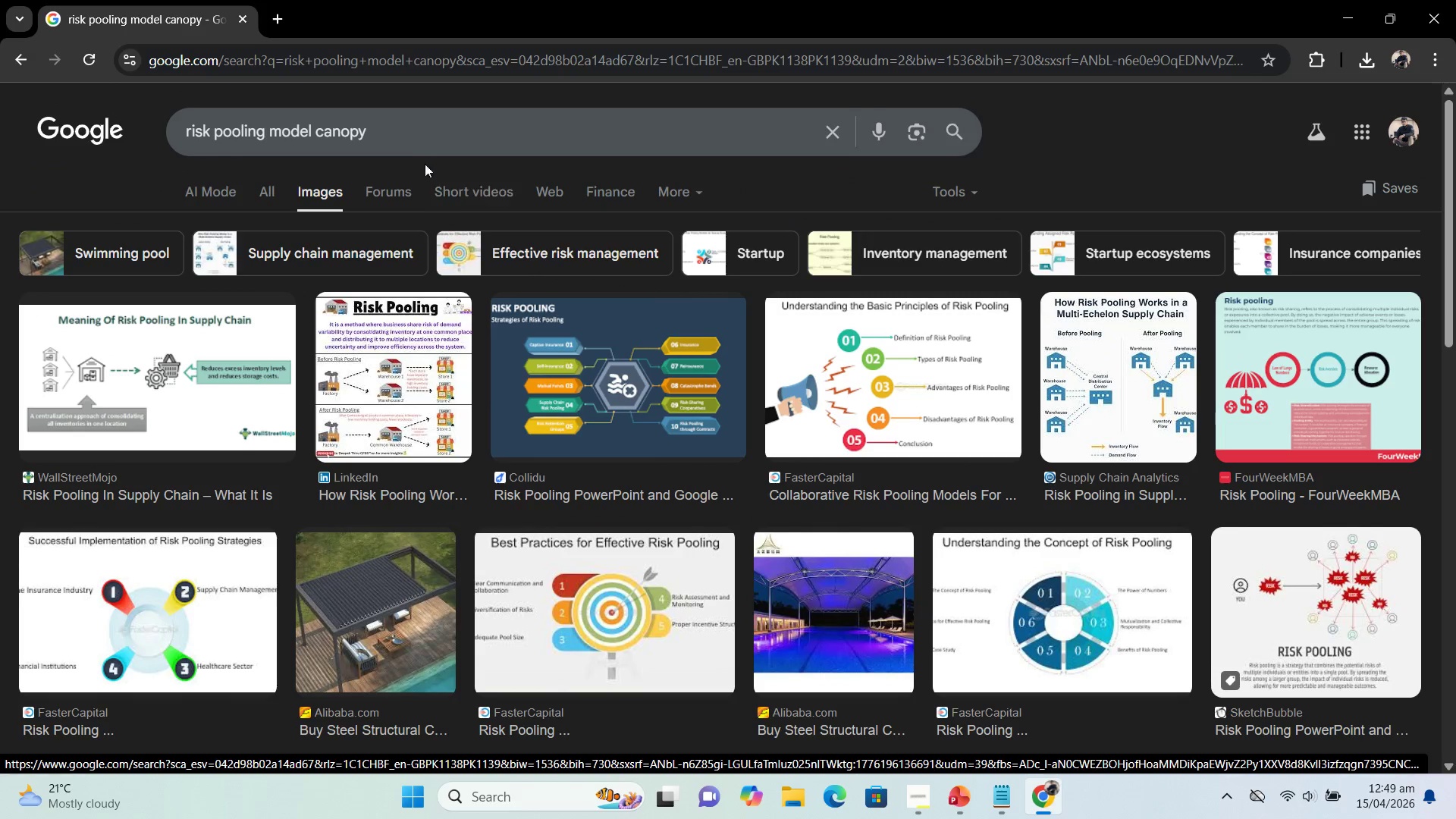 
left_click_drag(start_coordinate=[412, 136], to_coordinate=[47, 132])
 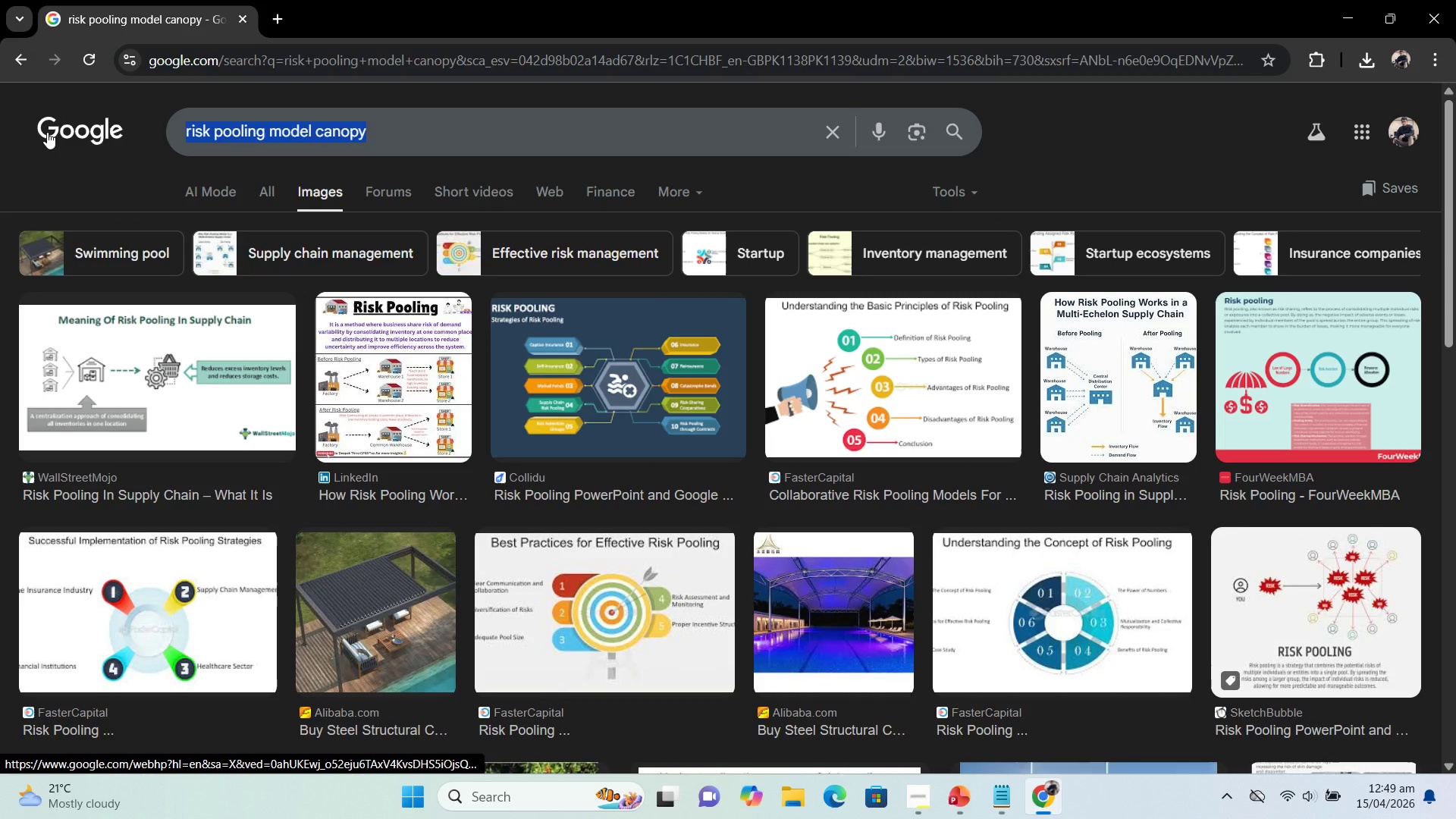 
key(Control+C)
 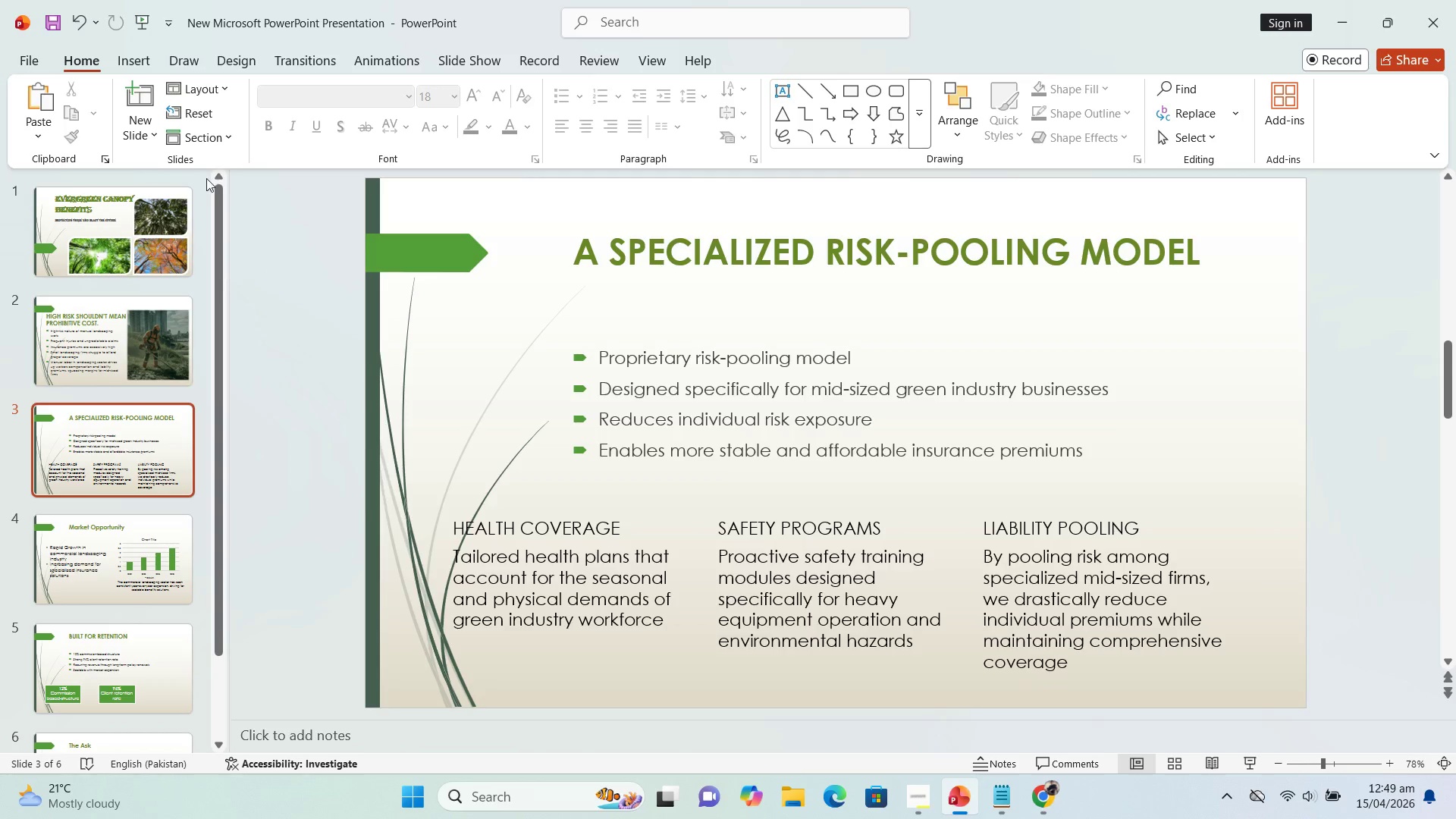 
left_click([133, 64])
 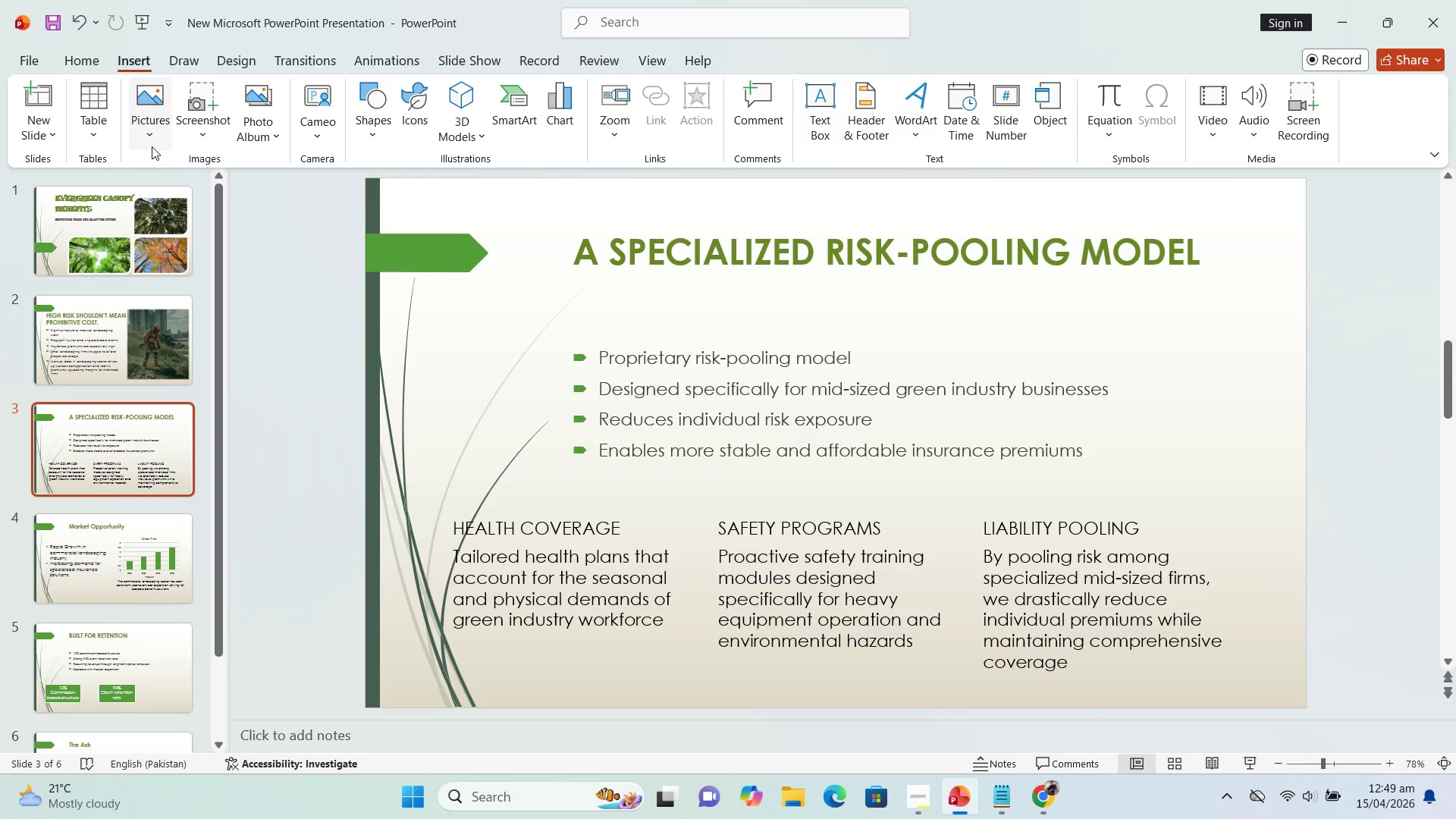 
left_click([149, 146])
 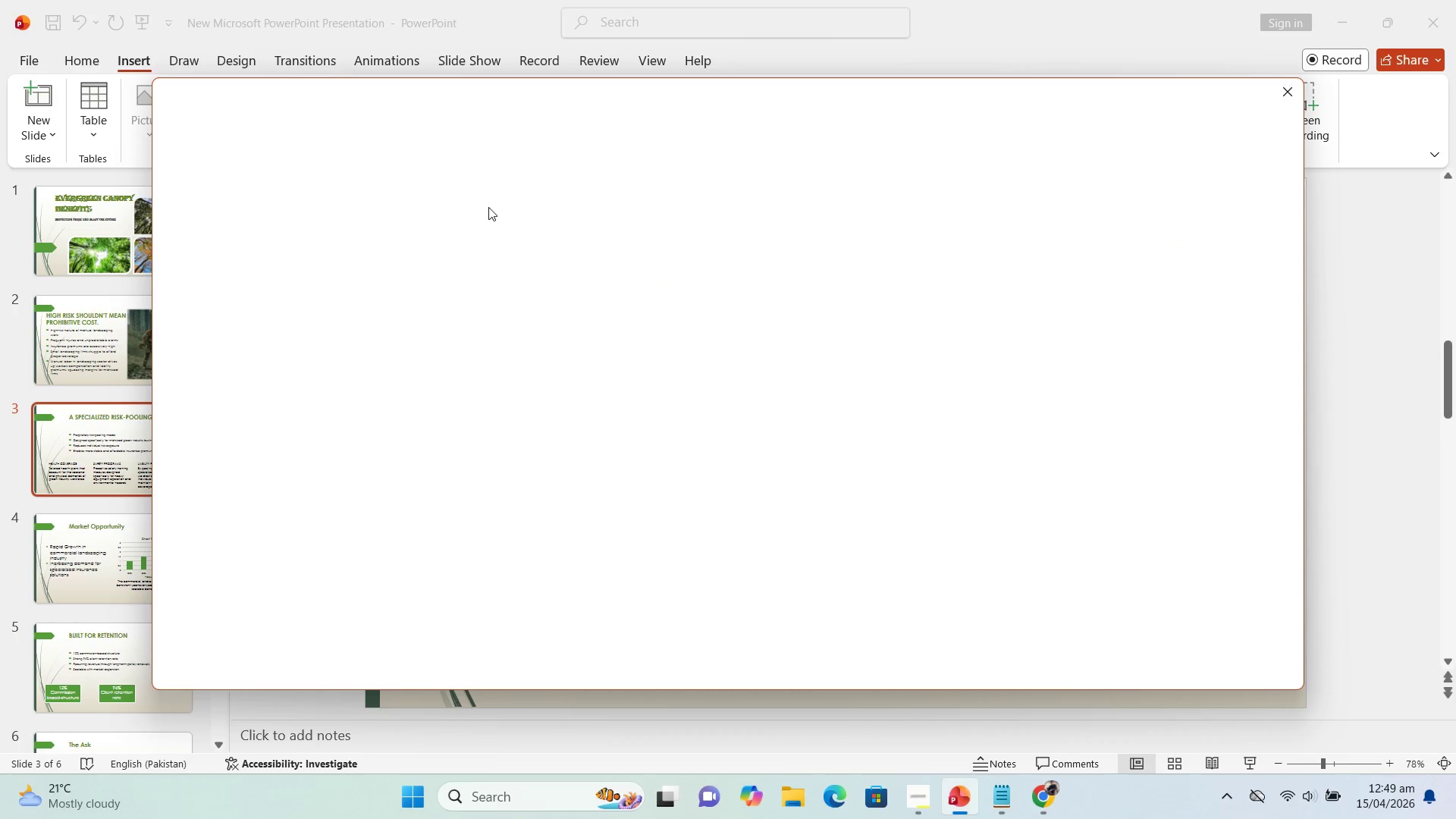 
left_click([309, 182])
 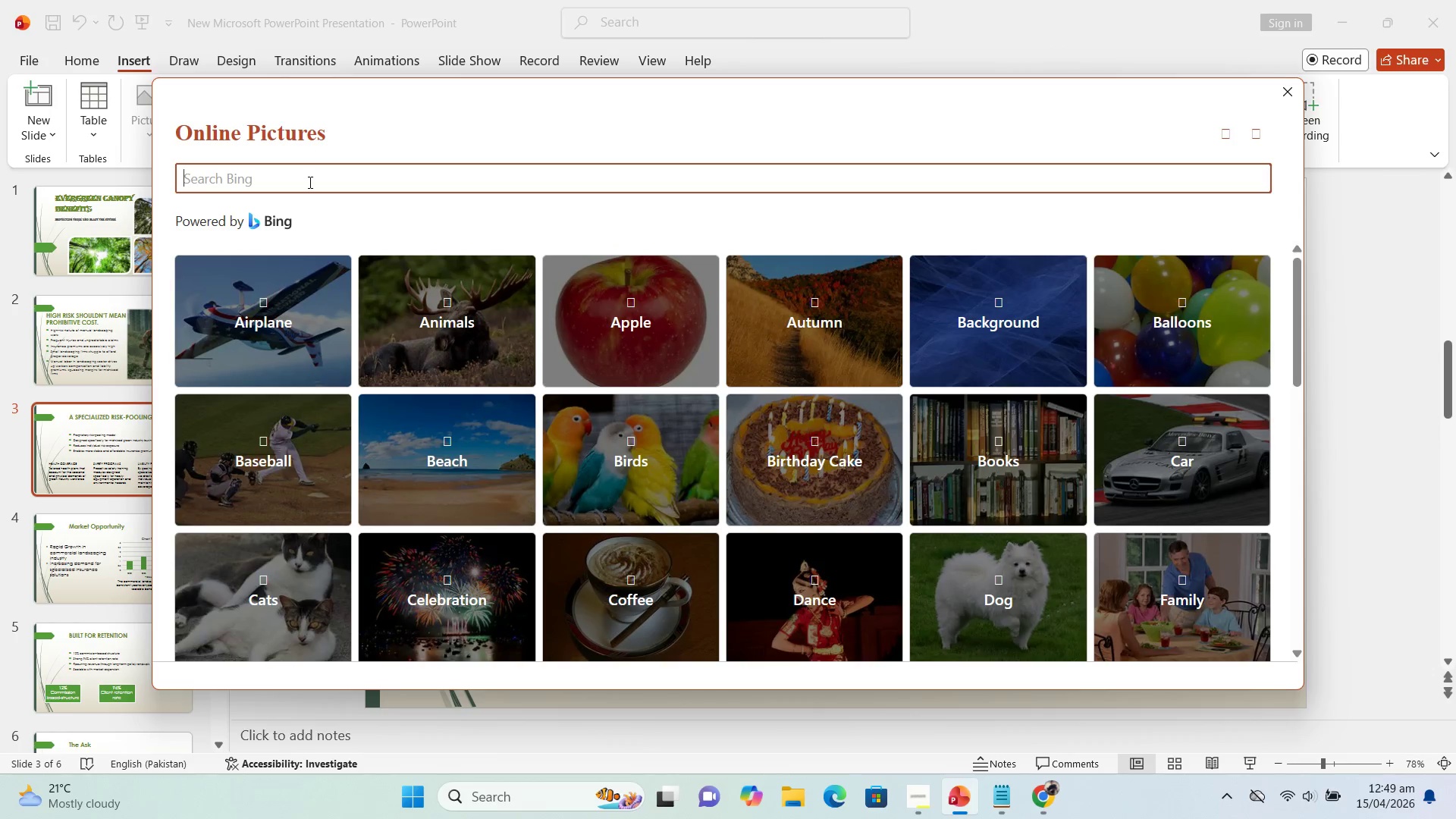 
key(Control+V)
 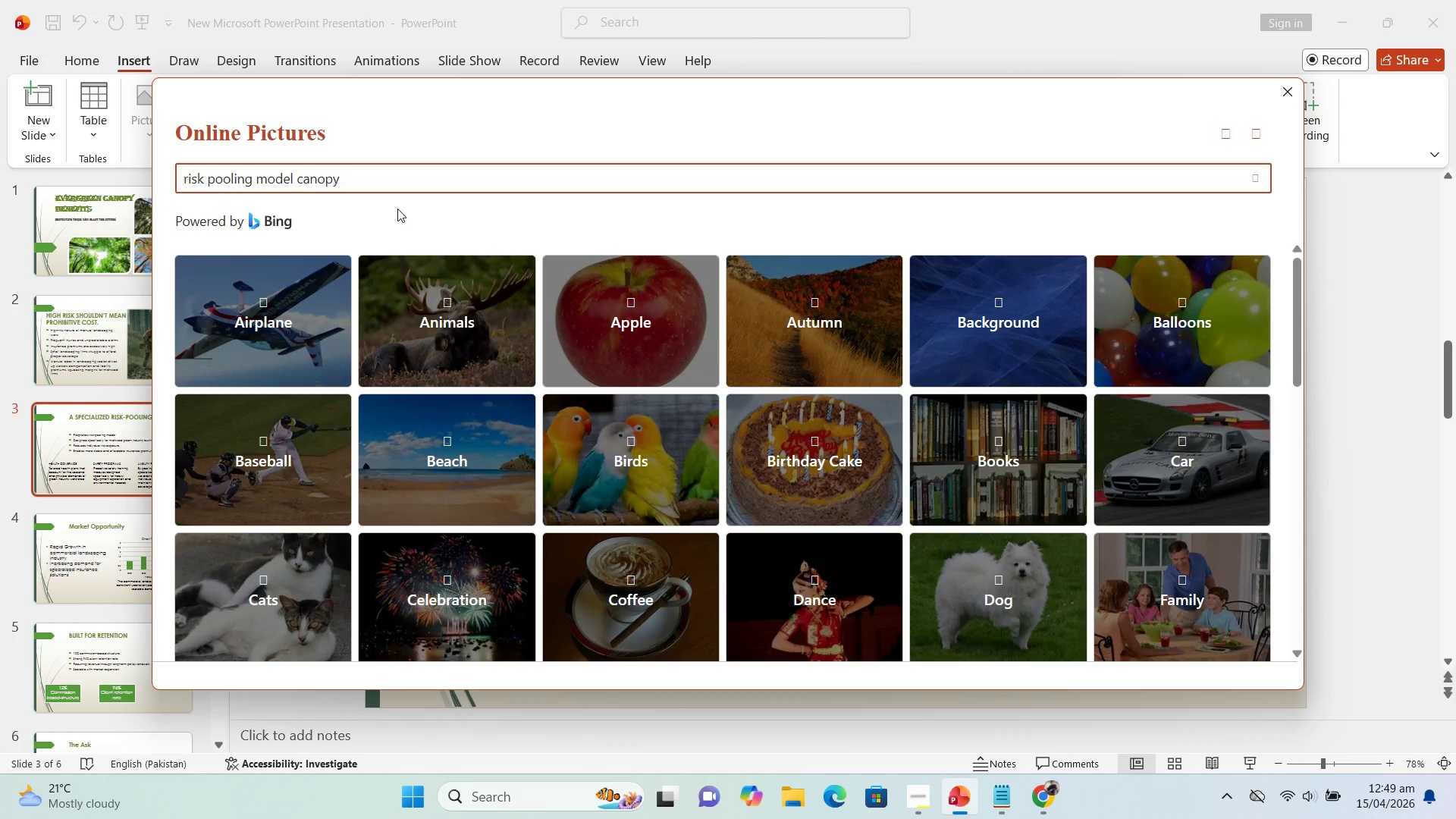 
key(Enter)
 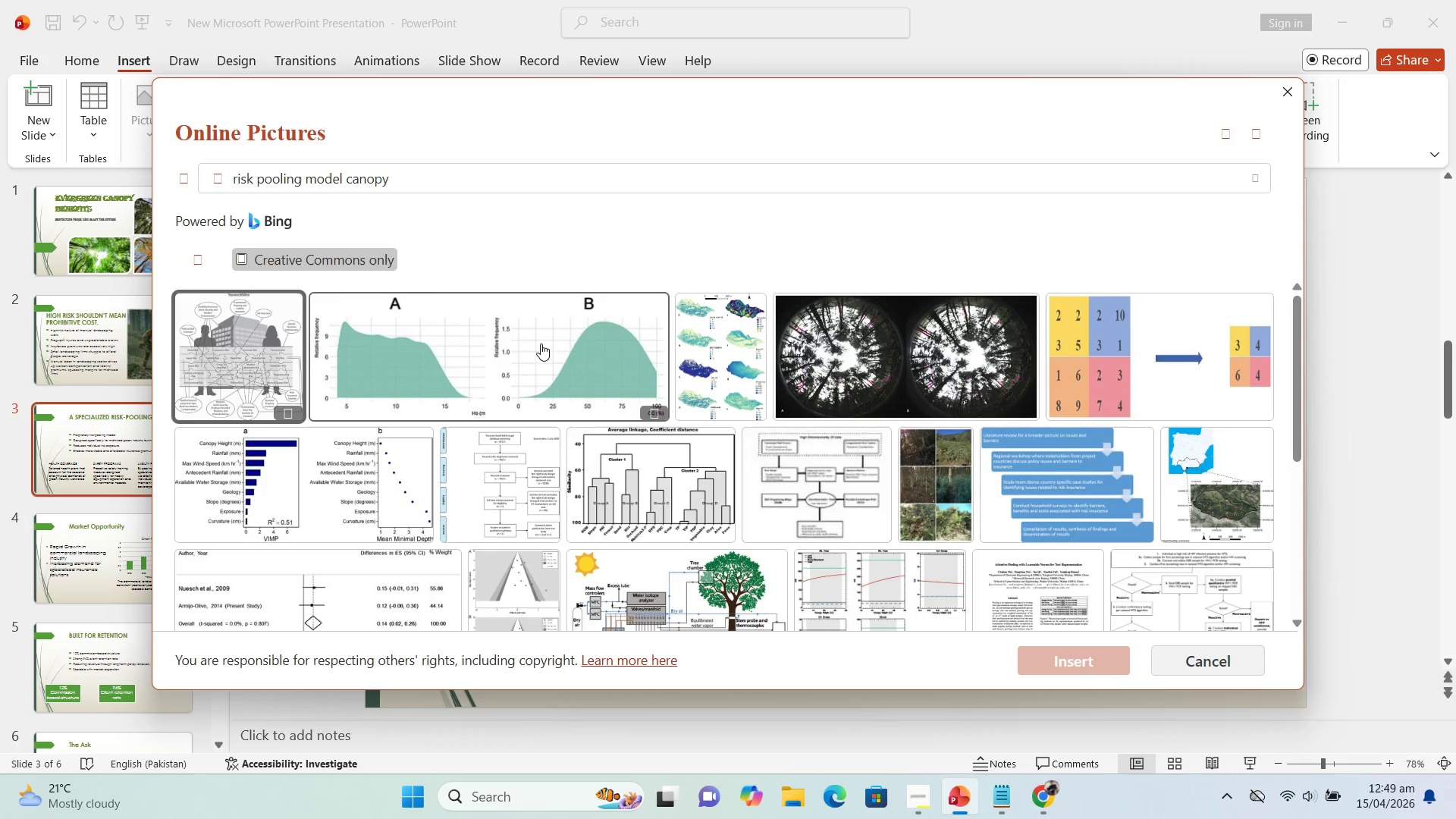 
scroll: coordinate [786, 413], scroll_direction: down, amount: 9.0
 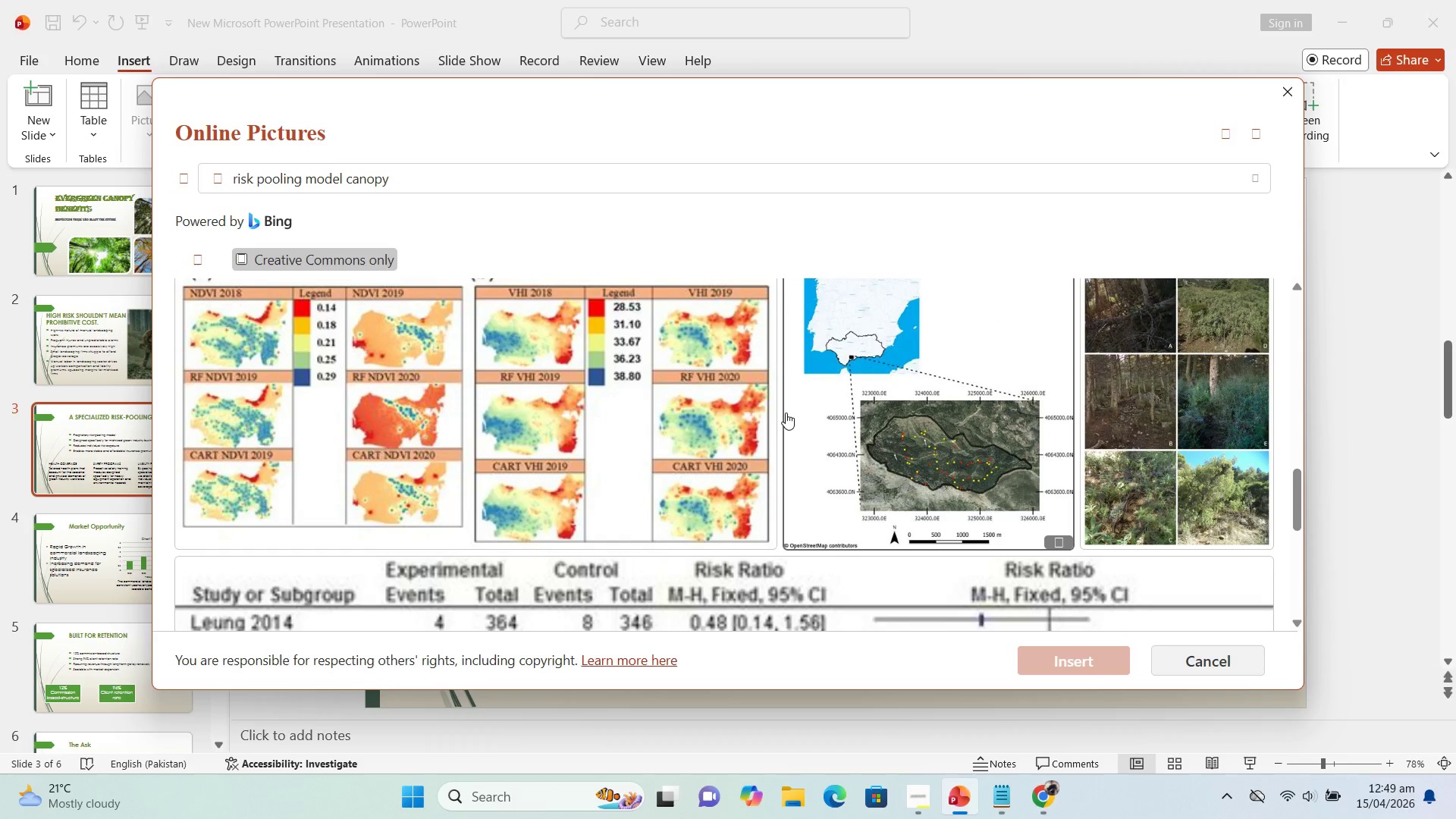 
scroll: coordinate [786, 413], scroll_direction: none, amount: 0.0
 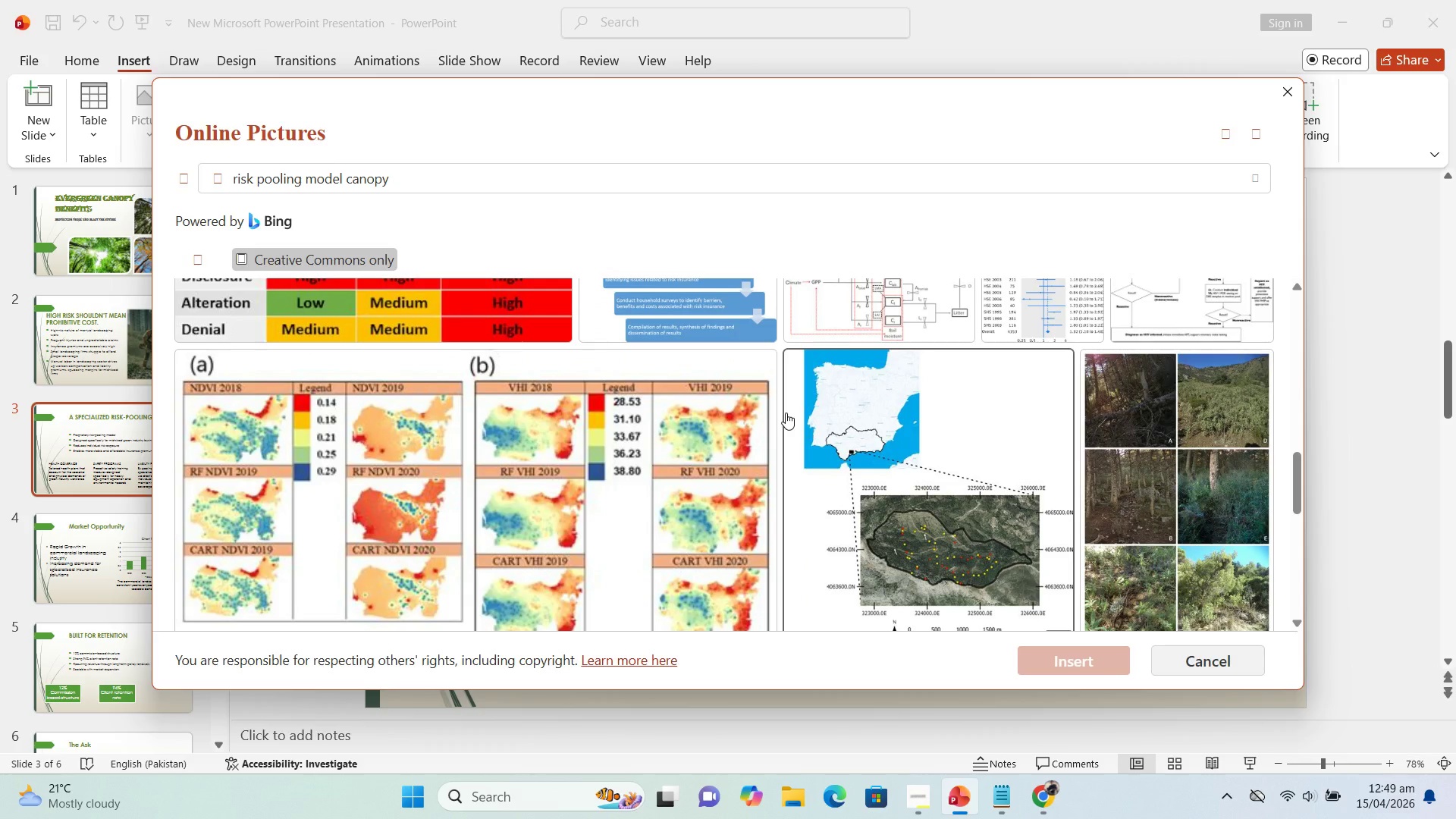 
scroll: coordinate [875, 444], scroll_direction: down, amount: 12.0
 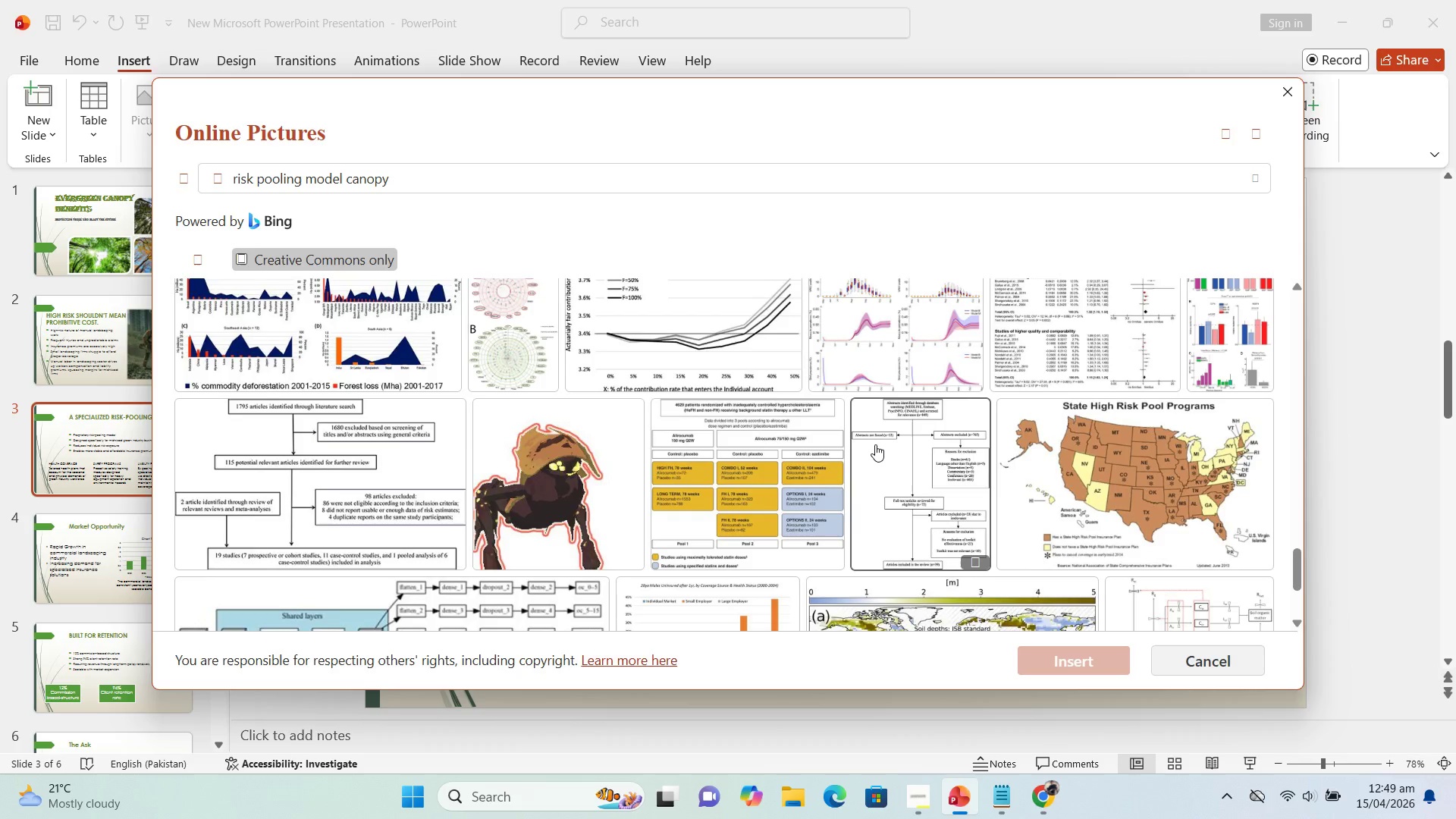 
scroll: coordinate [875, 444], scroll_direction: up, amount: 3.0
 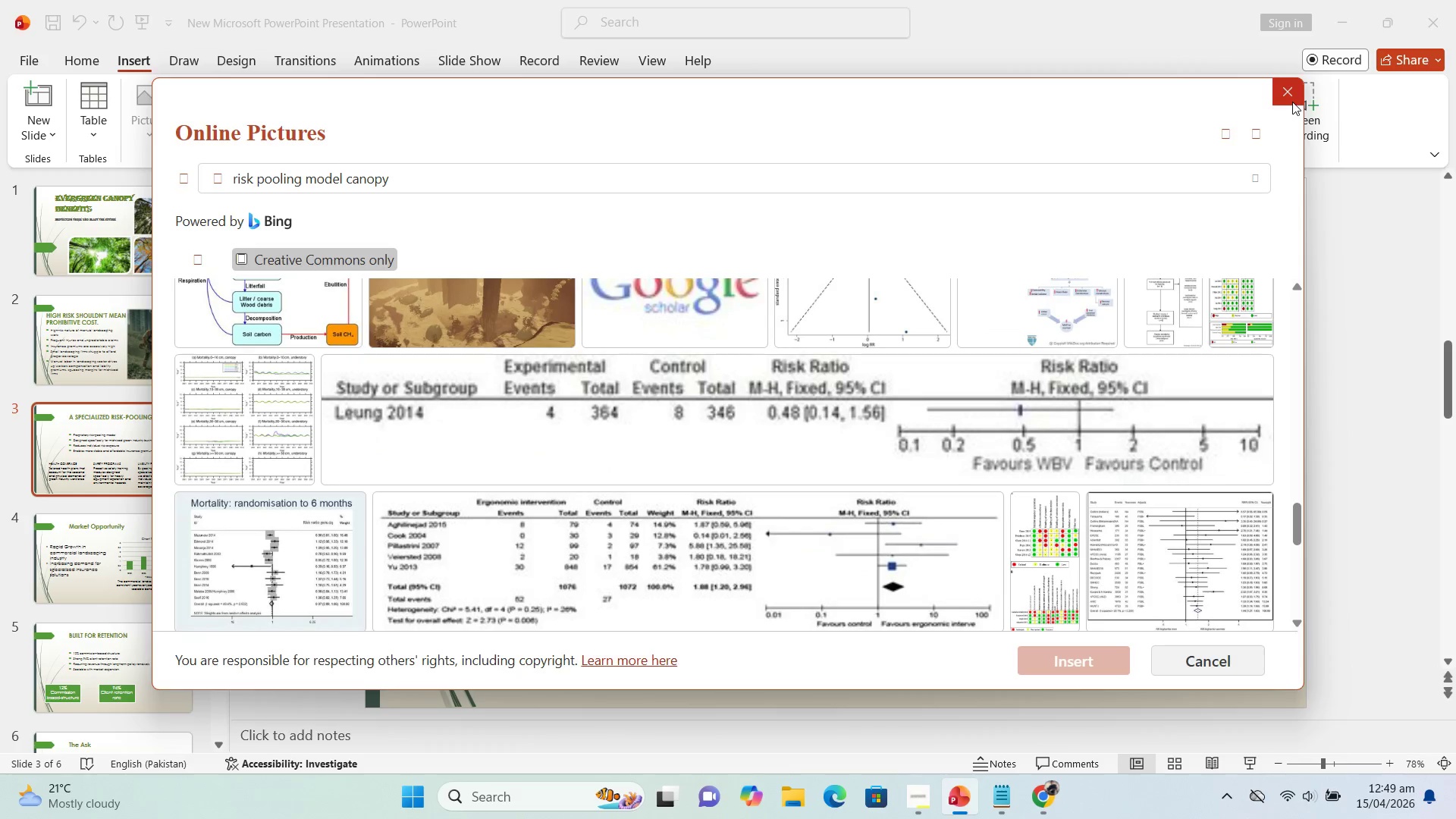 
left_click([1288, 96])
 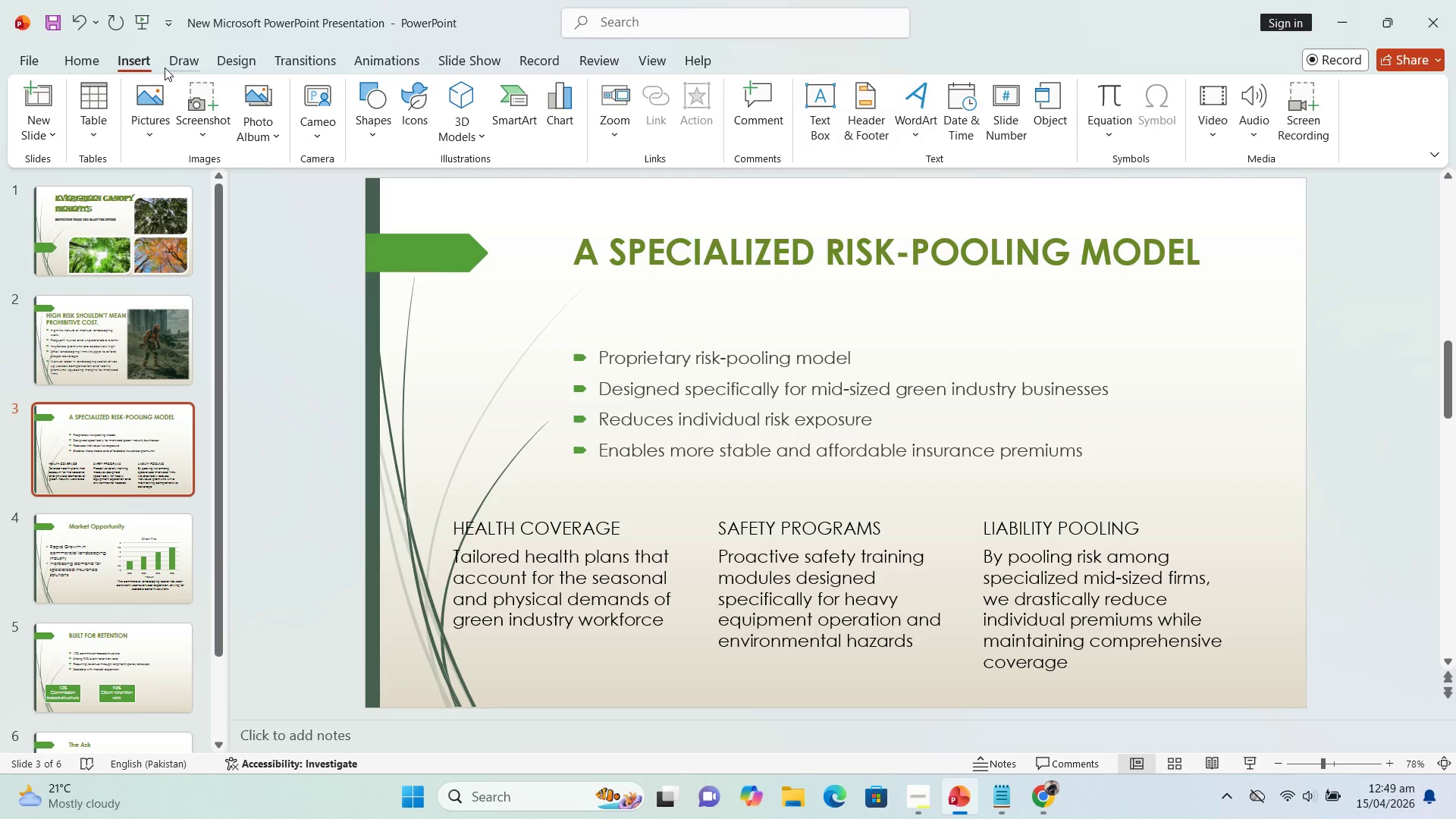 
left_click([148, 143])
 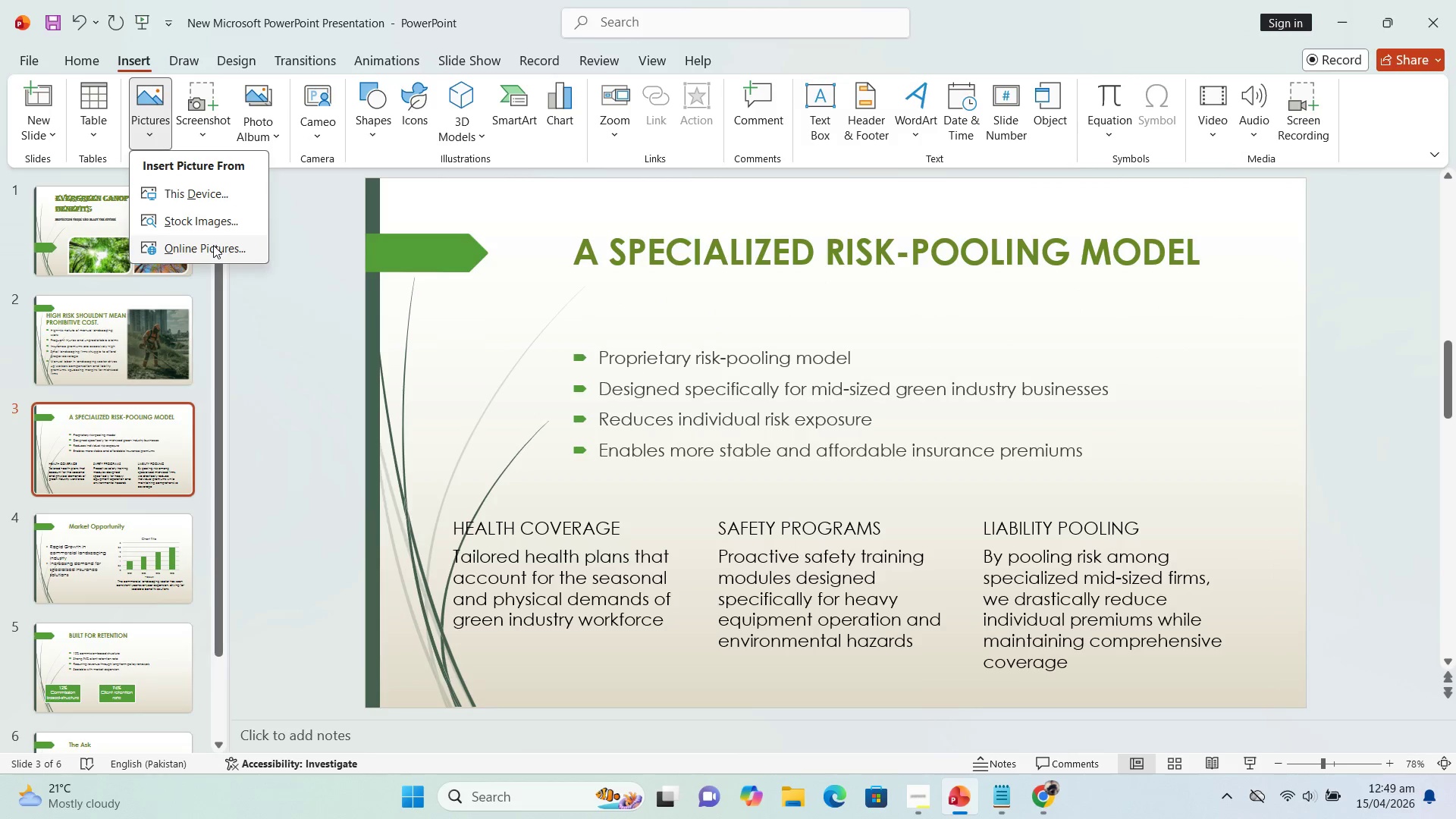 
left_click([213, 245])
 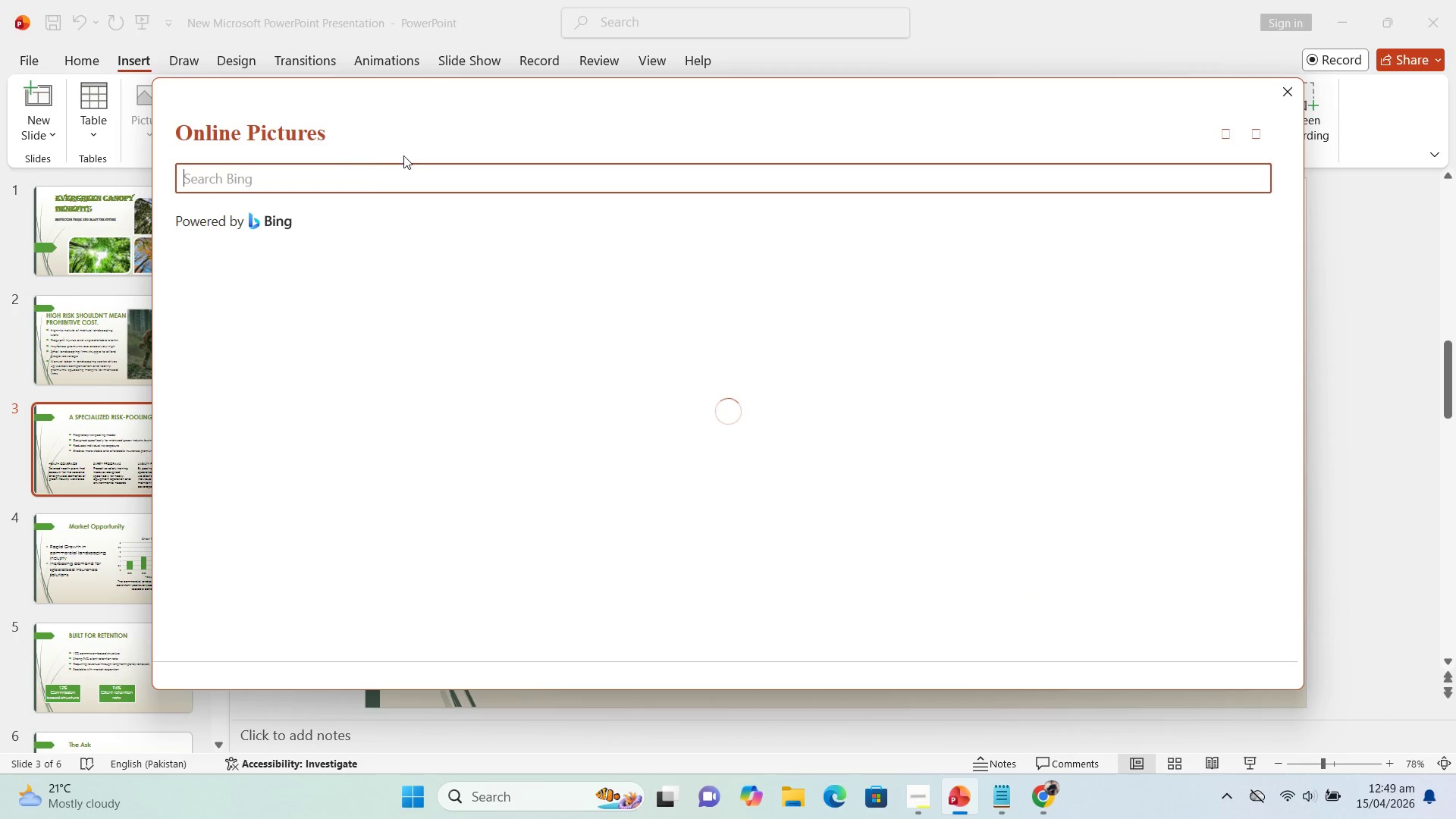 
left_click([376, 178])
 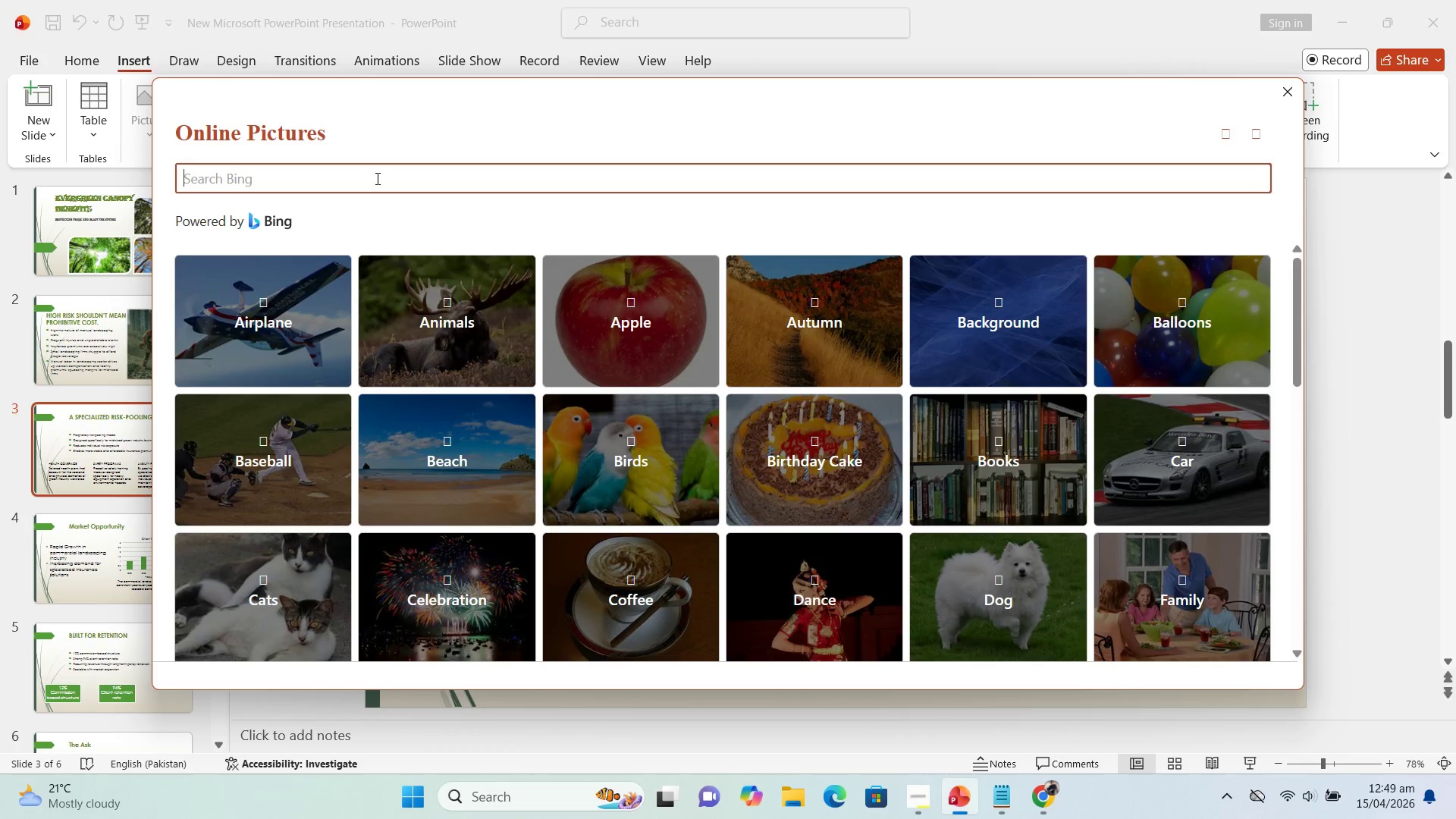 
type(risks)
 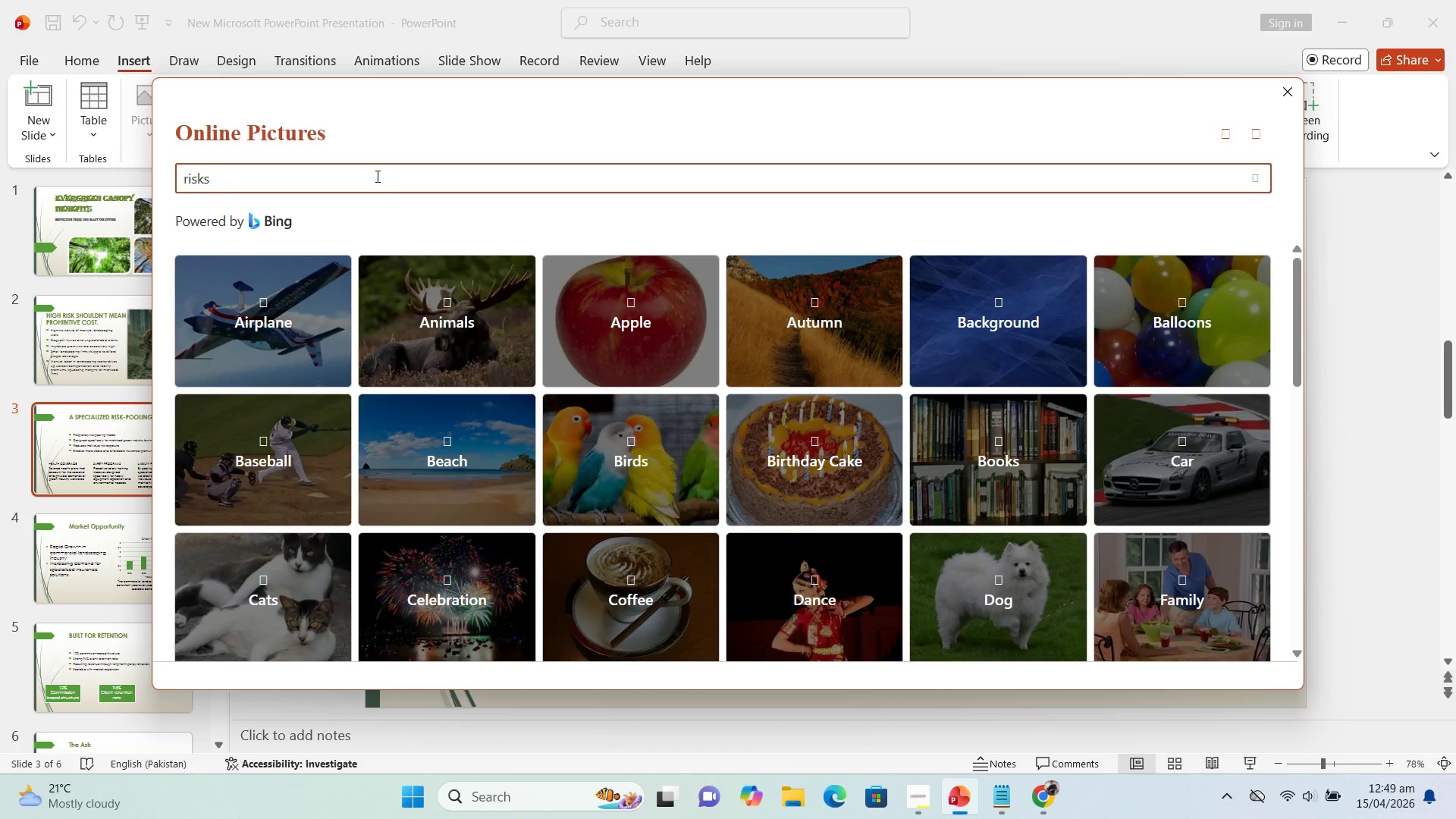 
key(Enter)
 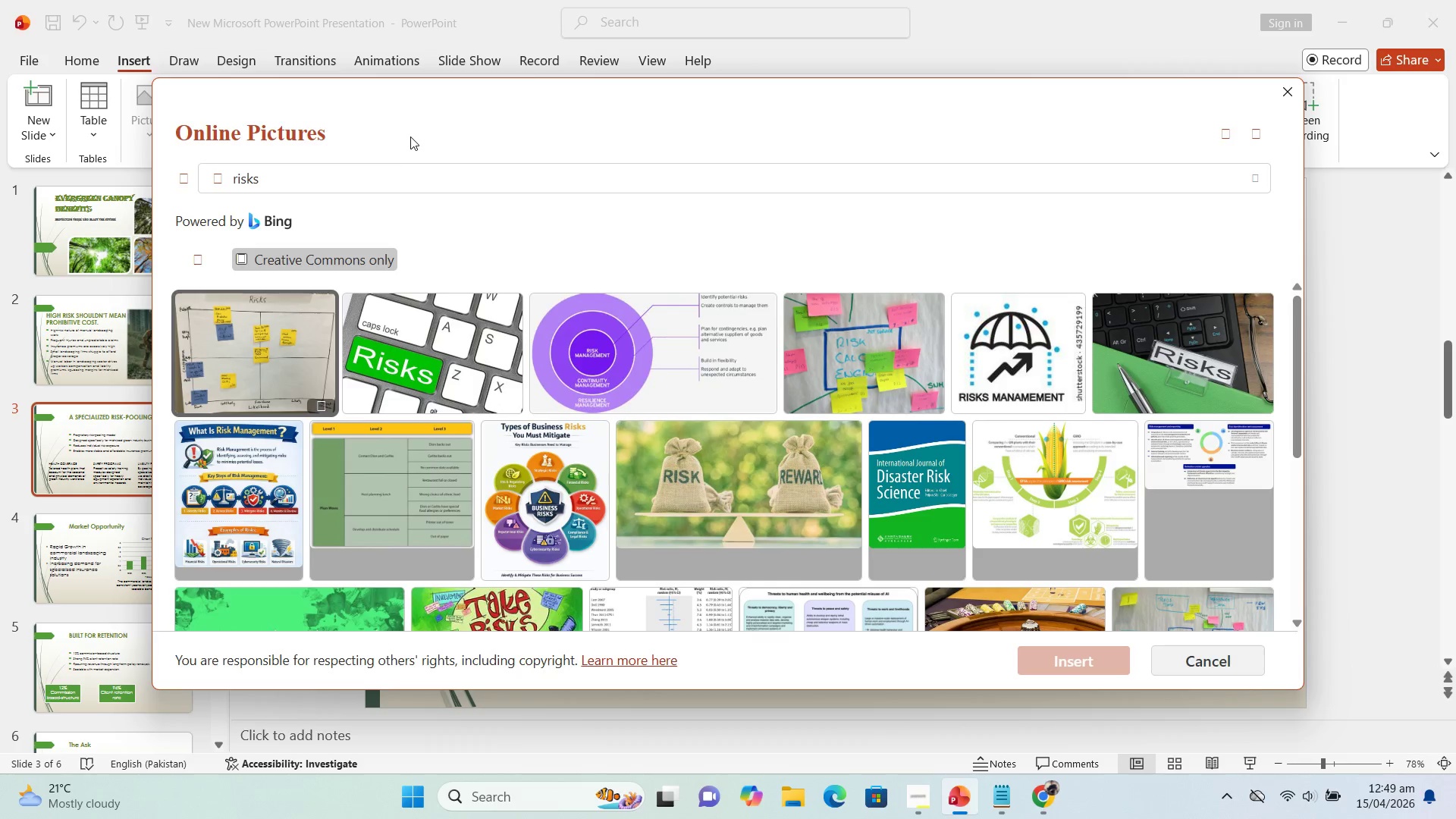 
scroll: coordinate [499, 375], scroll_direction: down, amount: 7.0
 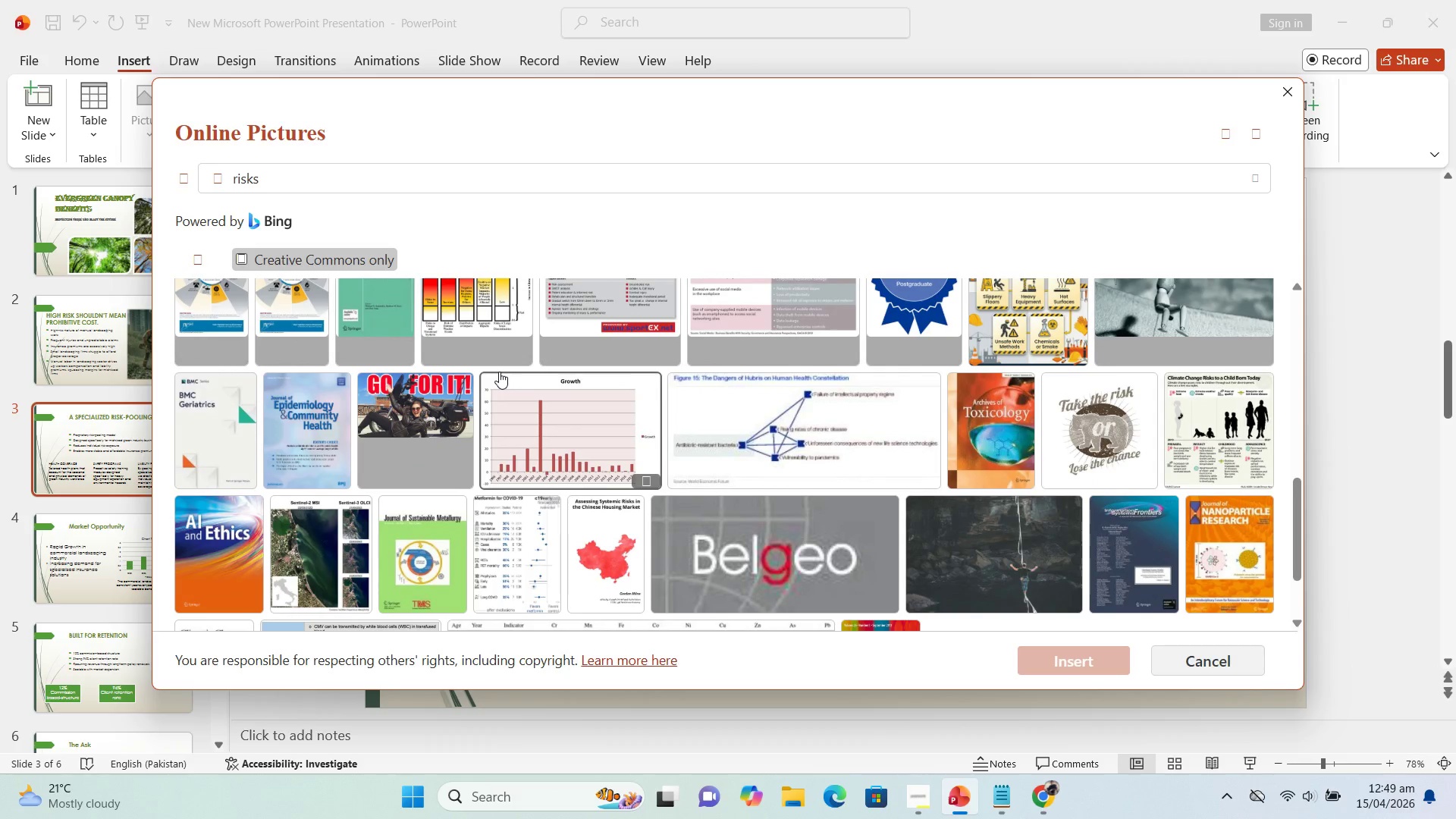 
scroll: coordinate [498, 362], scroll_direction: up, amount: 7.0
 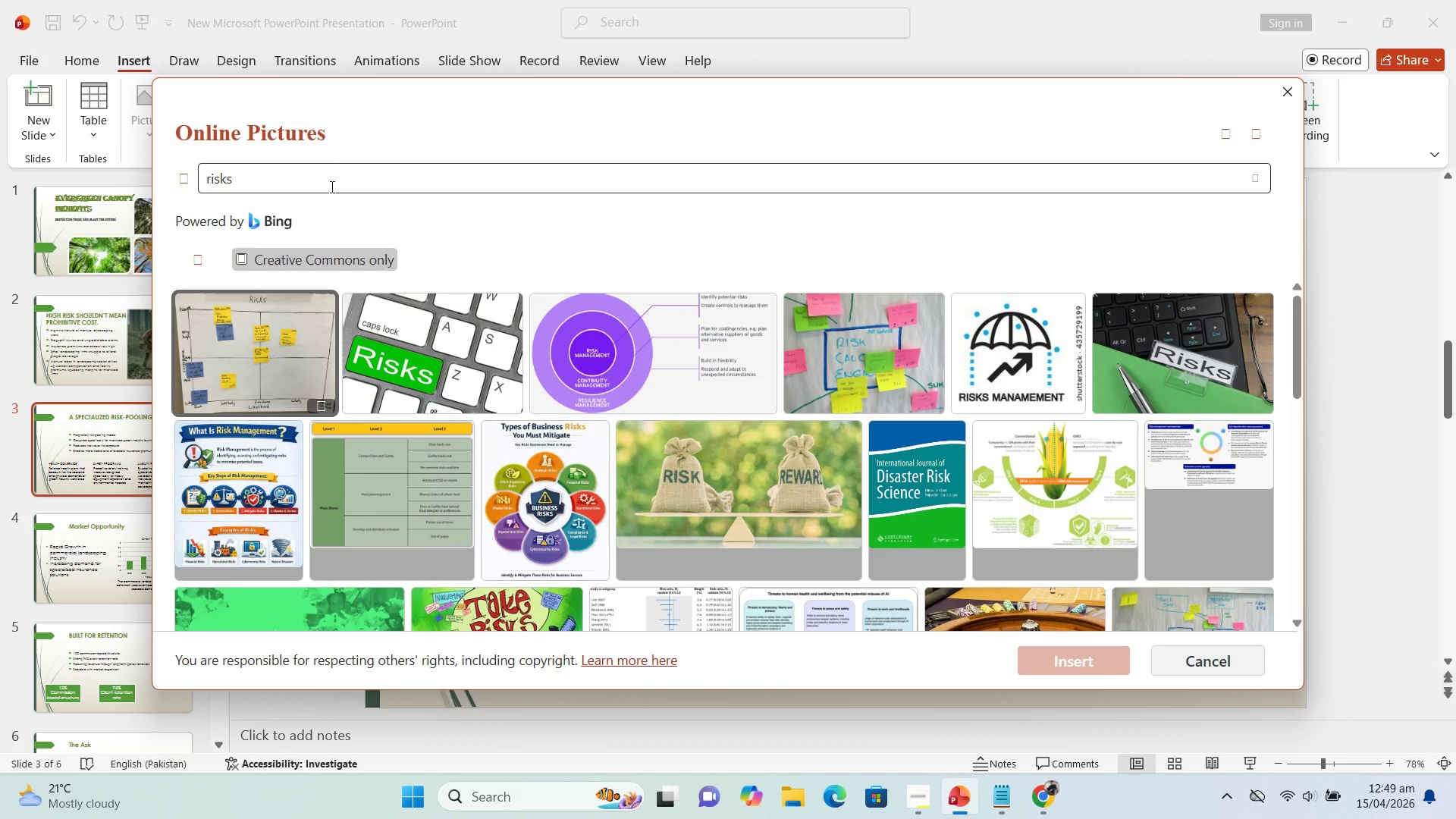 
left_click([337, 177])
 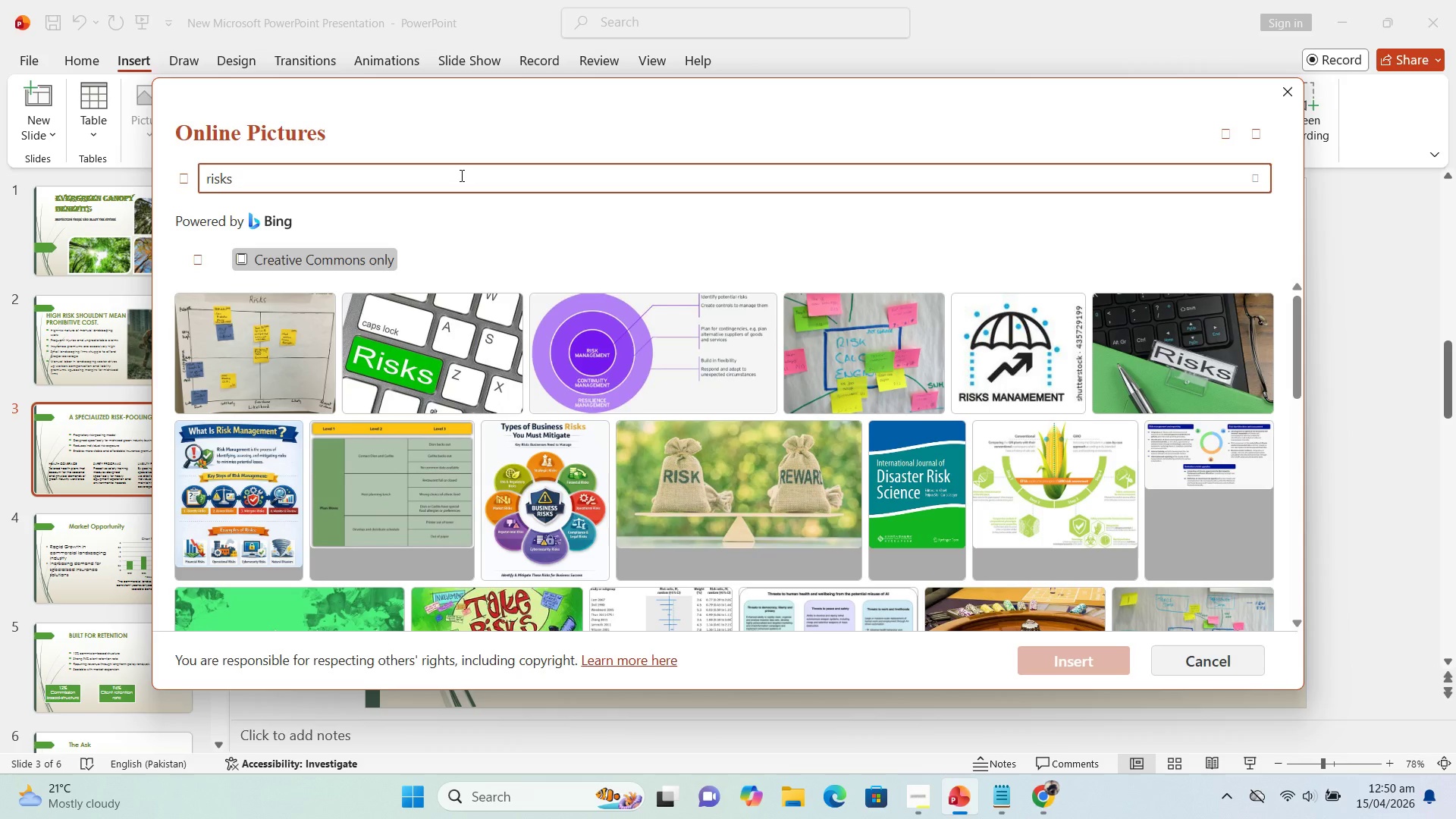 
hold_key(key=Backspace, duration=0.72)
 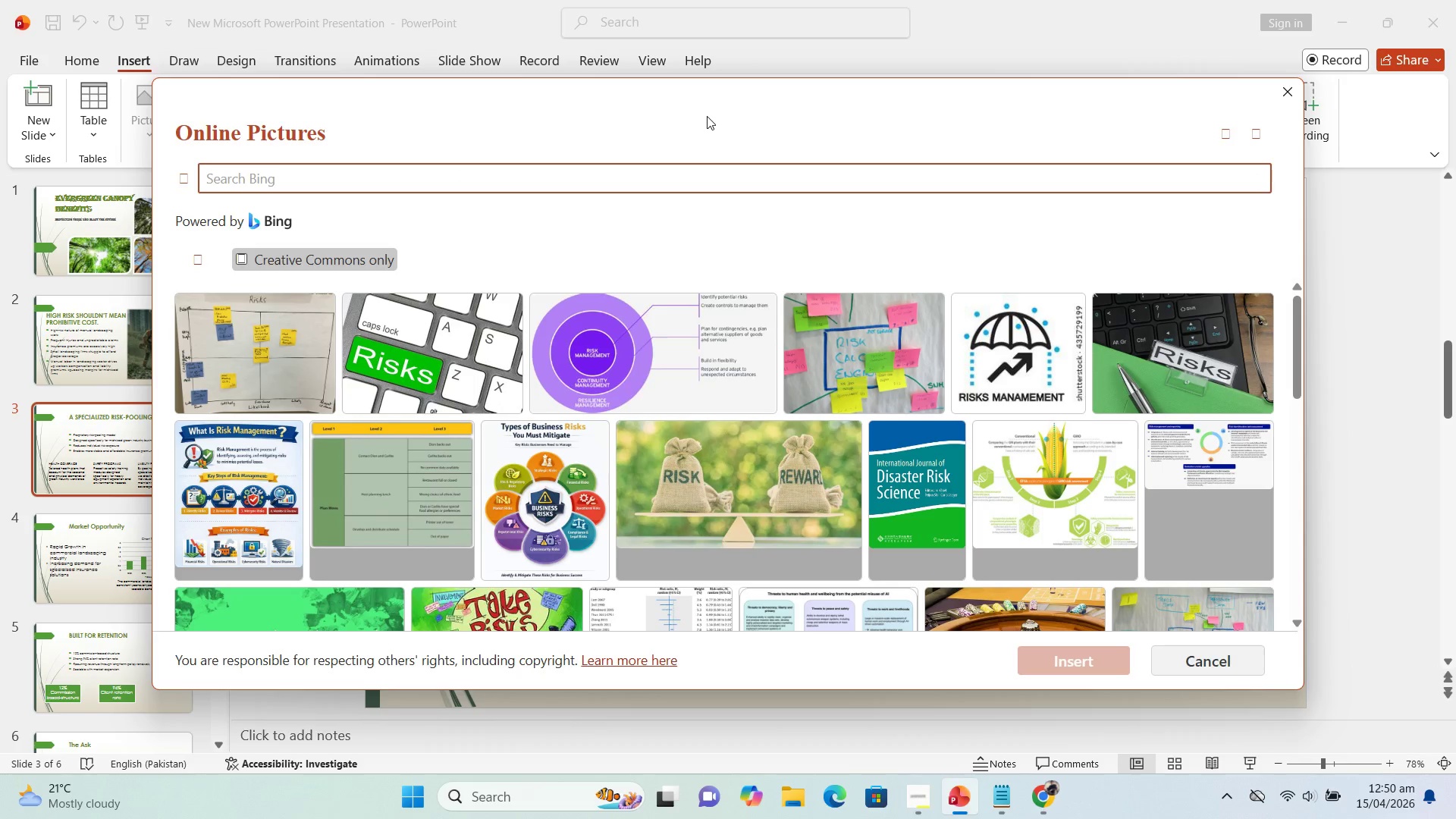 
left_click_drag(start_coordinate=[710, 96], to_coordinate=[635, 255])
 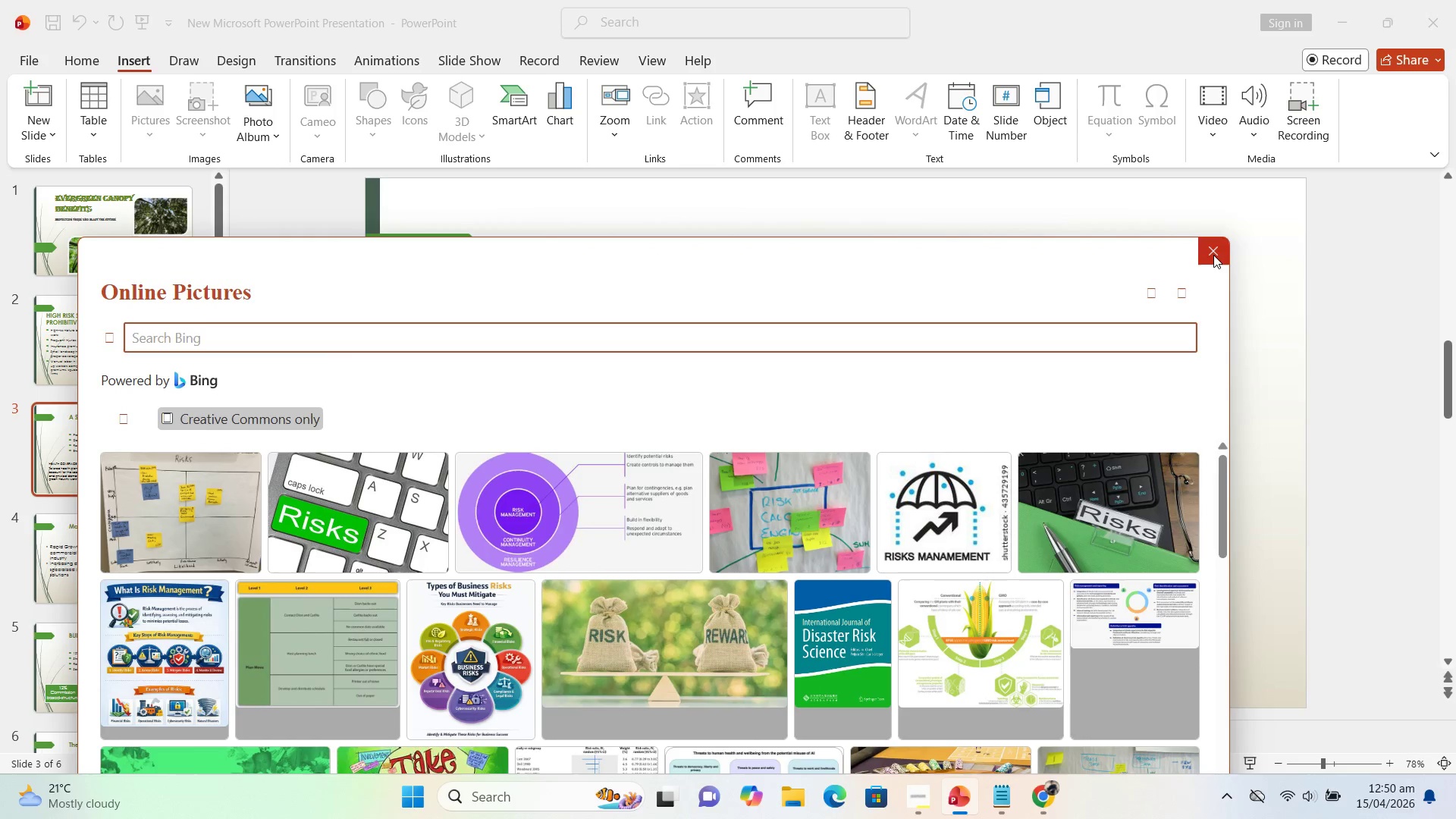 
left_click([1210, 255])
 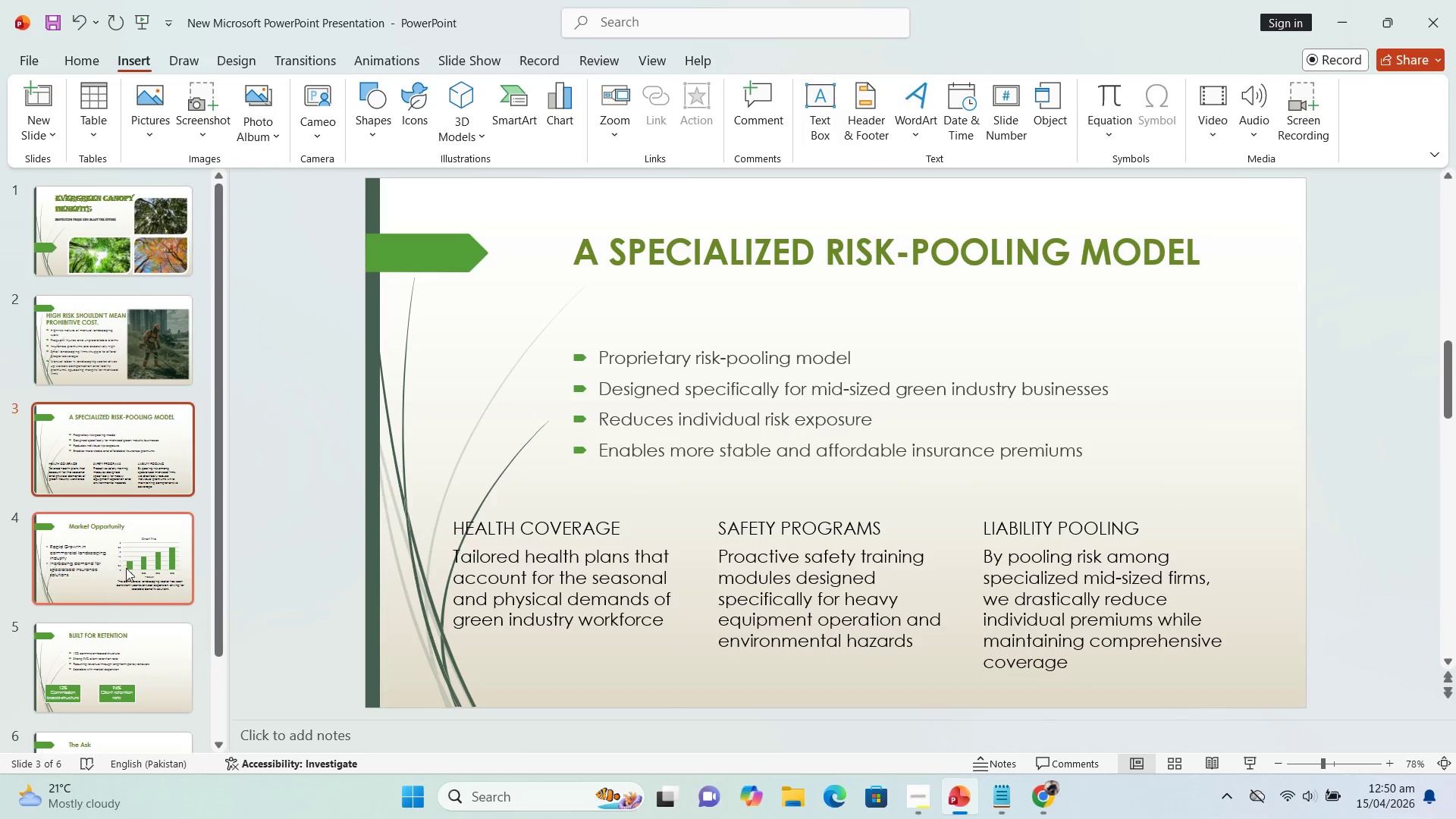 
left_click([123, 558])
 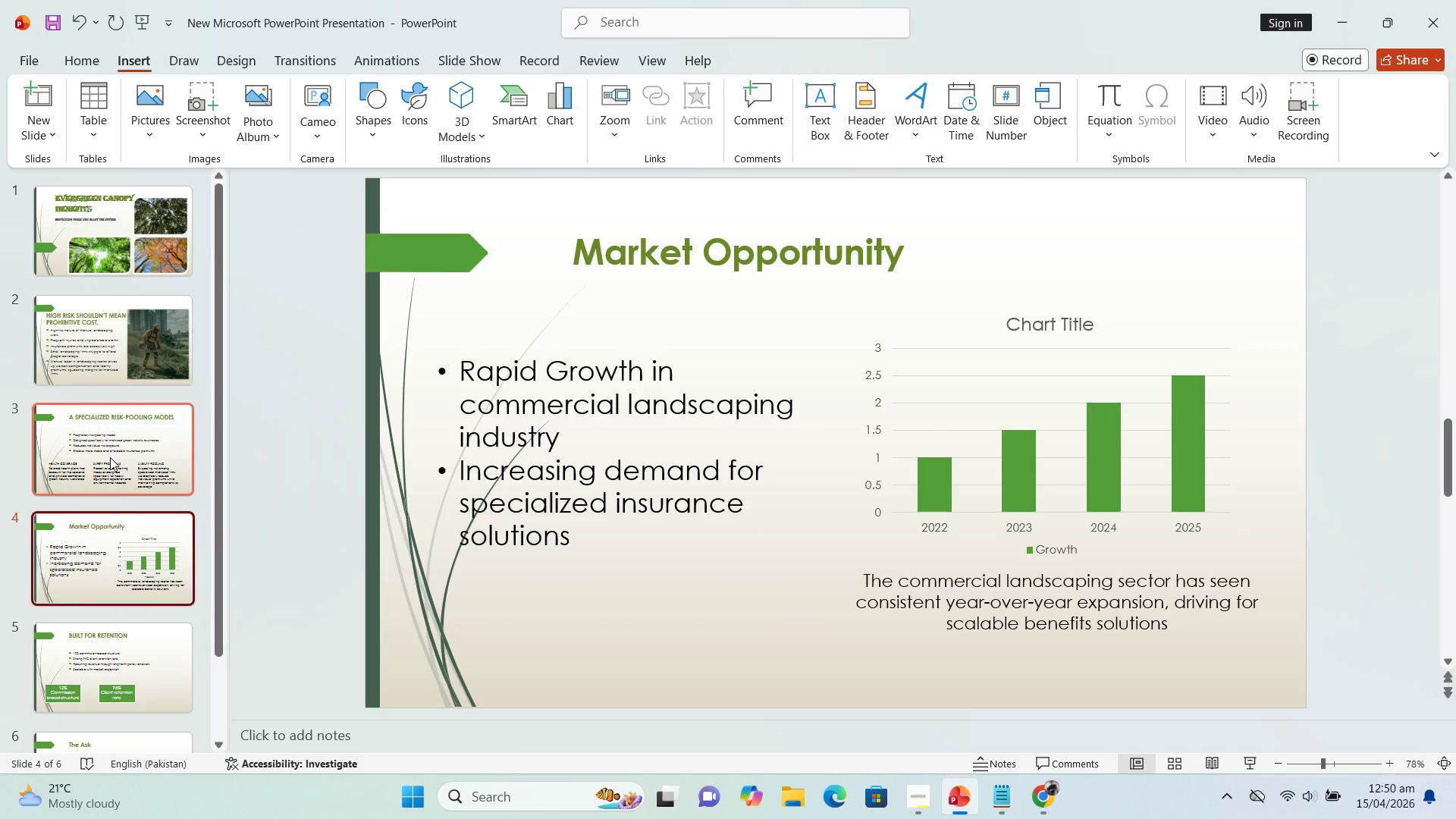 
left_click([110, 457])
 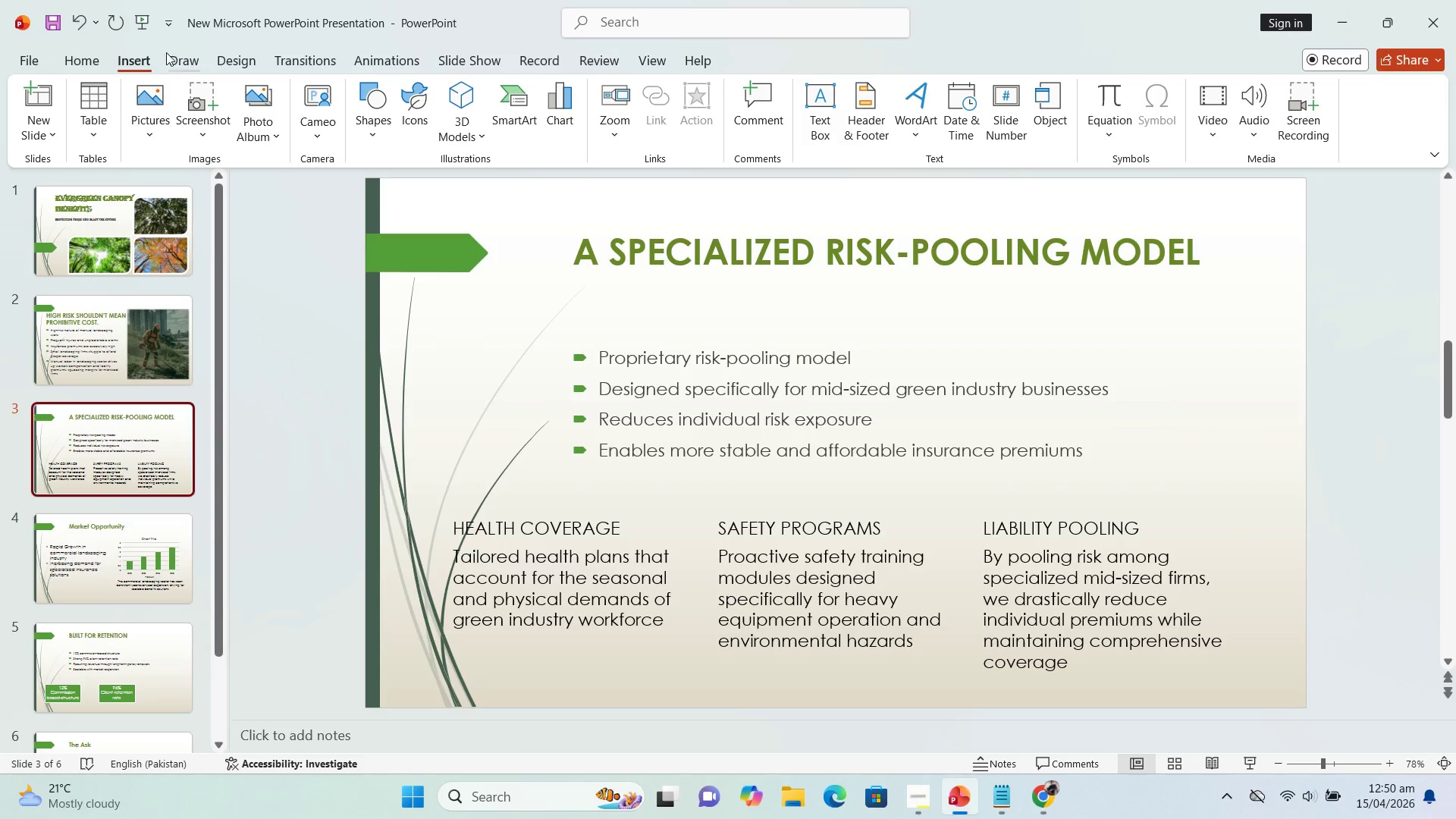 
wait(5.86)
 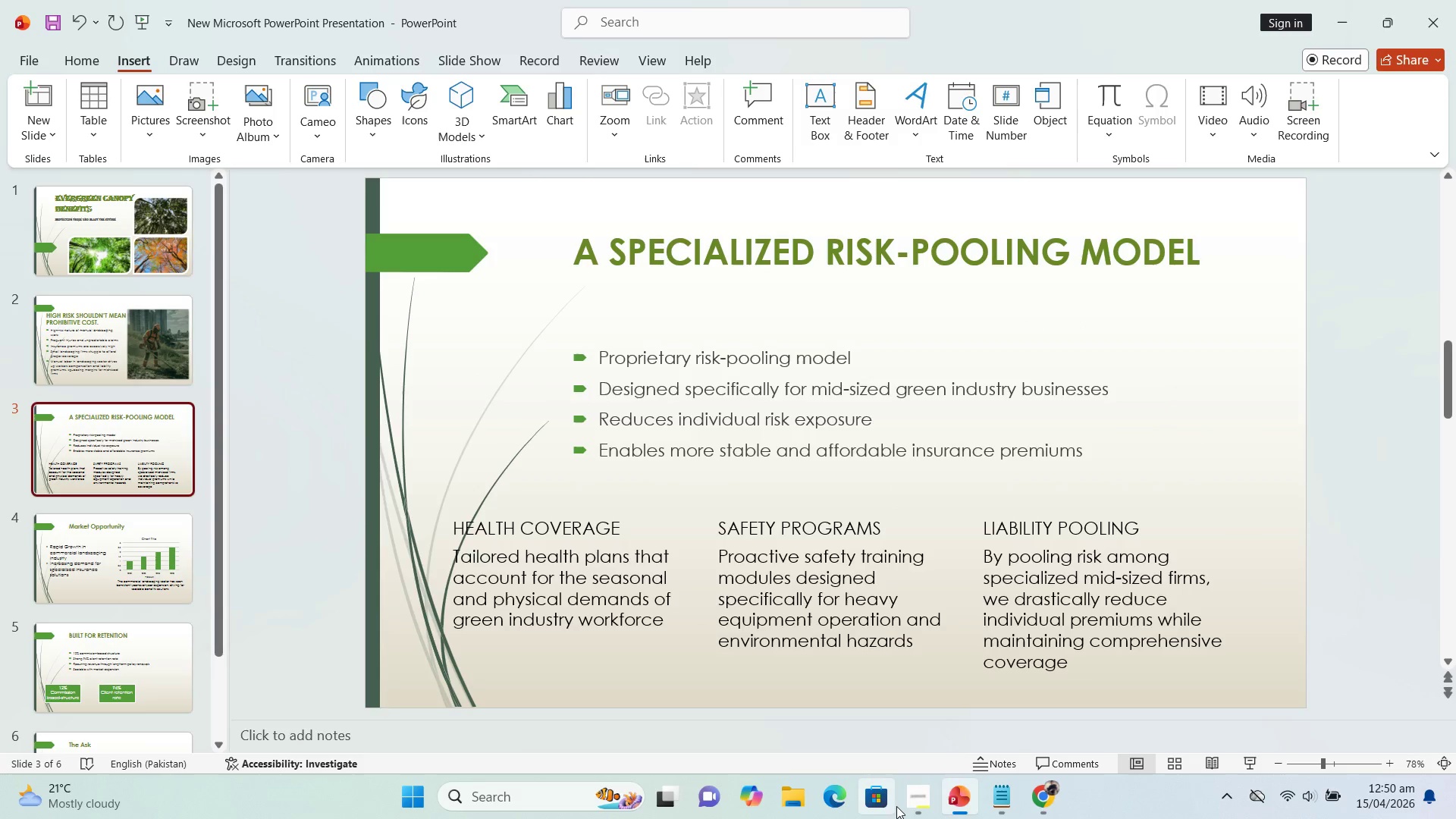 
left_click([152, 136])
 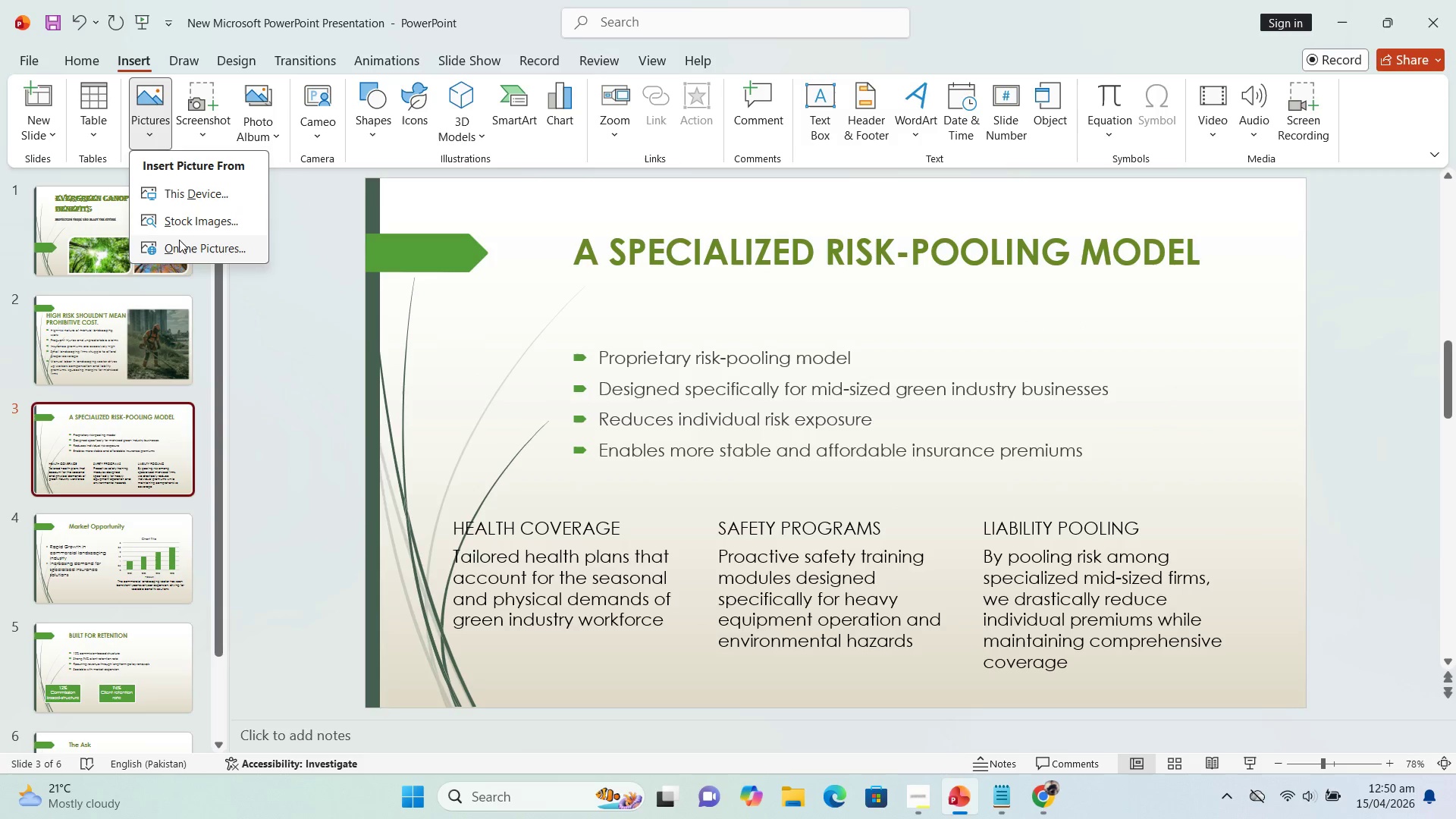 
left_click([179, 242])
 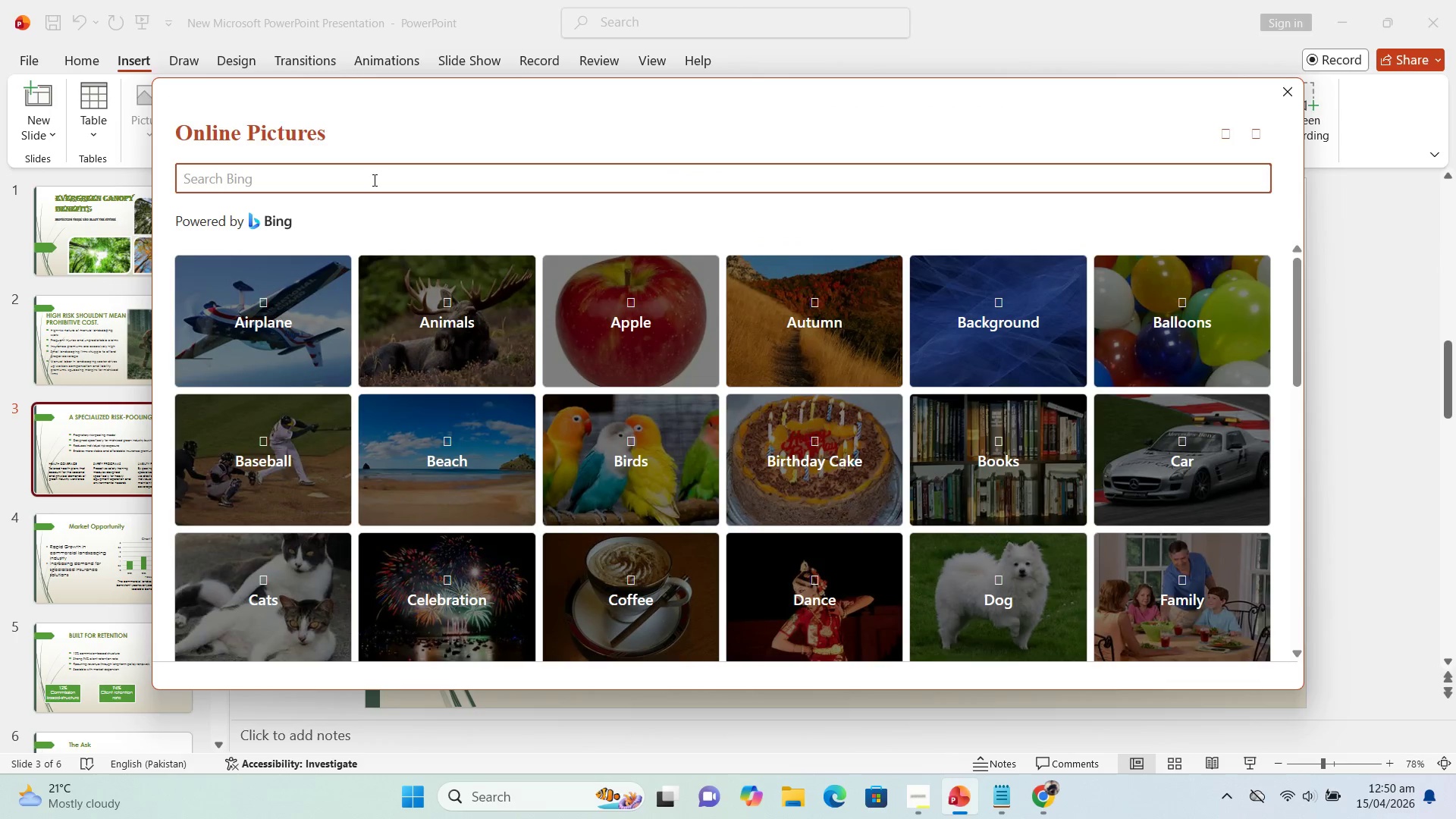 
type(flowers)
 